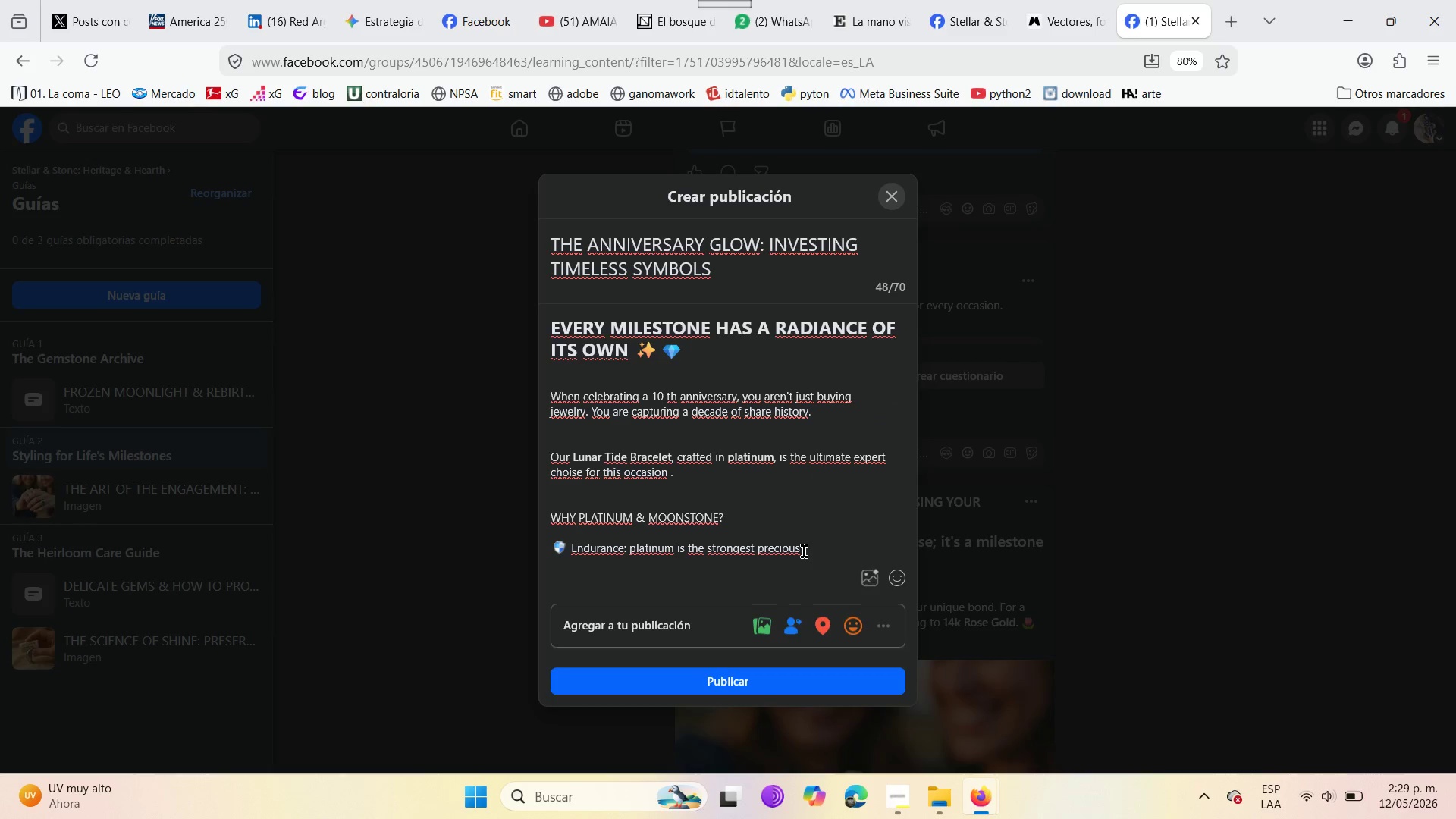 
type(metal )
key(Backspace)
type(, )
 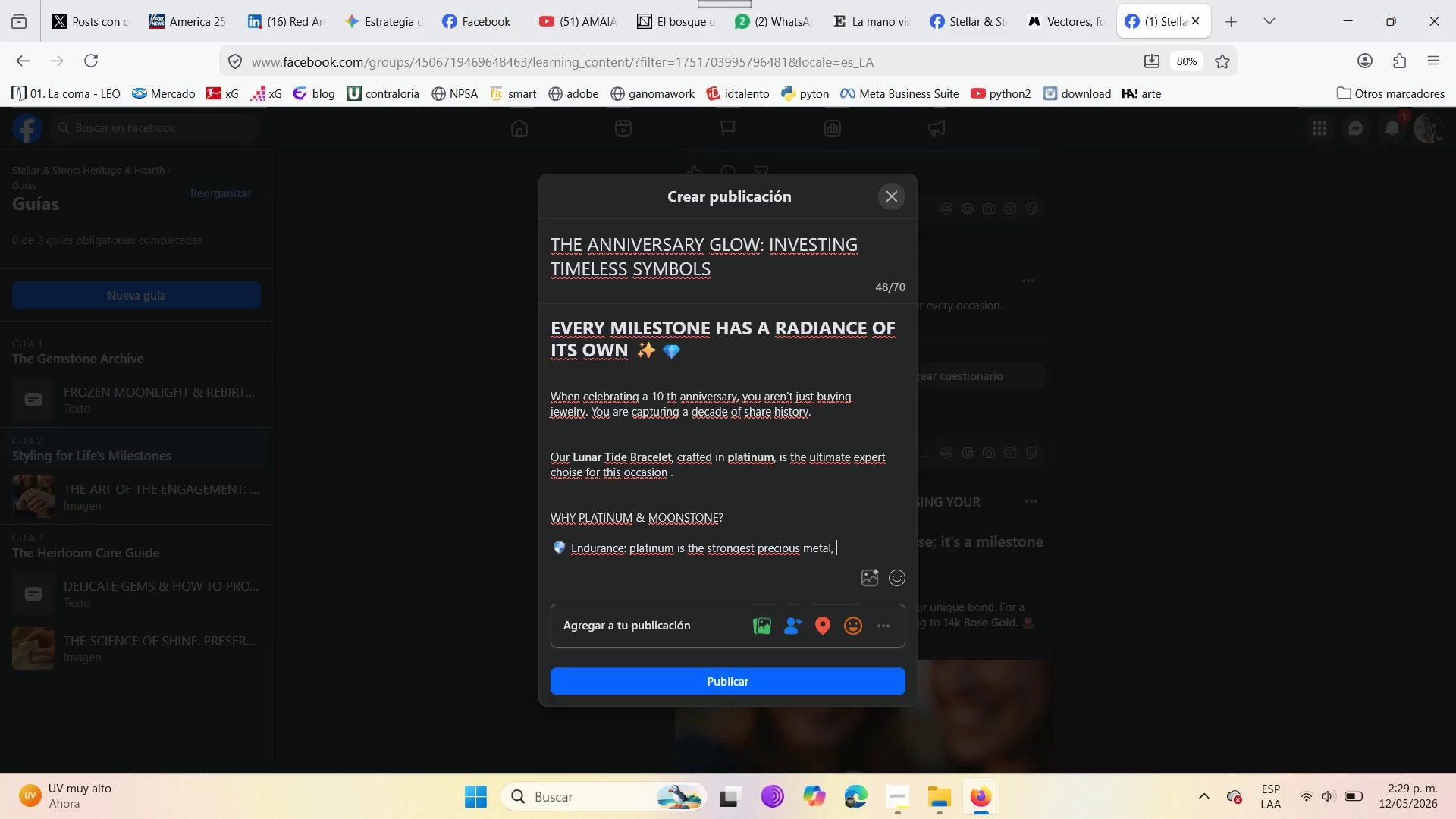 
wait(6.06)
 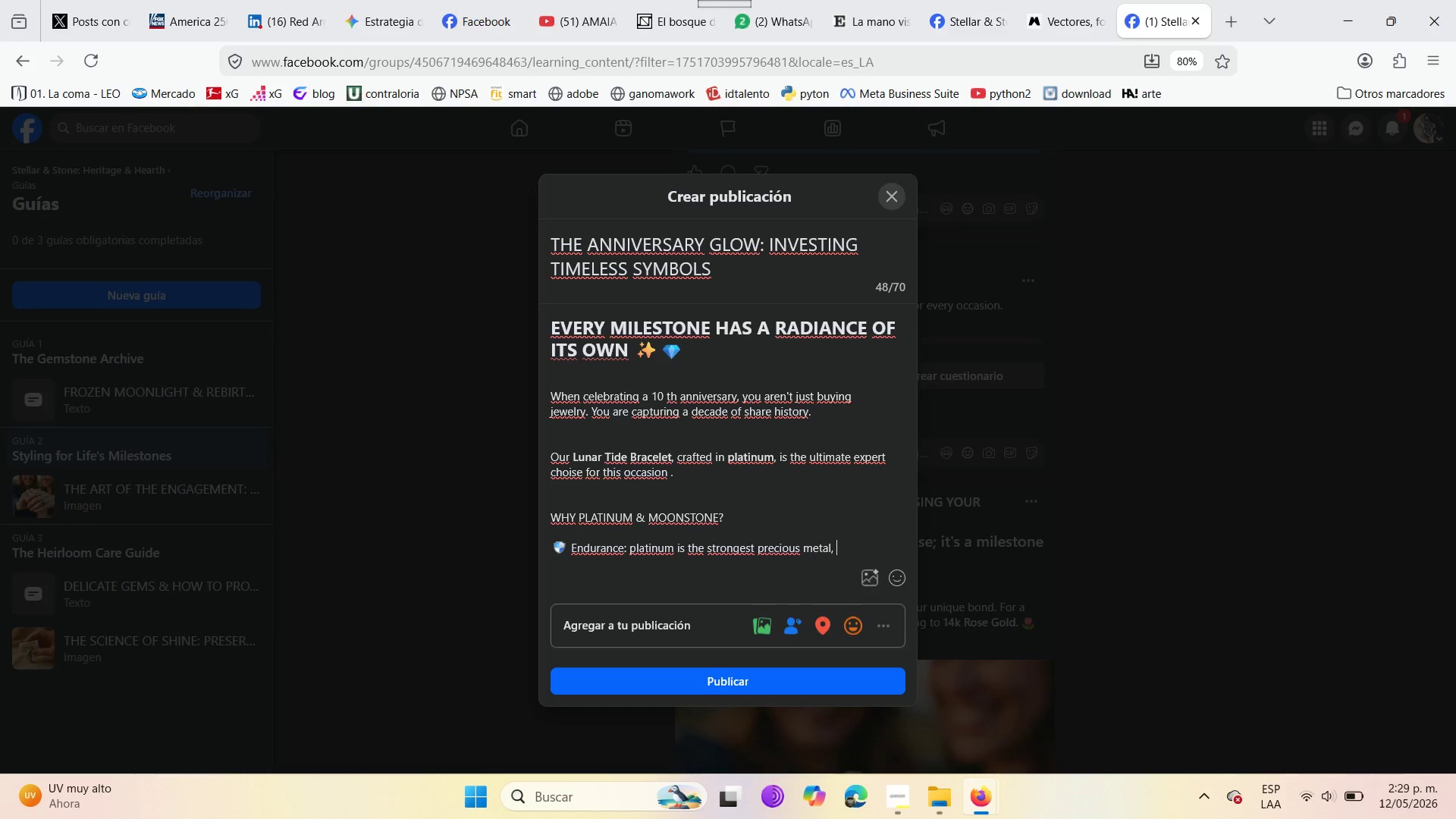 
type(symbo)
 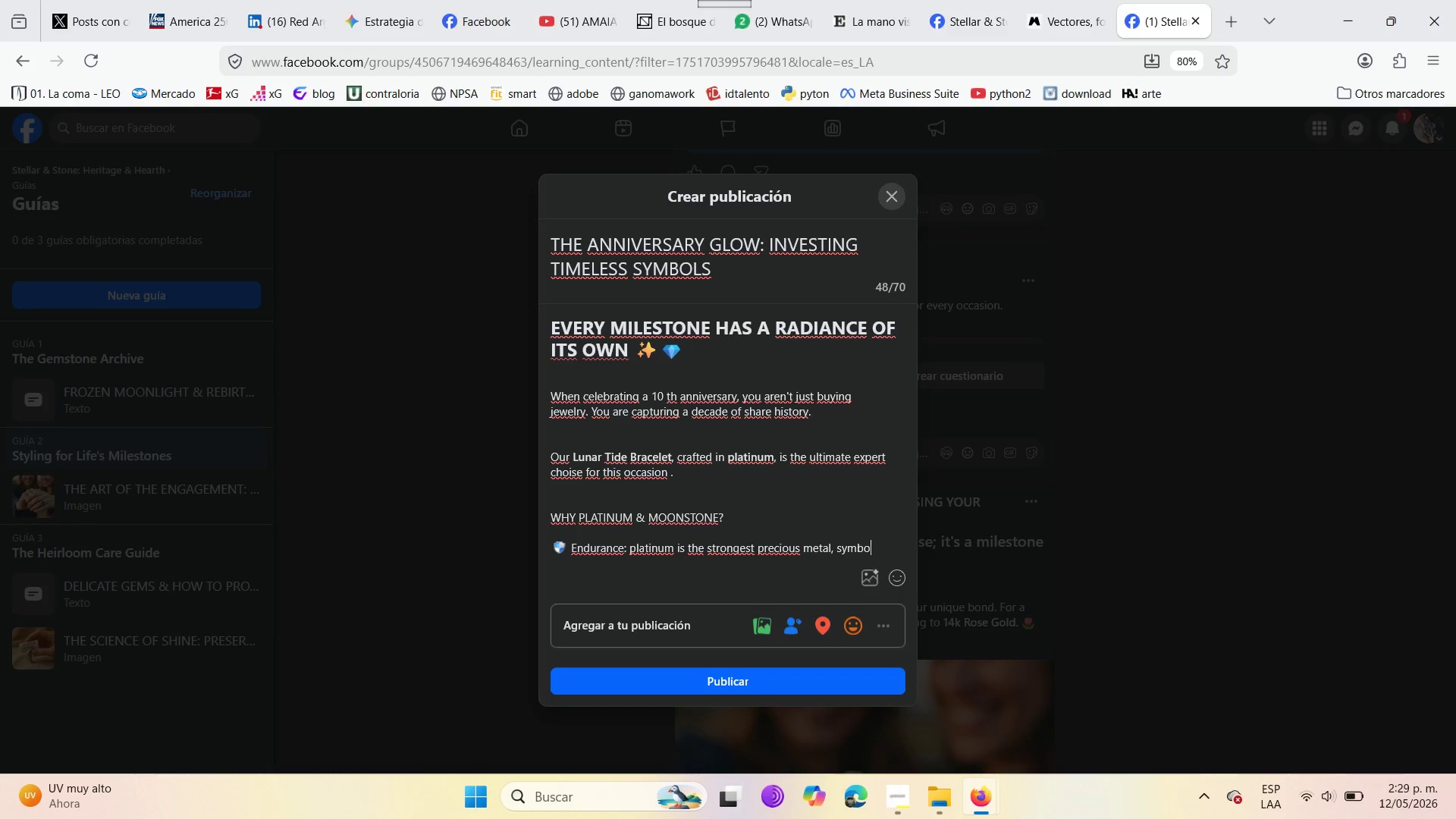 
type(lizing )
 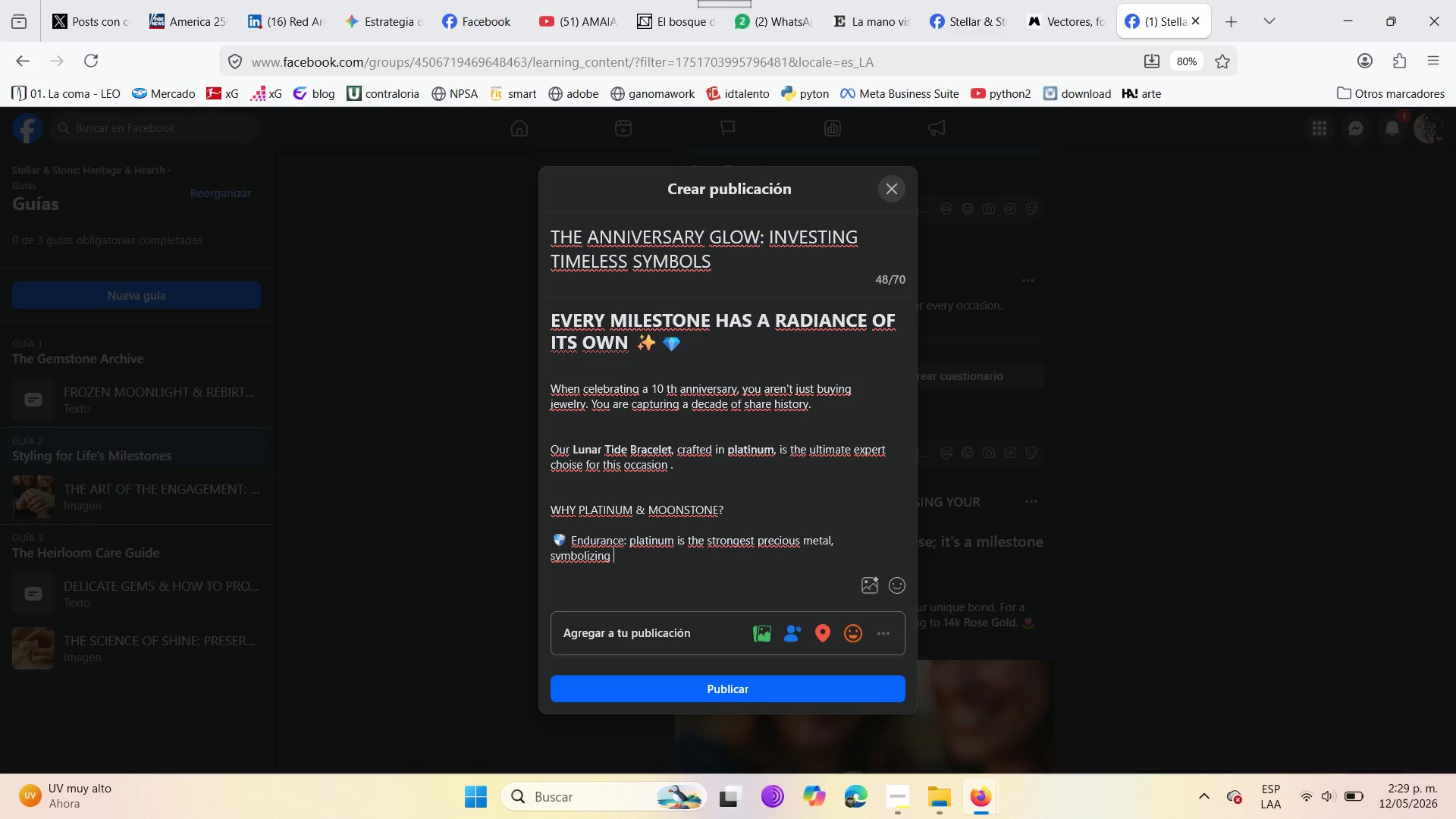 
type(an )
 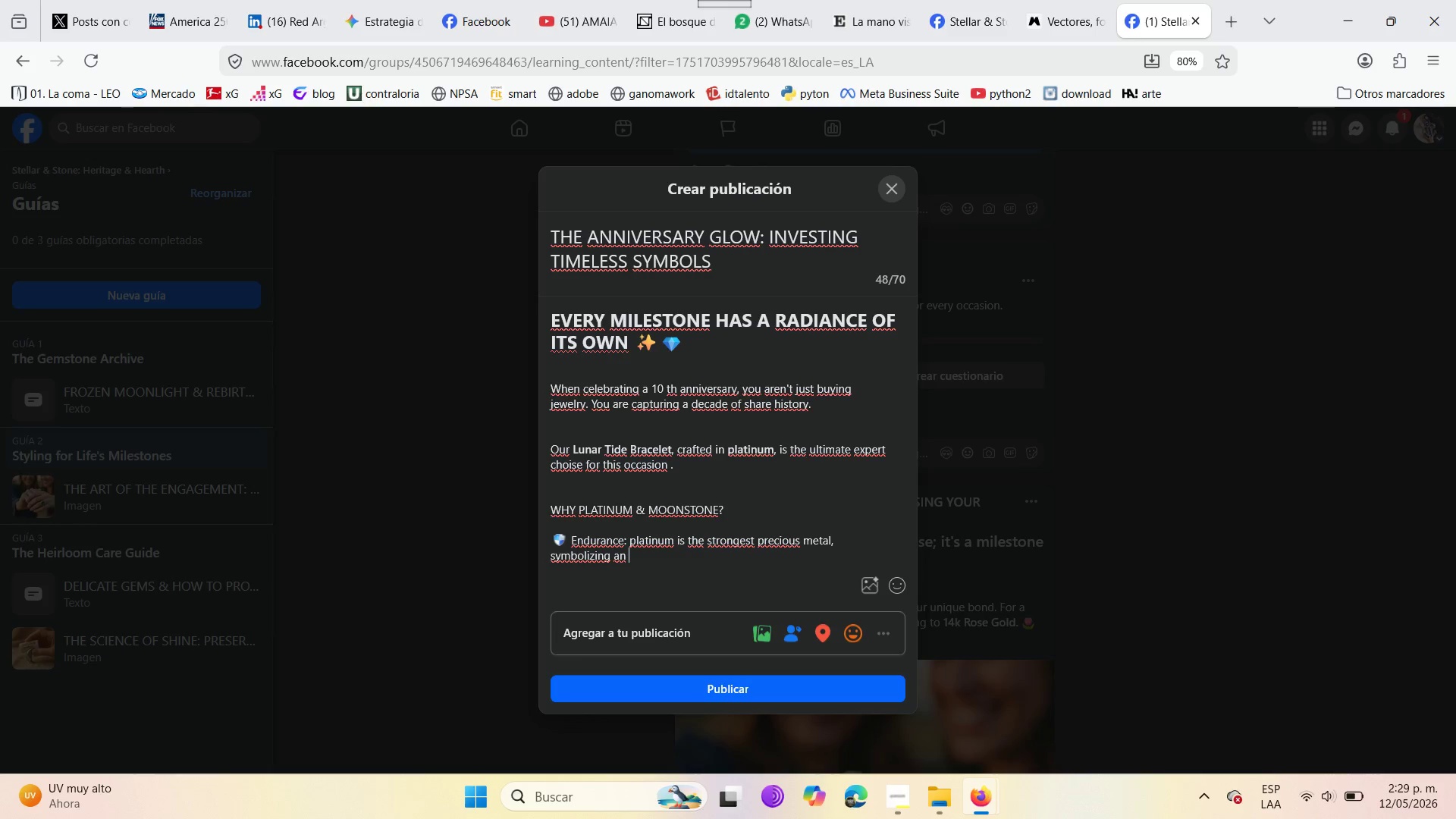 
type(un )
key(Backspace)
type(breakable bond )
 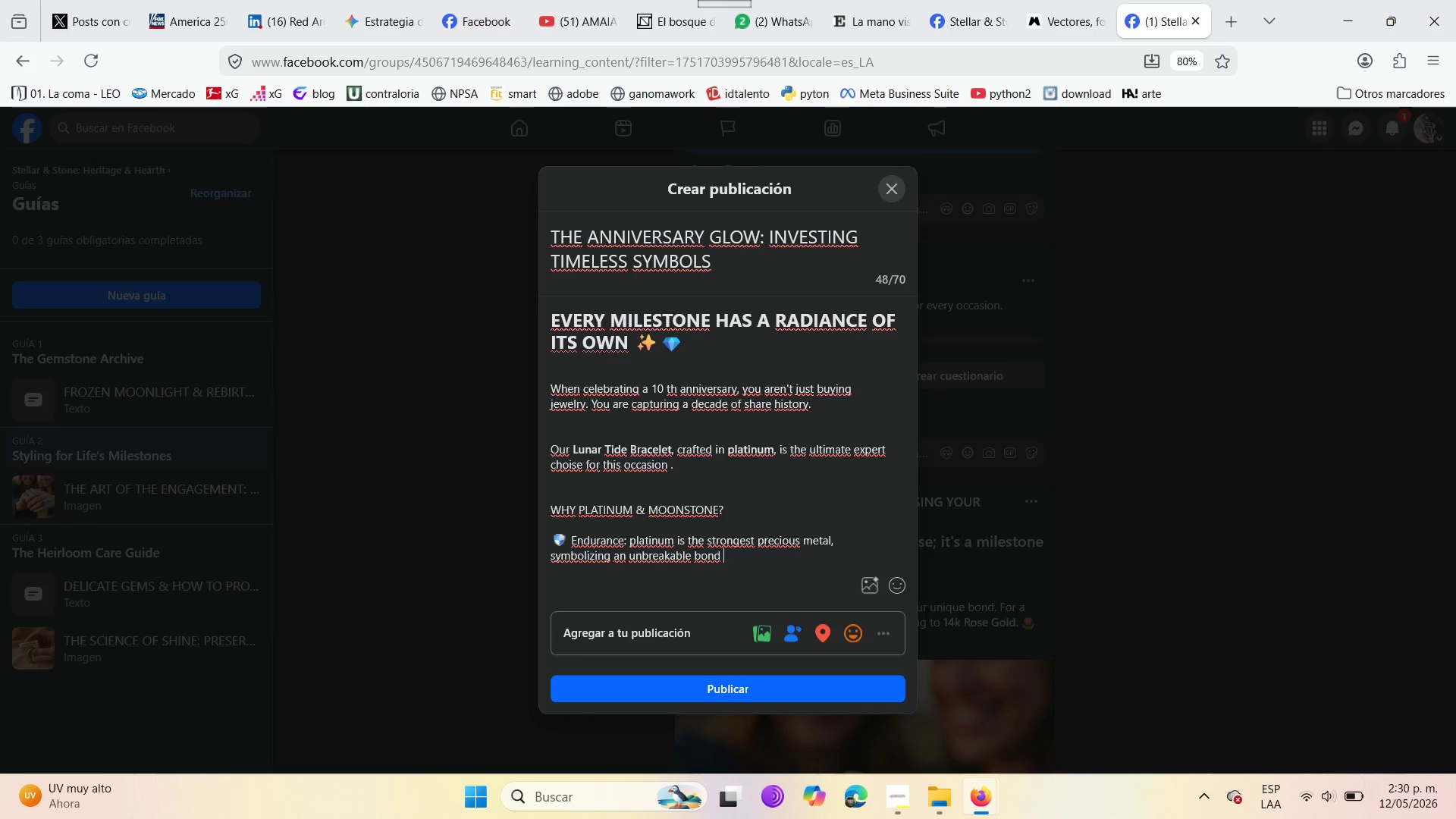 
key(Backspace)
key(Backspace)
key(Backspace)
key(Backspace)
key(Backspace)
type(love )
key(Backspace)
 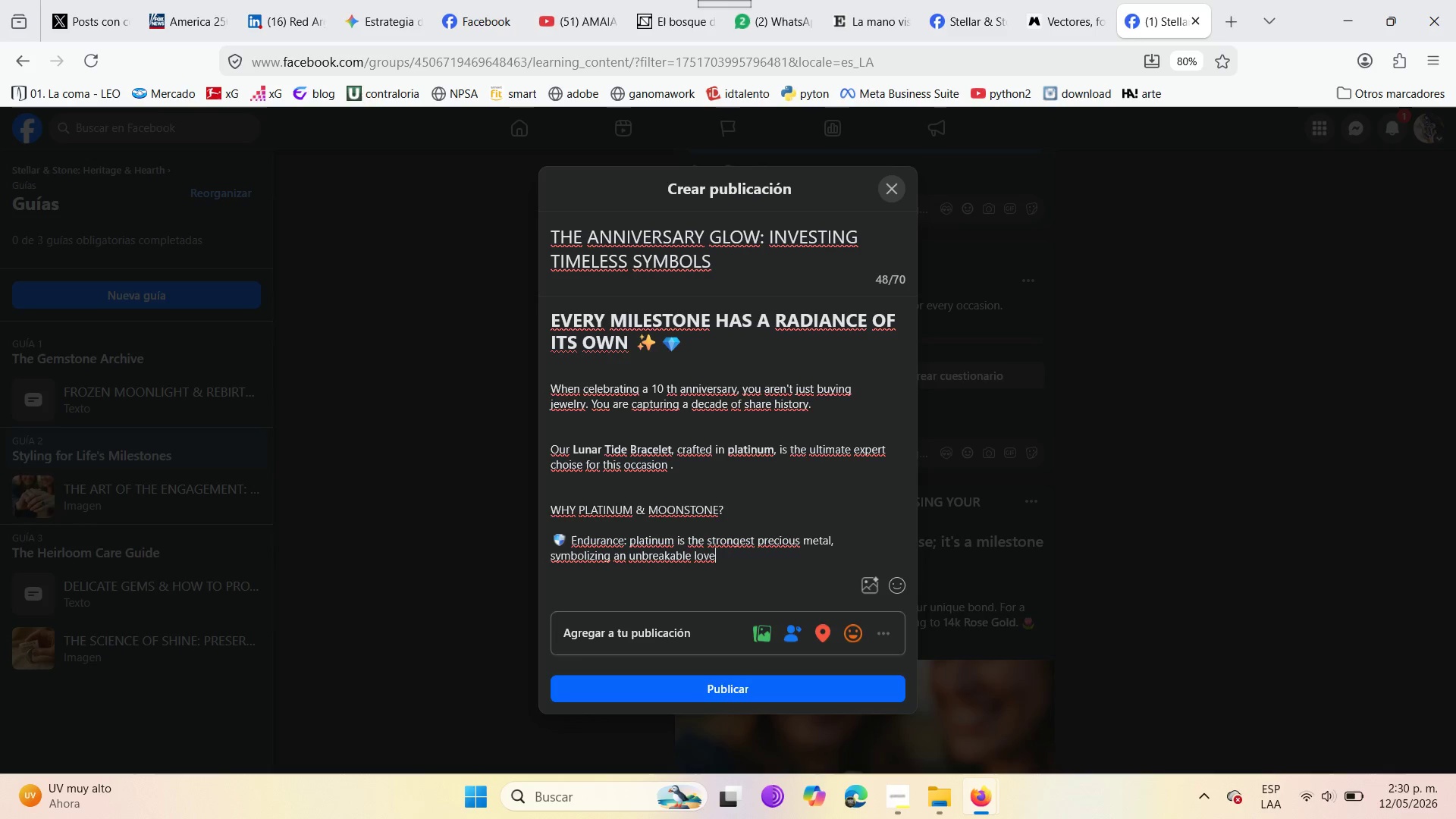 
key(Period)
 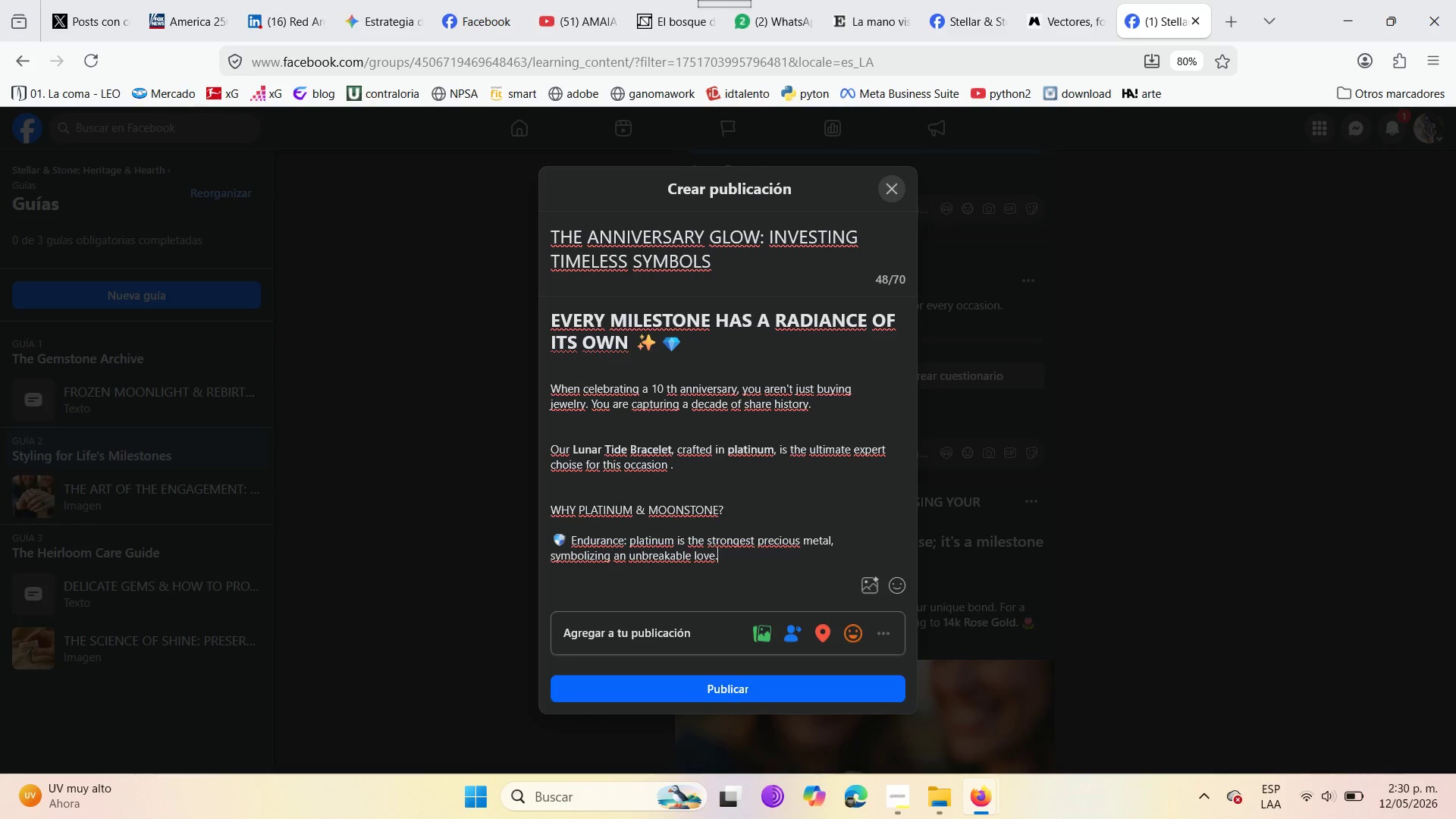 
key(Space)
 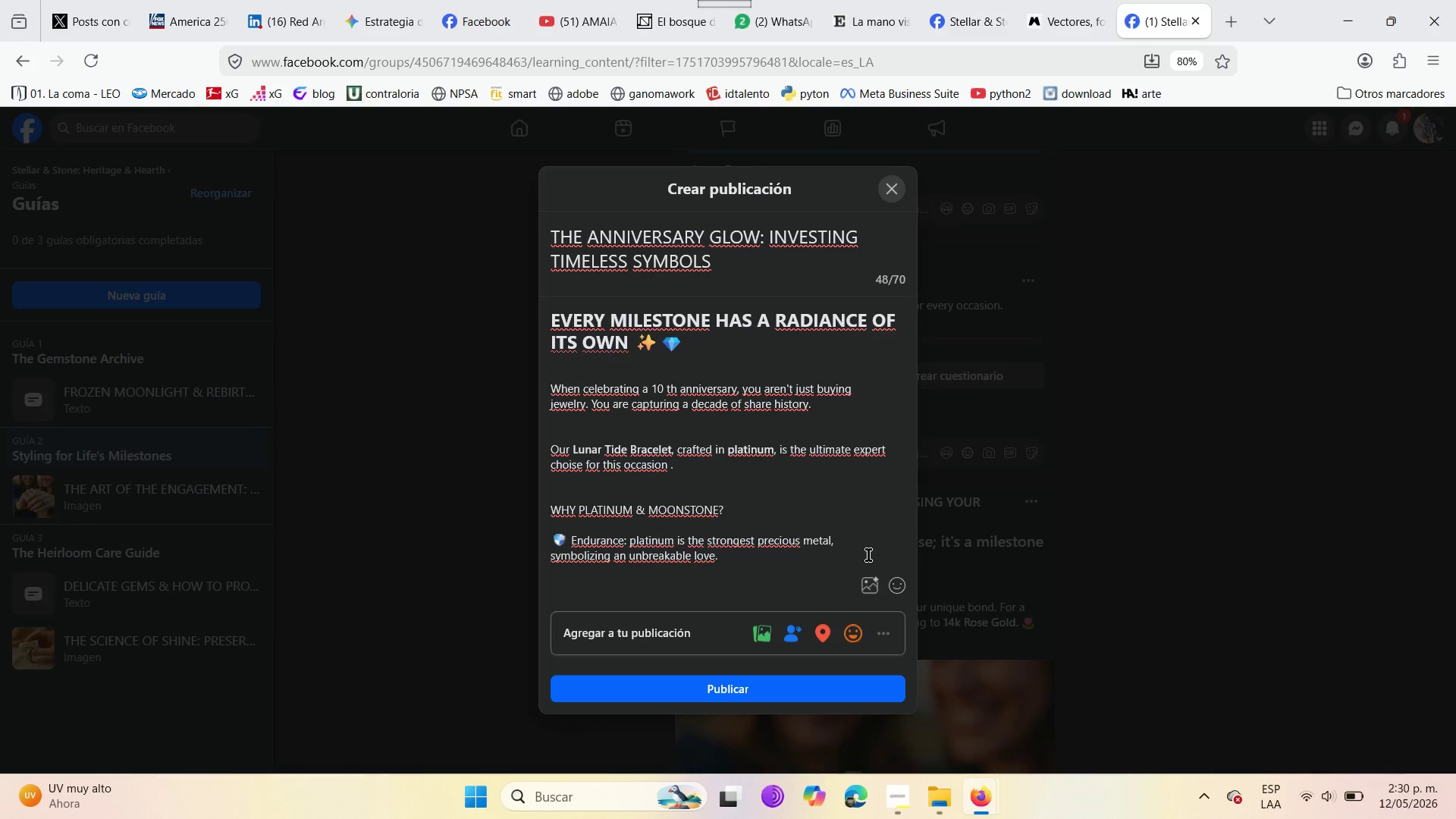 
left_click([857, 548])
 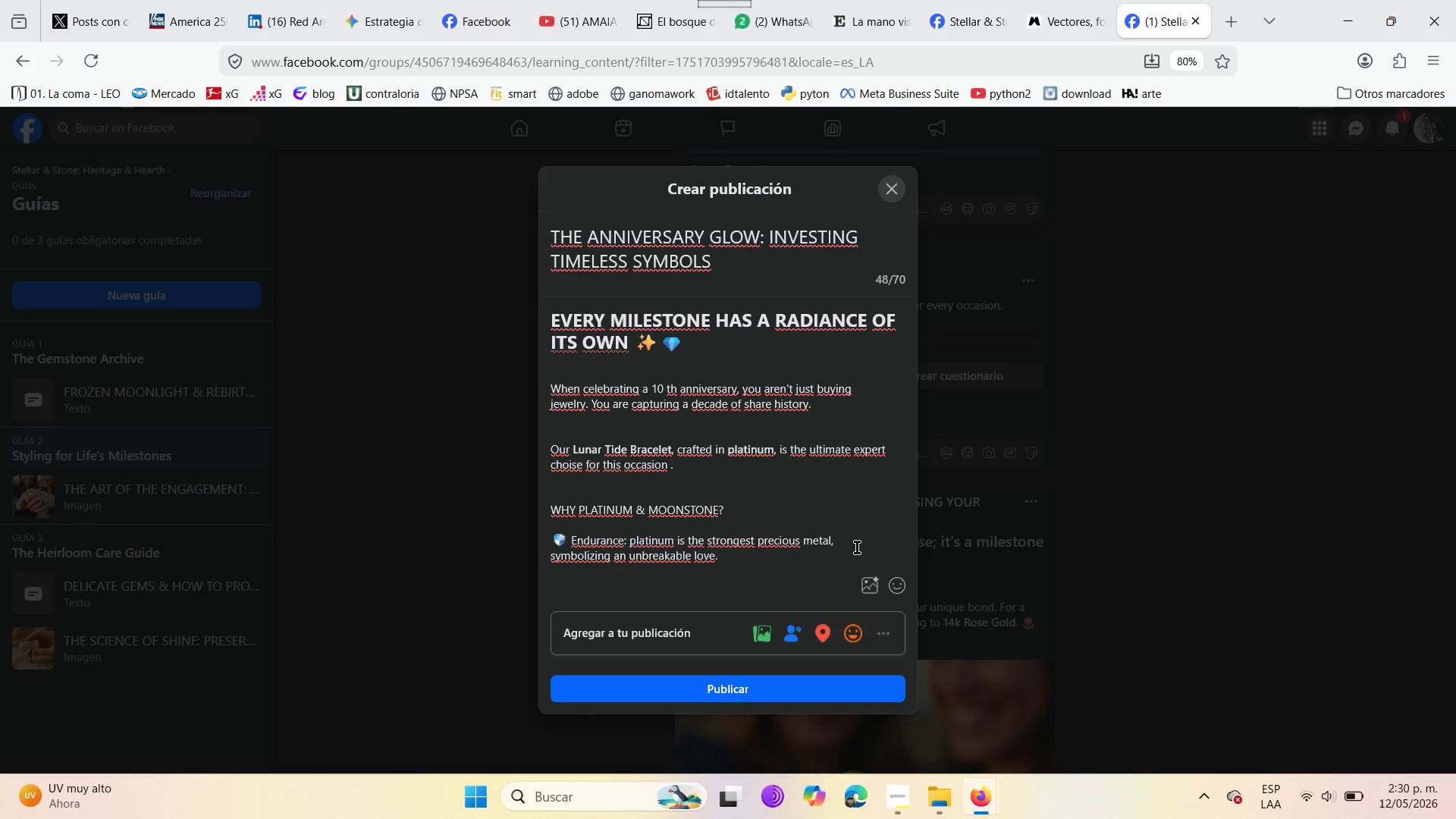 
key(Delete)
 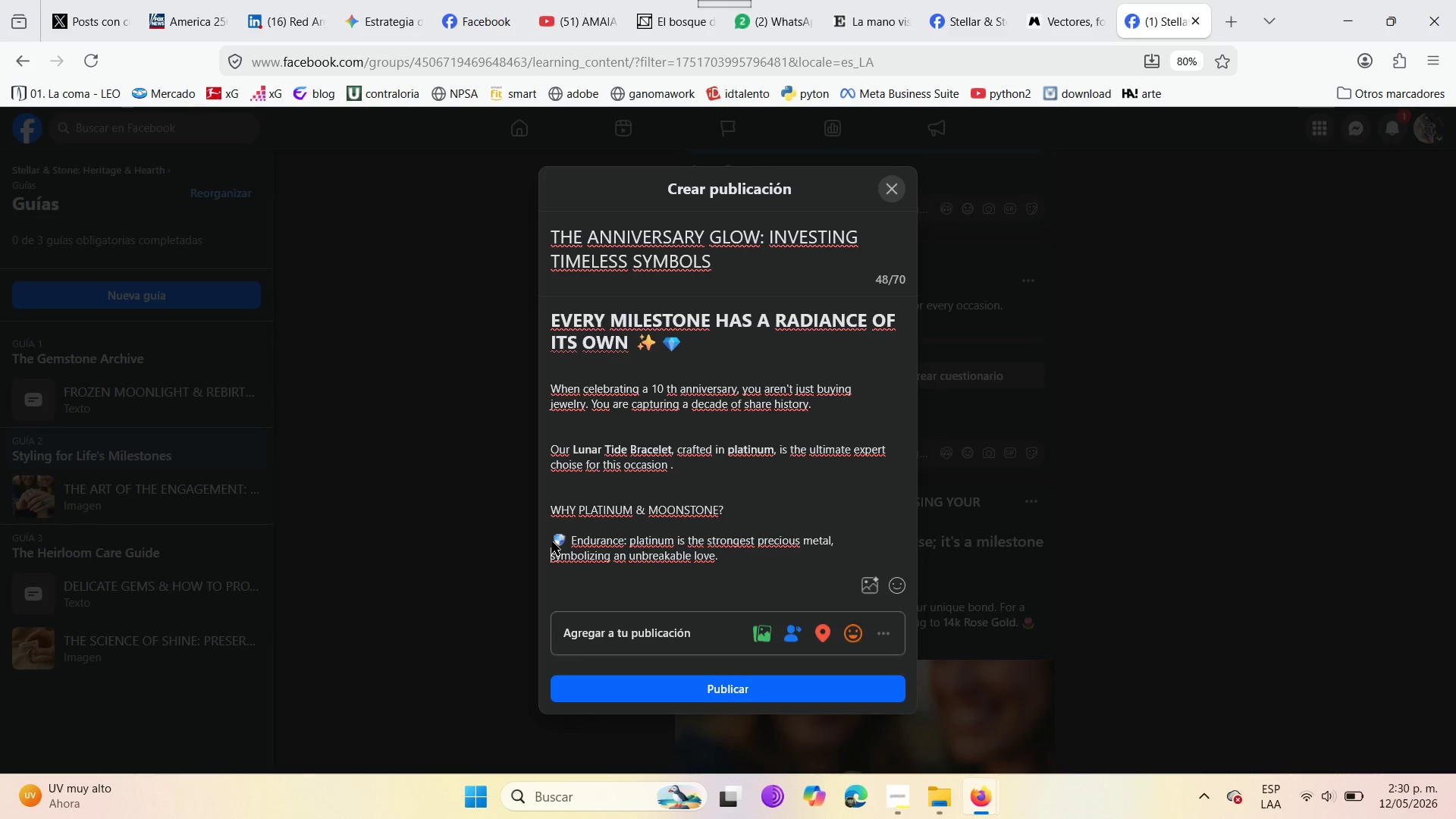 
left_click([556, 538])
 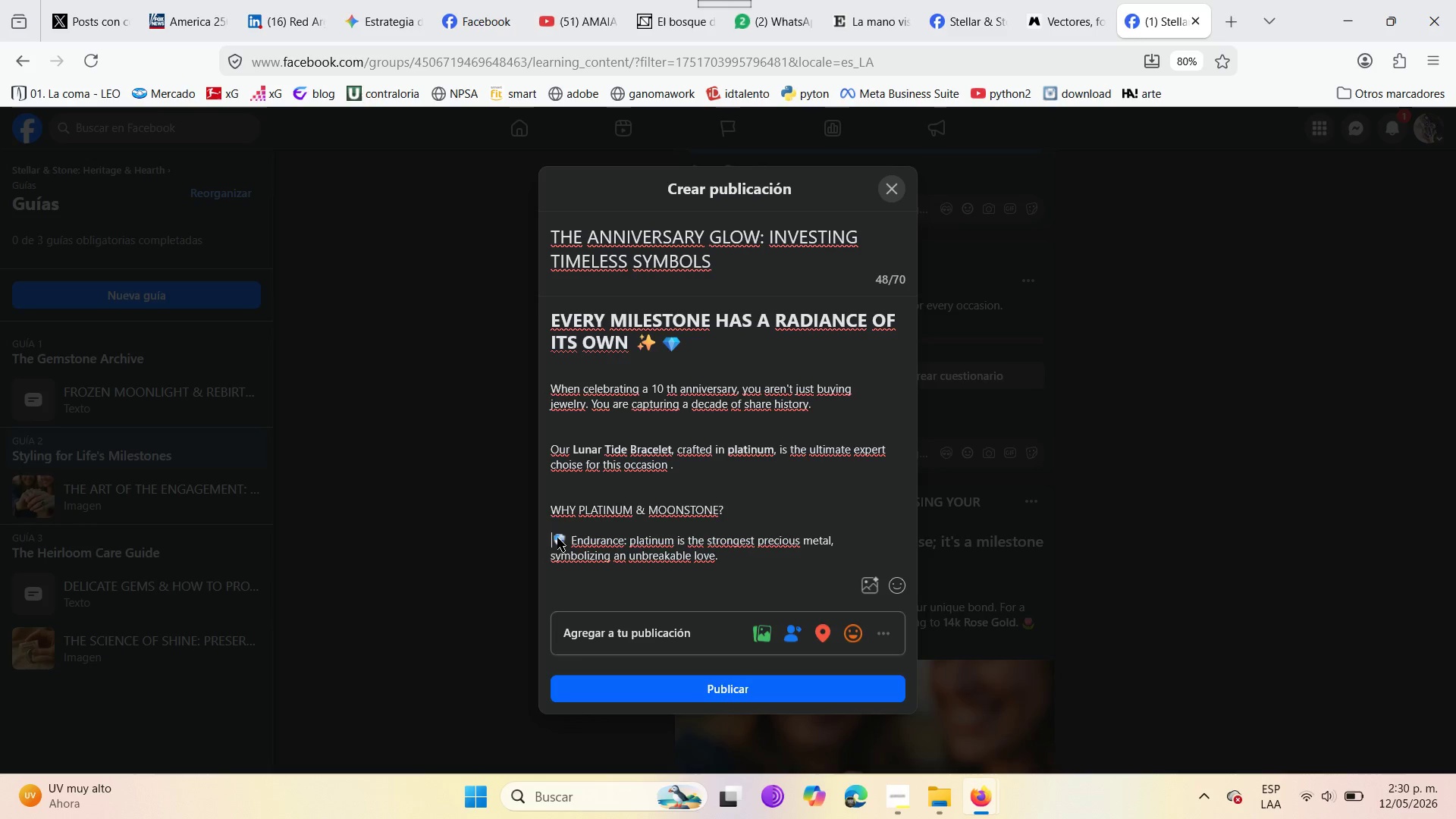 
double_click([554, 538])
 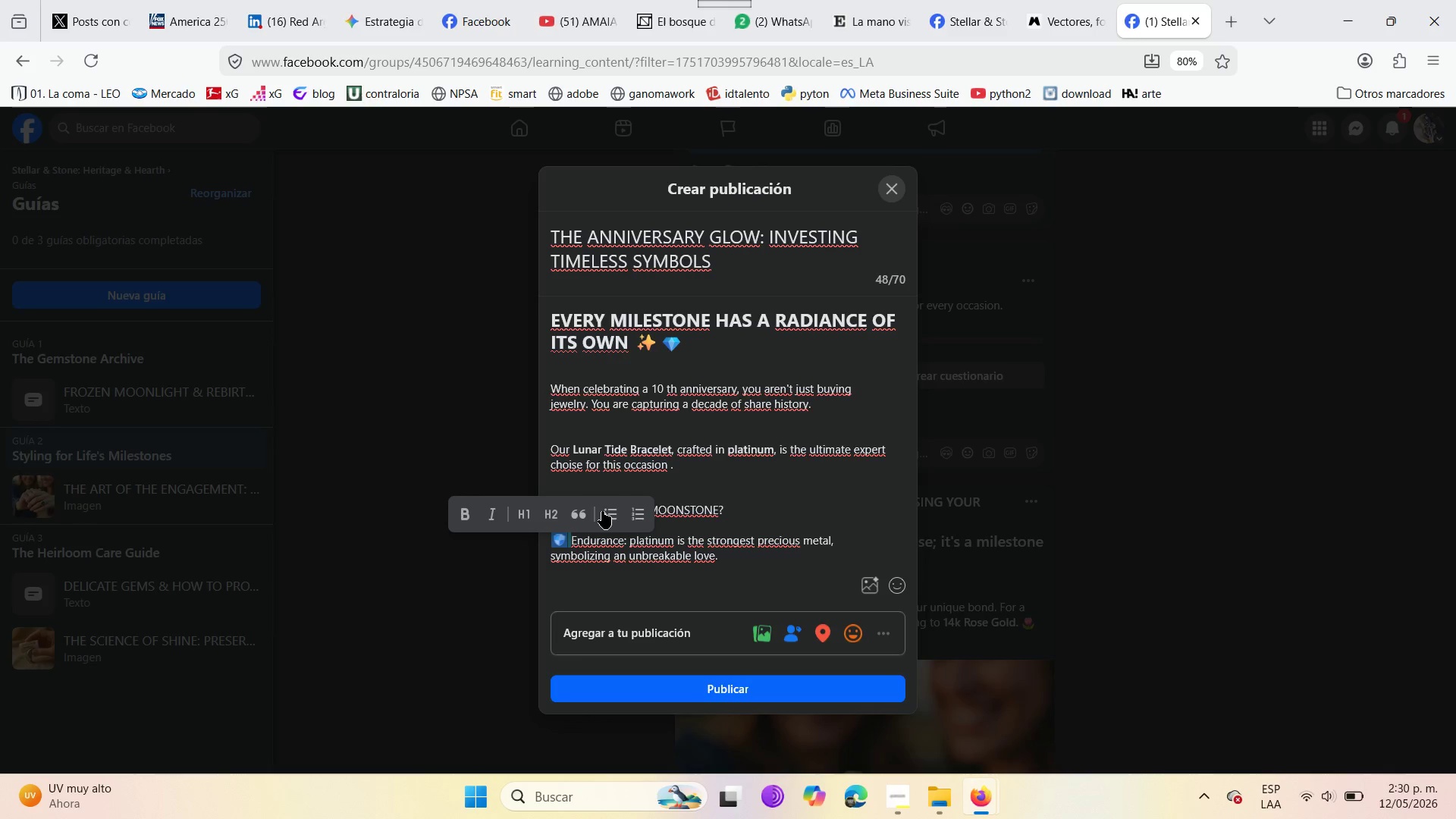 
left_click([606, 509])
 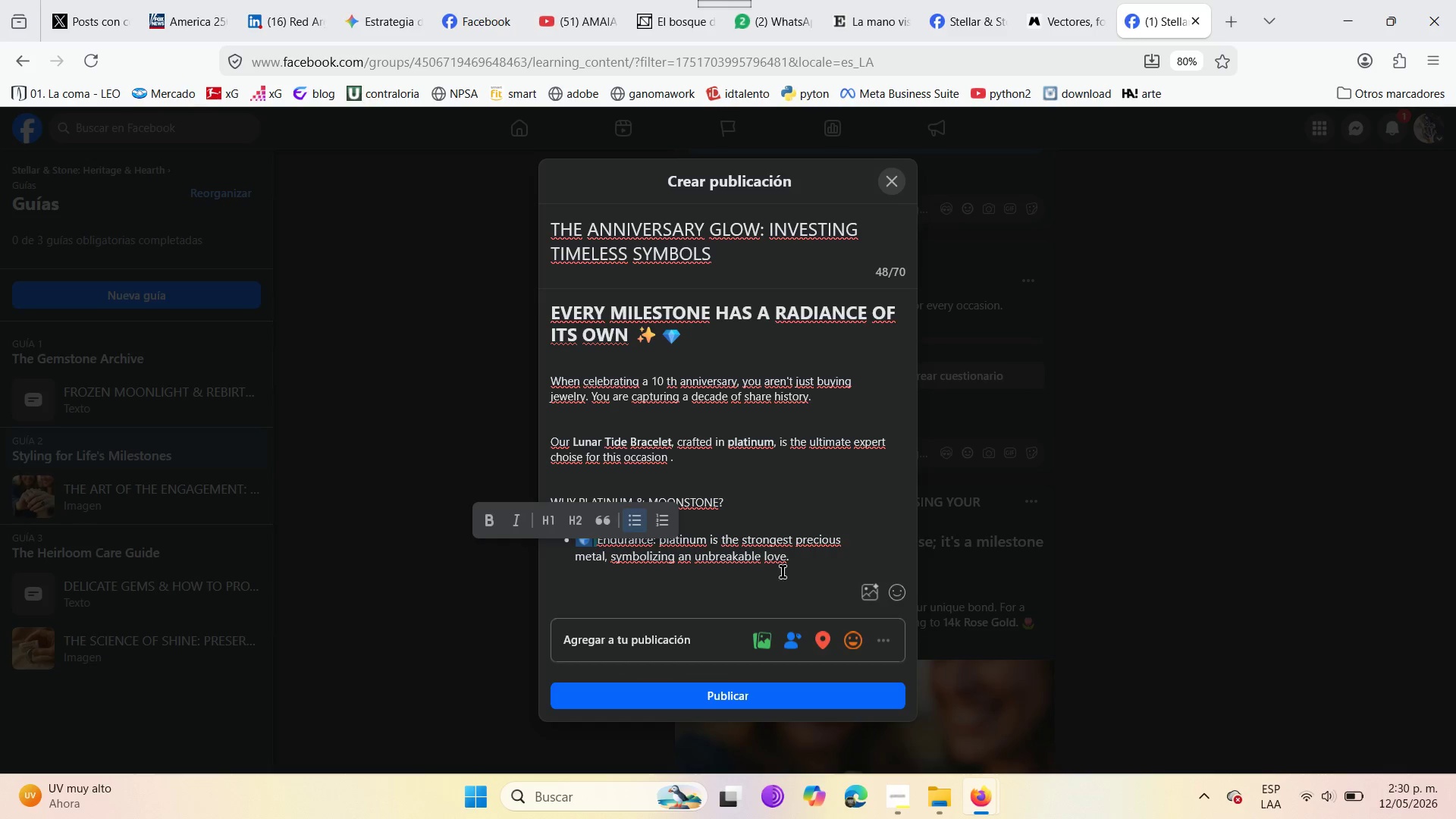 
left_click([796, 567])
 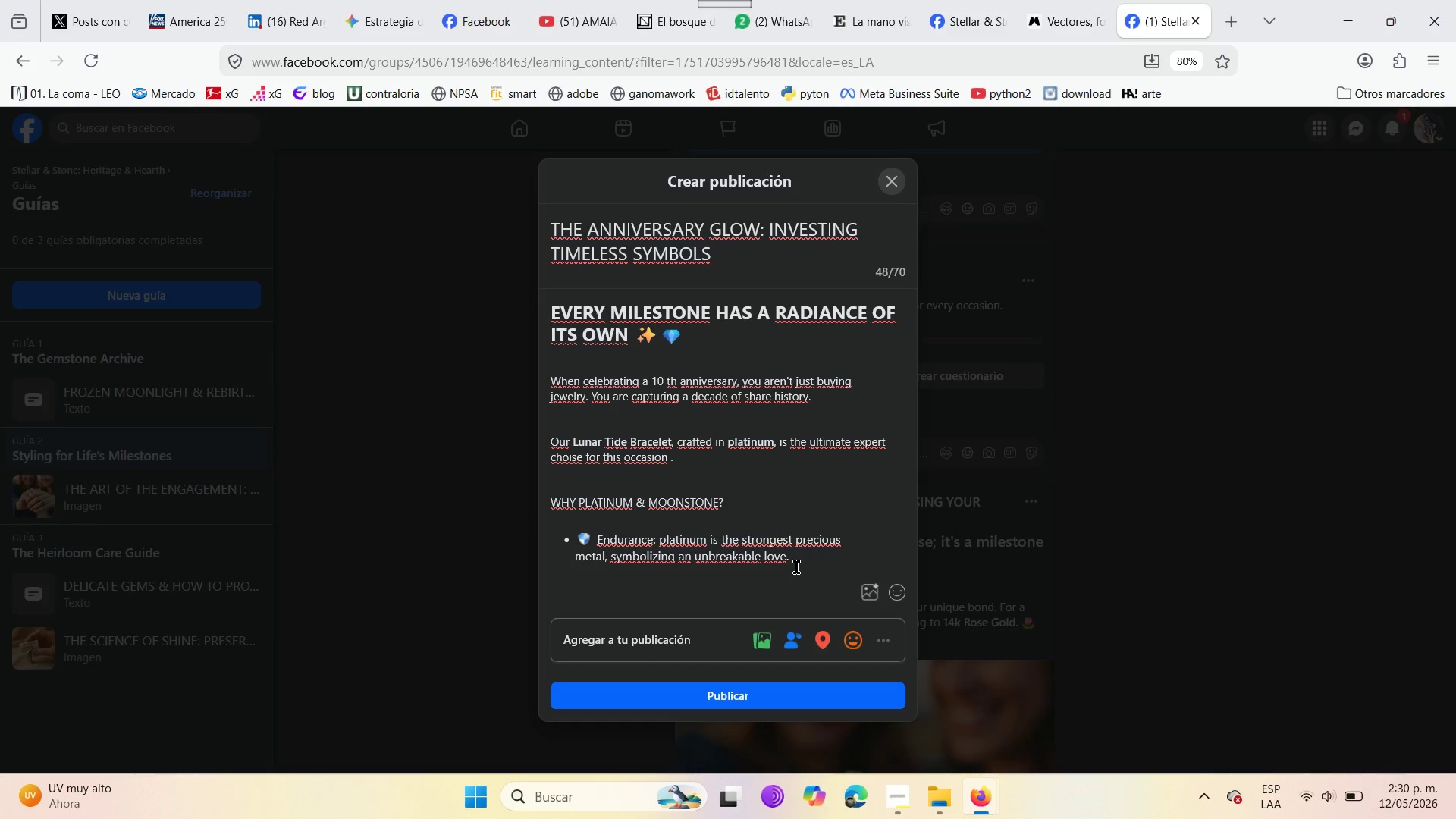 
key(Enter)
 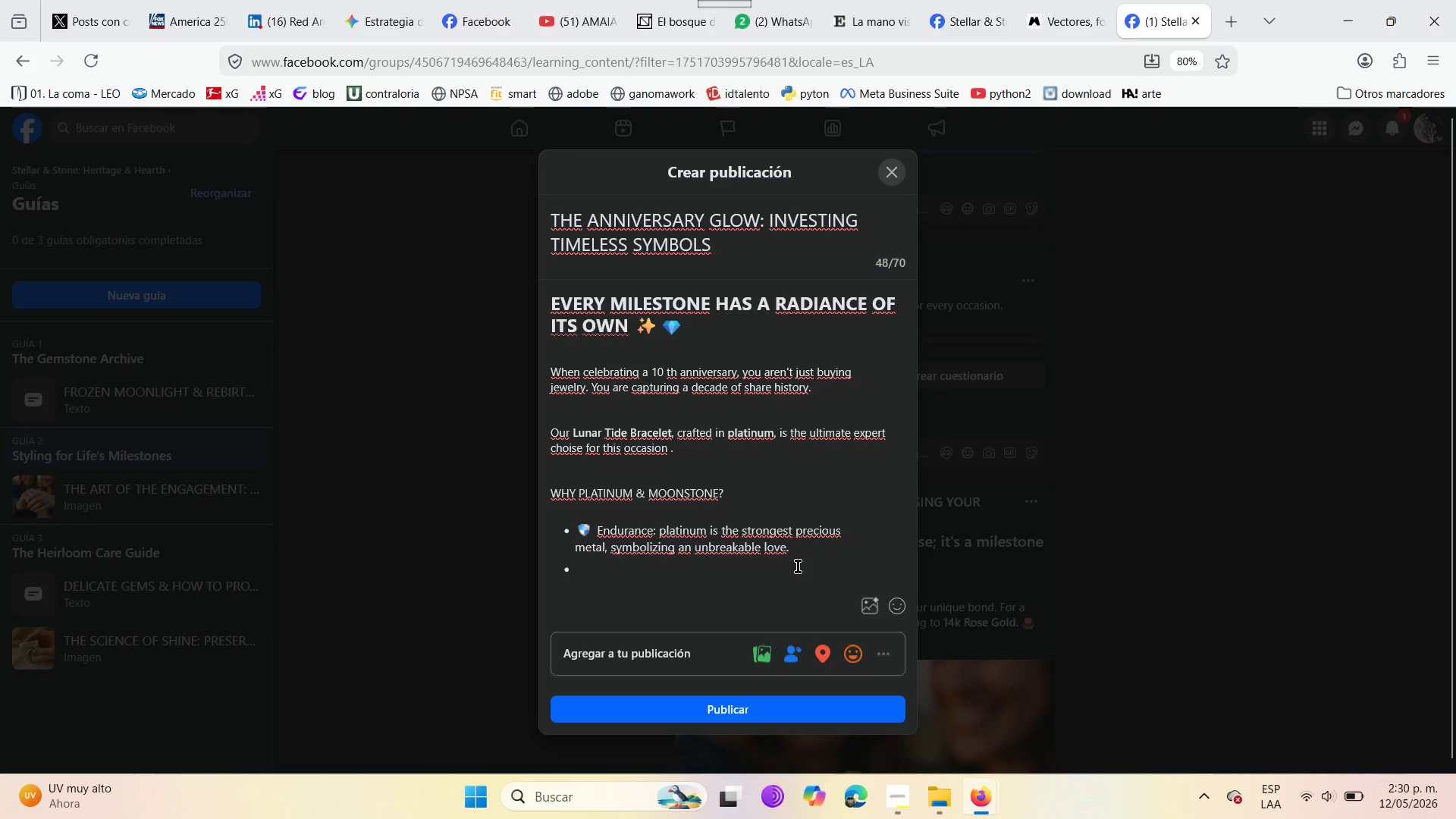 
type(The story )
key(Backspace)
type(> Ancient Romans )
 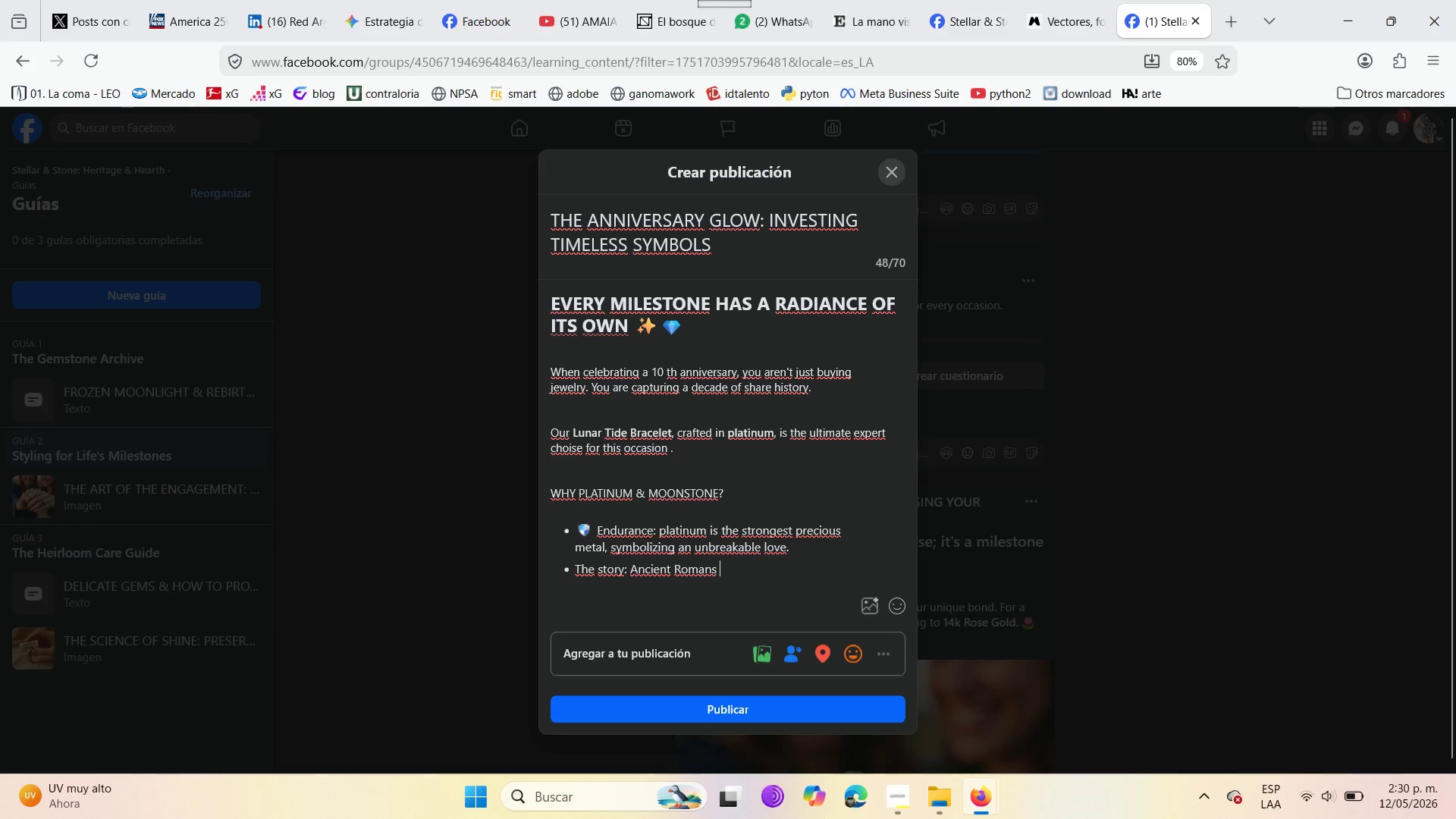 
type(believed the Rainbow Moonstone )
key(Backspace)
type( was formed from frozen moonli)
 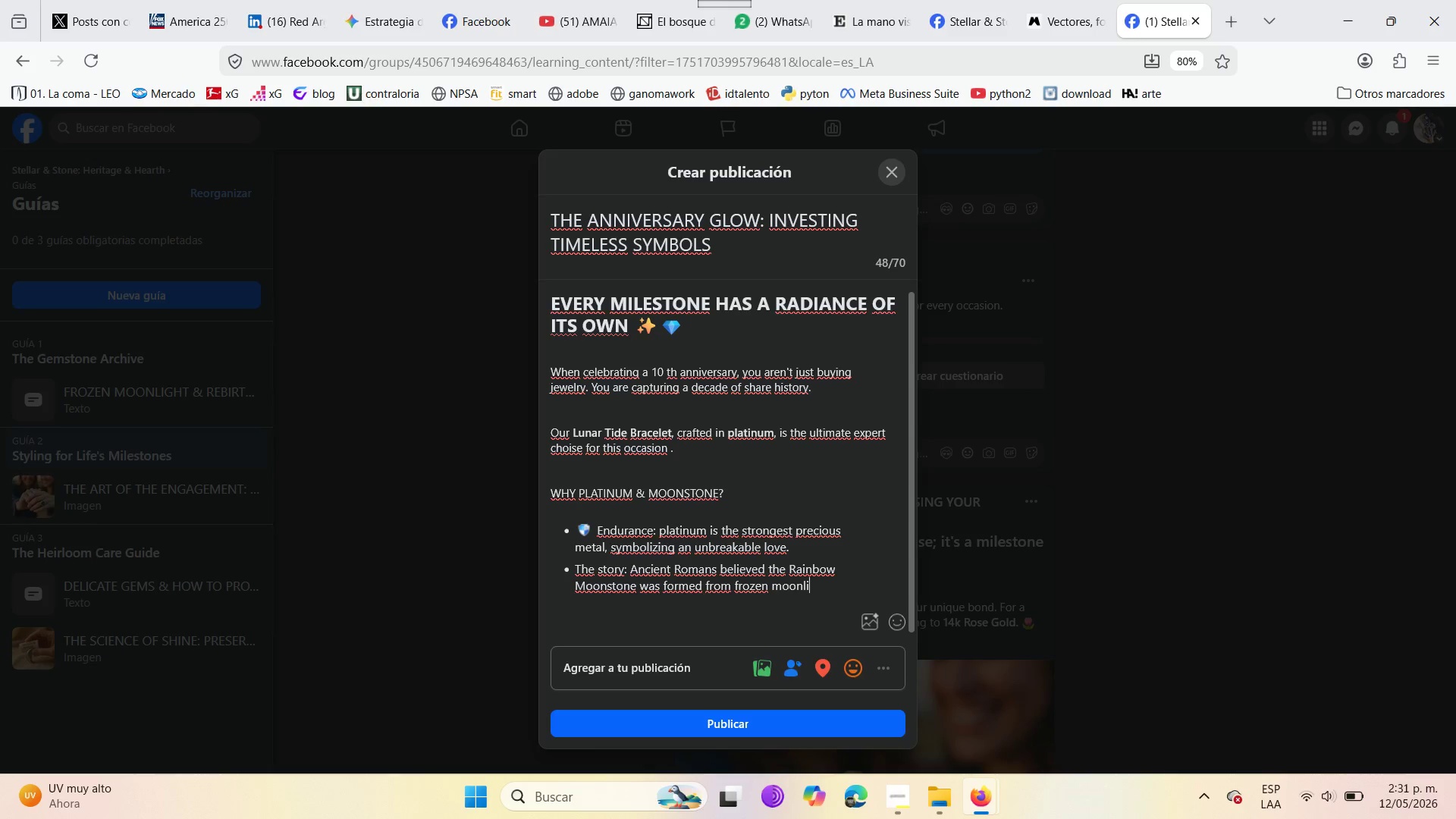 
type(ght -a perfect me)
key(Backspace)
key(Backspace)
 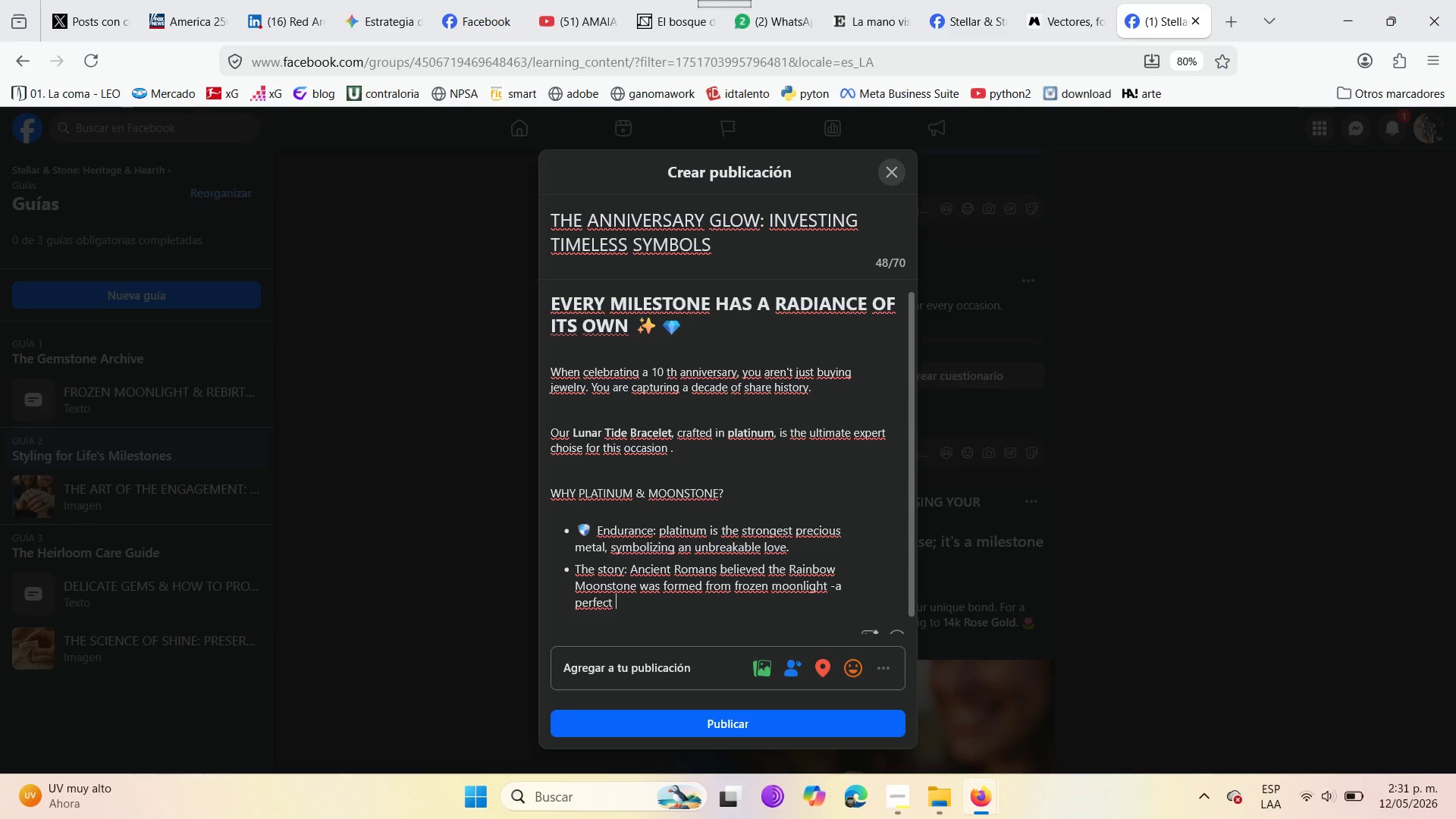 
wait(7.34)
 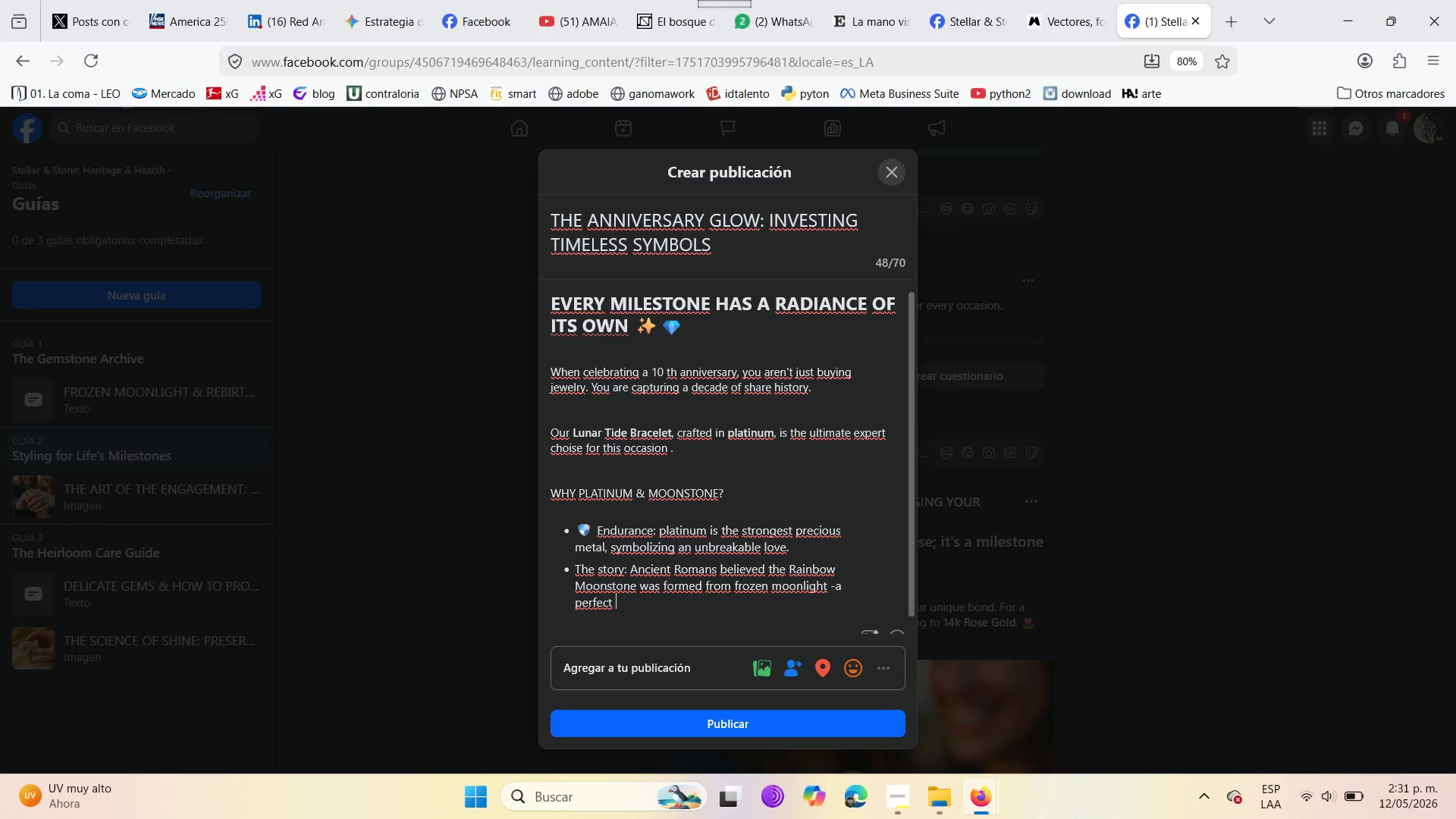 
type(metaphor for a love that )
 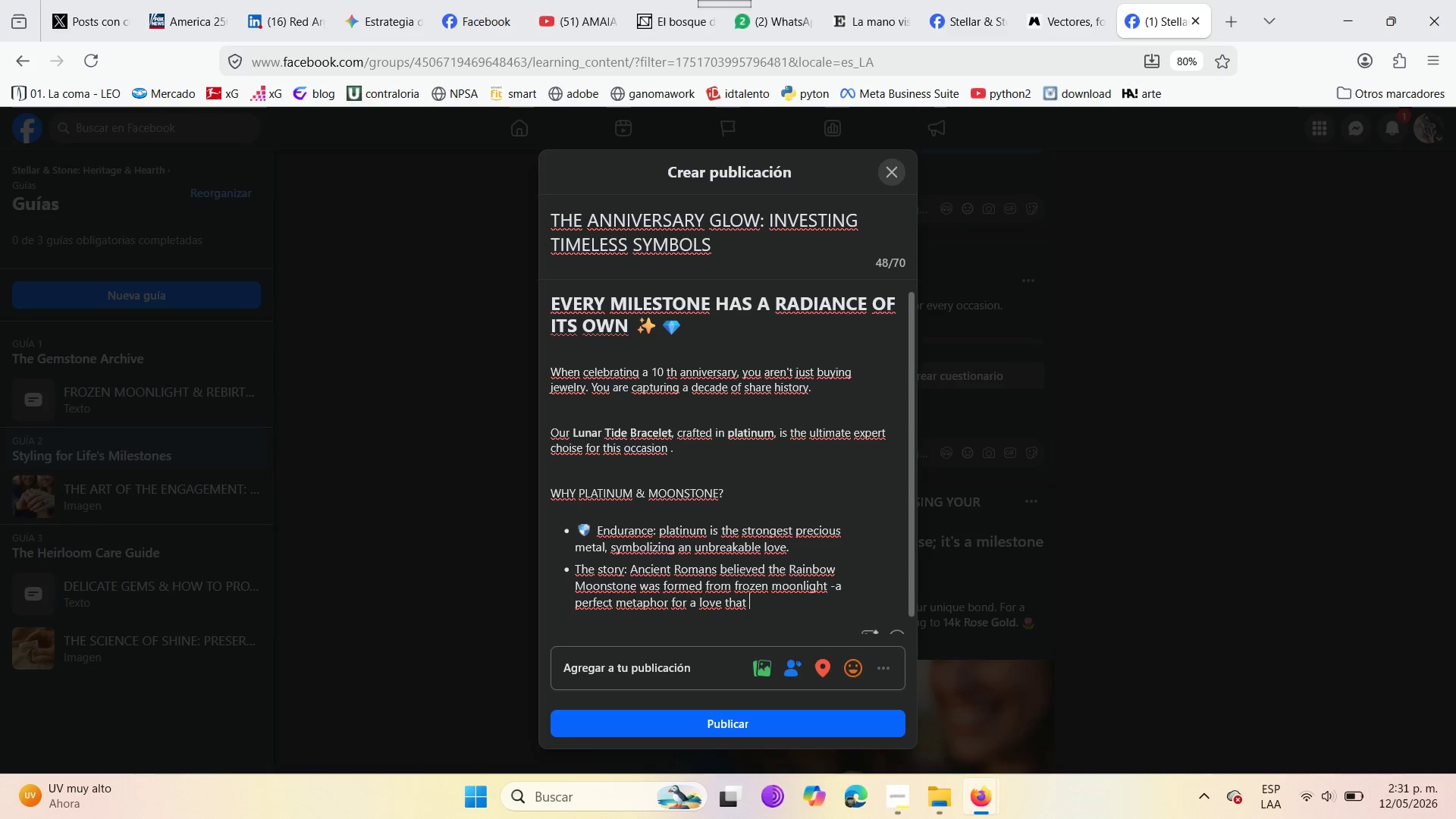 
wait(8.38)
 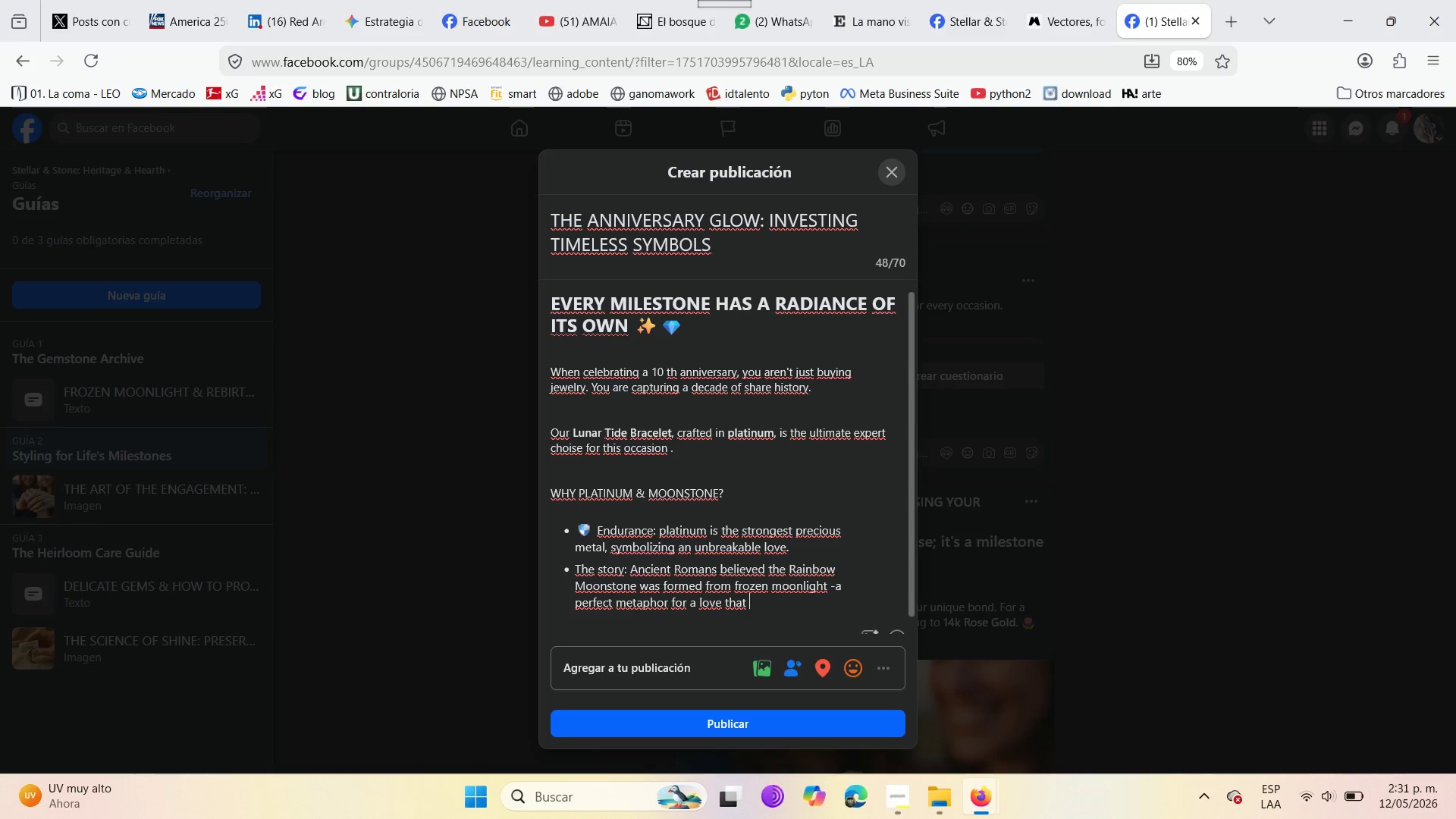 
type(glow )
 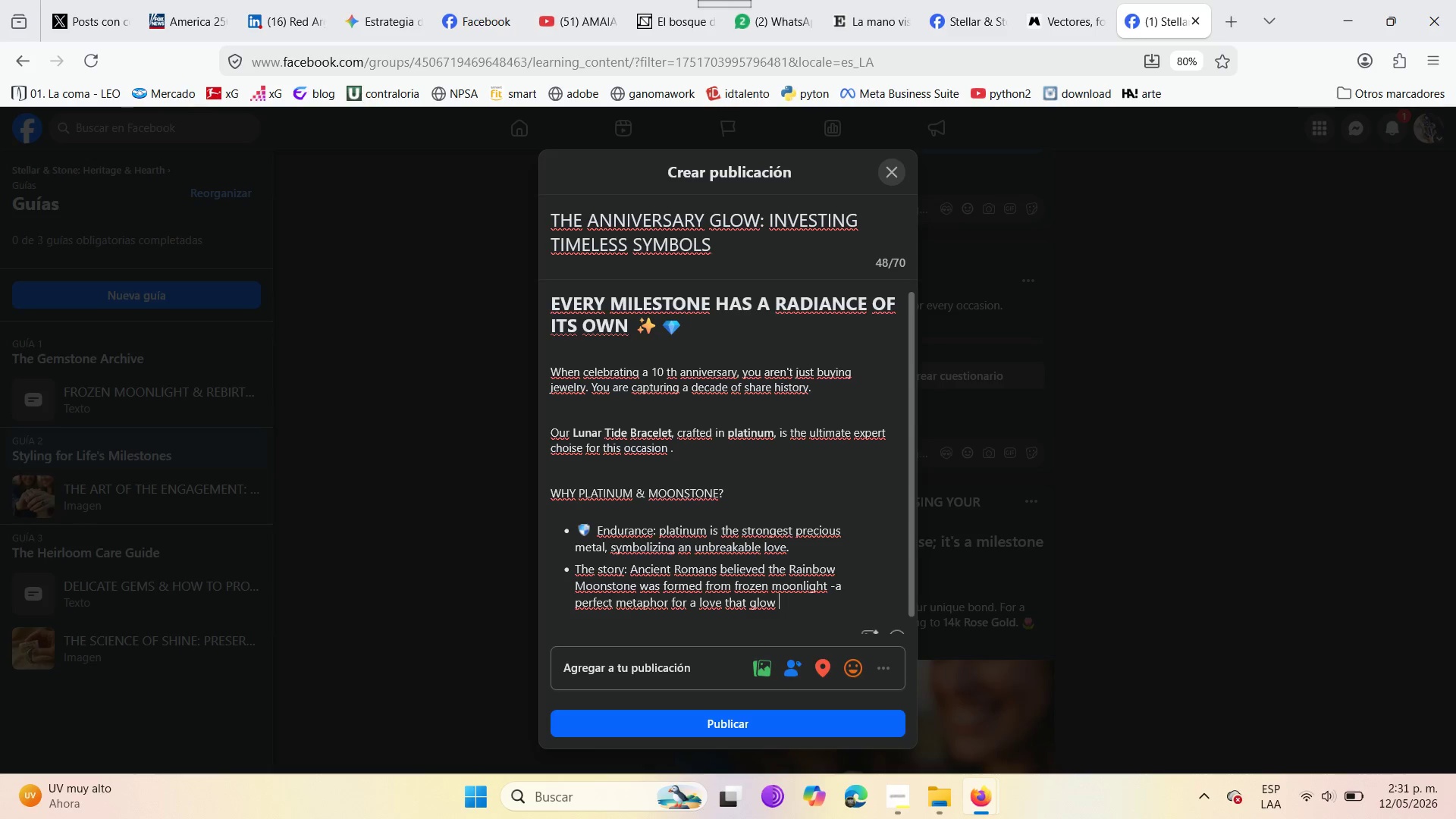 
wait(8.59)
 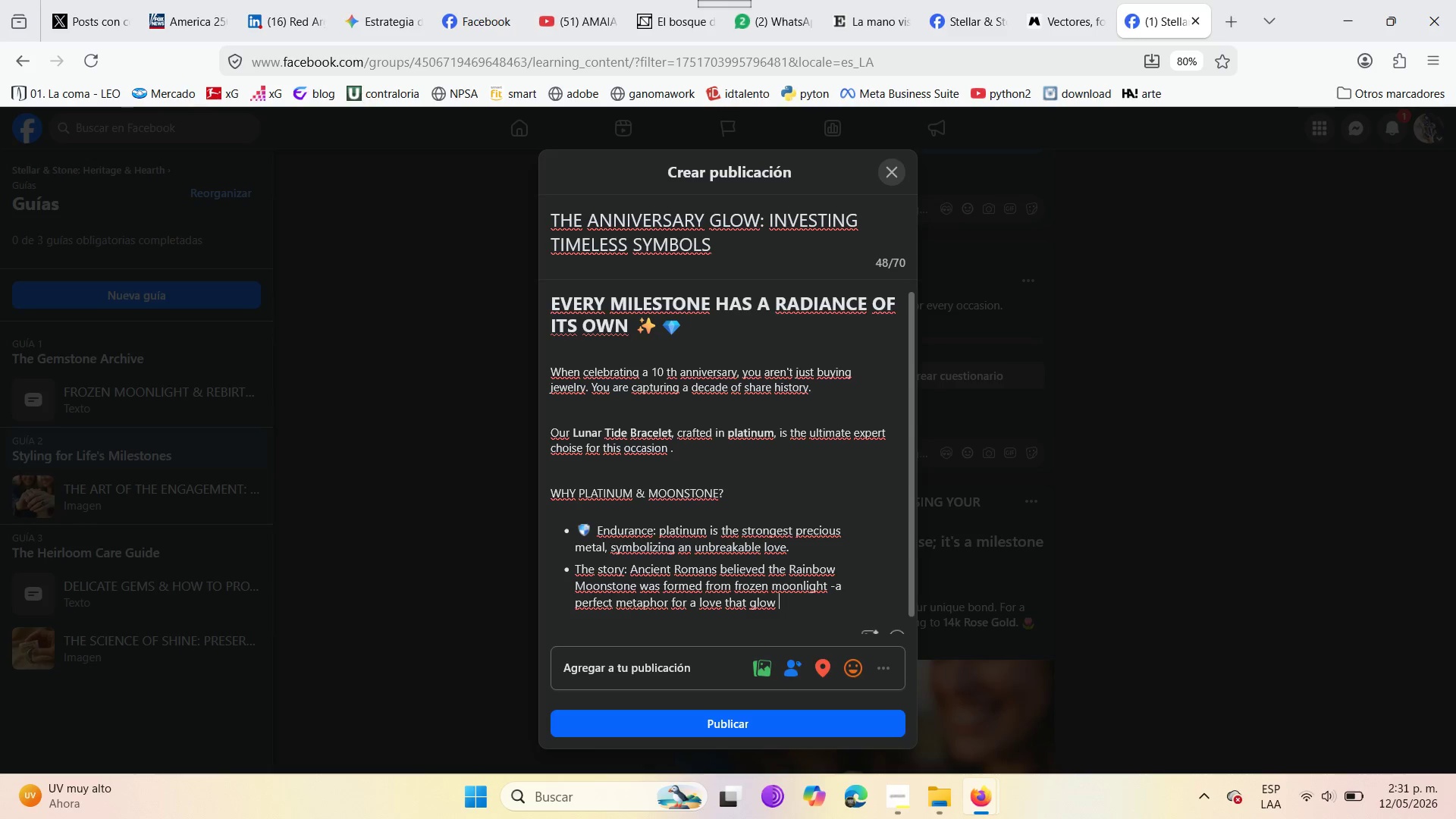 
key(Backspace)
type(ing the night )
key(Backspace)
type(. )
 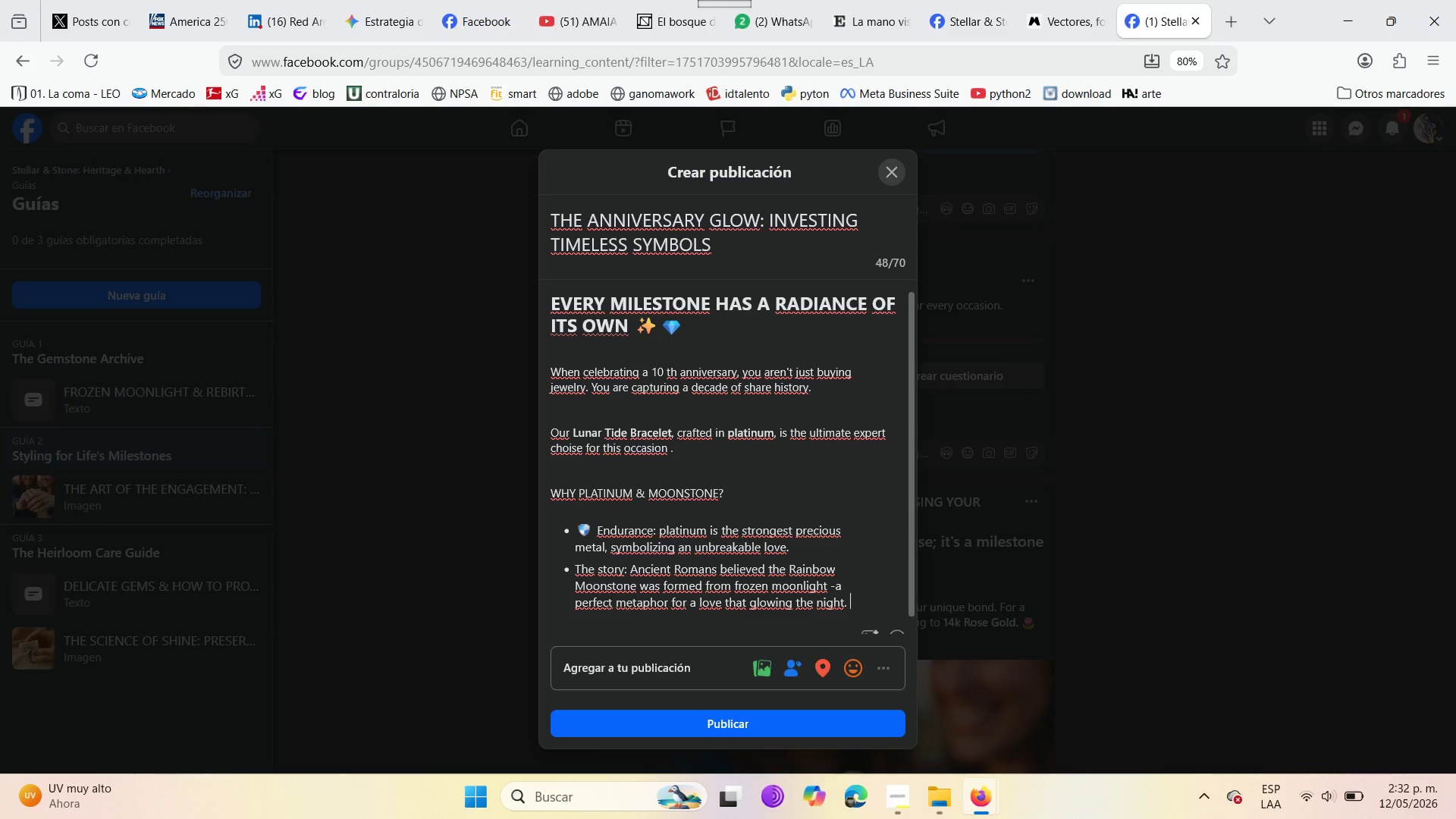 
key(Enter)
 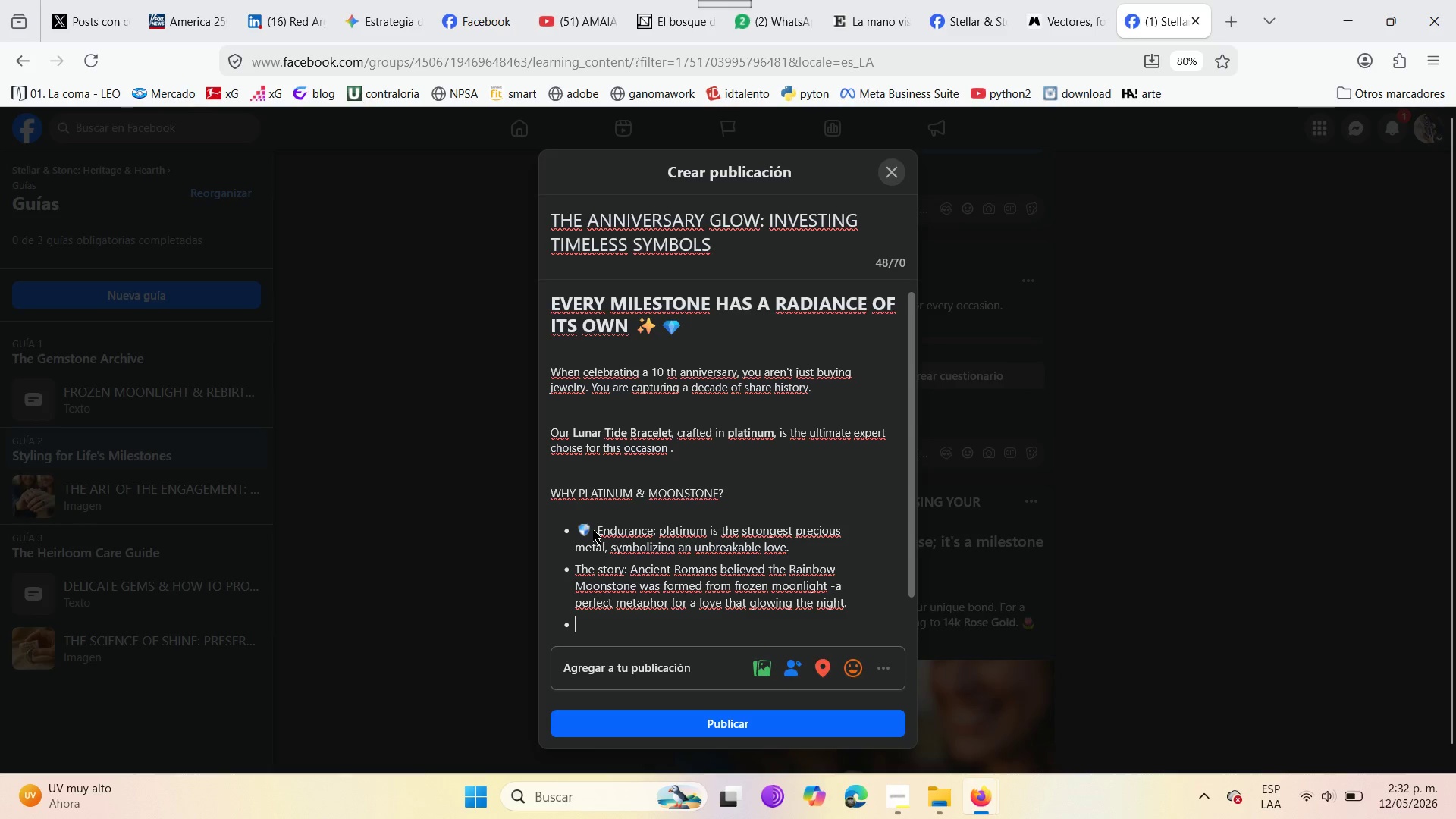 
left_click_drag(start_coordinate=[596, 530], to_coordinate=[655, 535])
 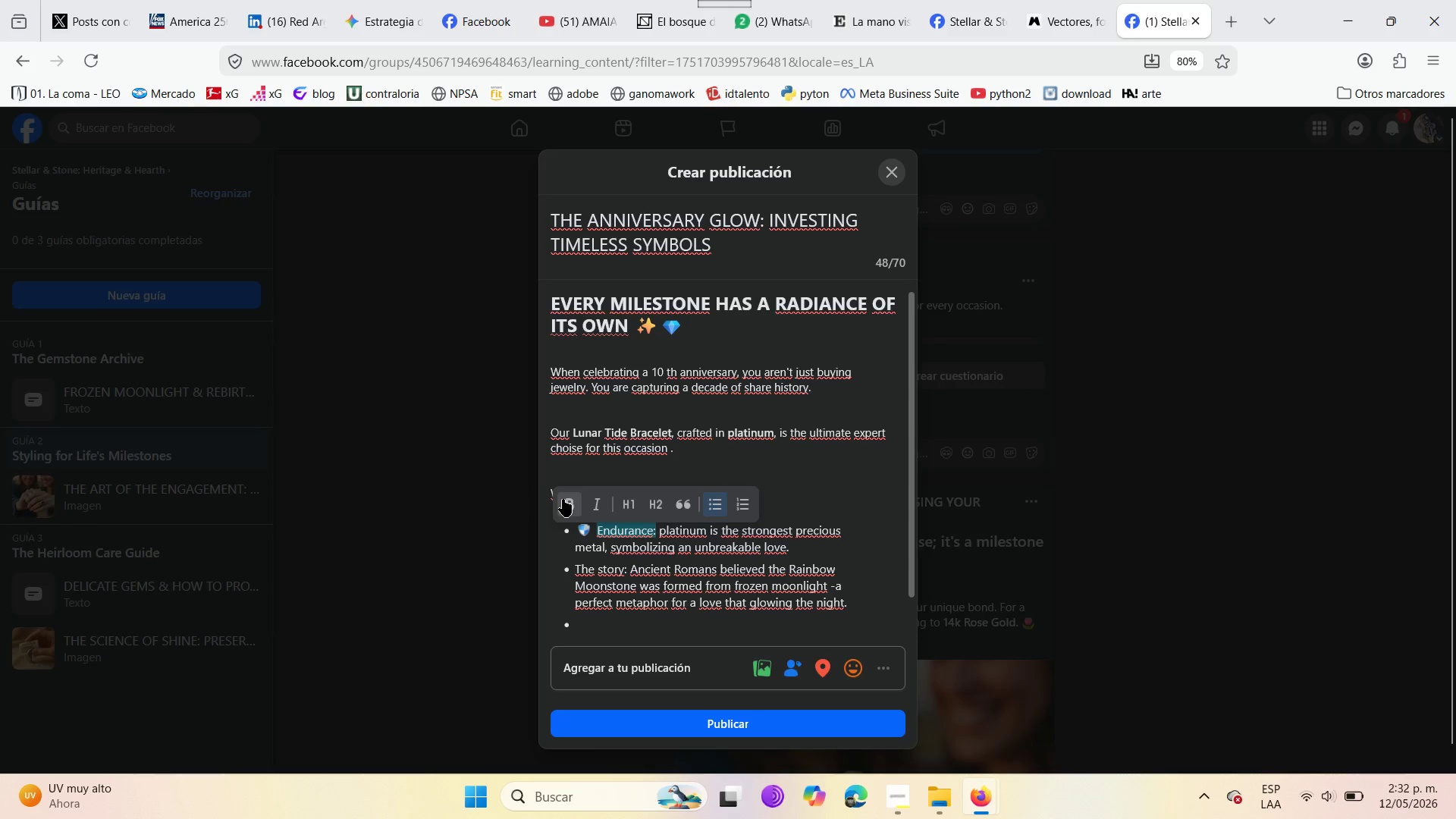 
left_click([563, 499])
 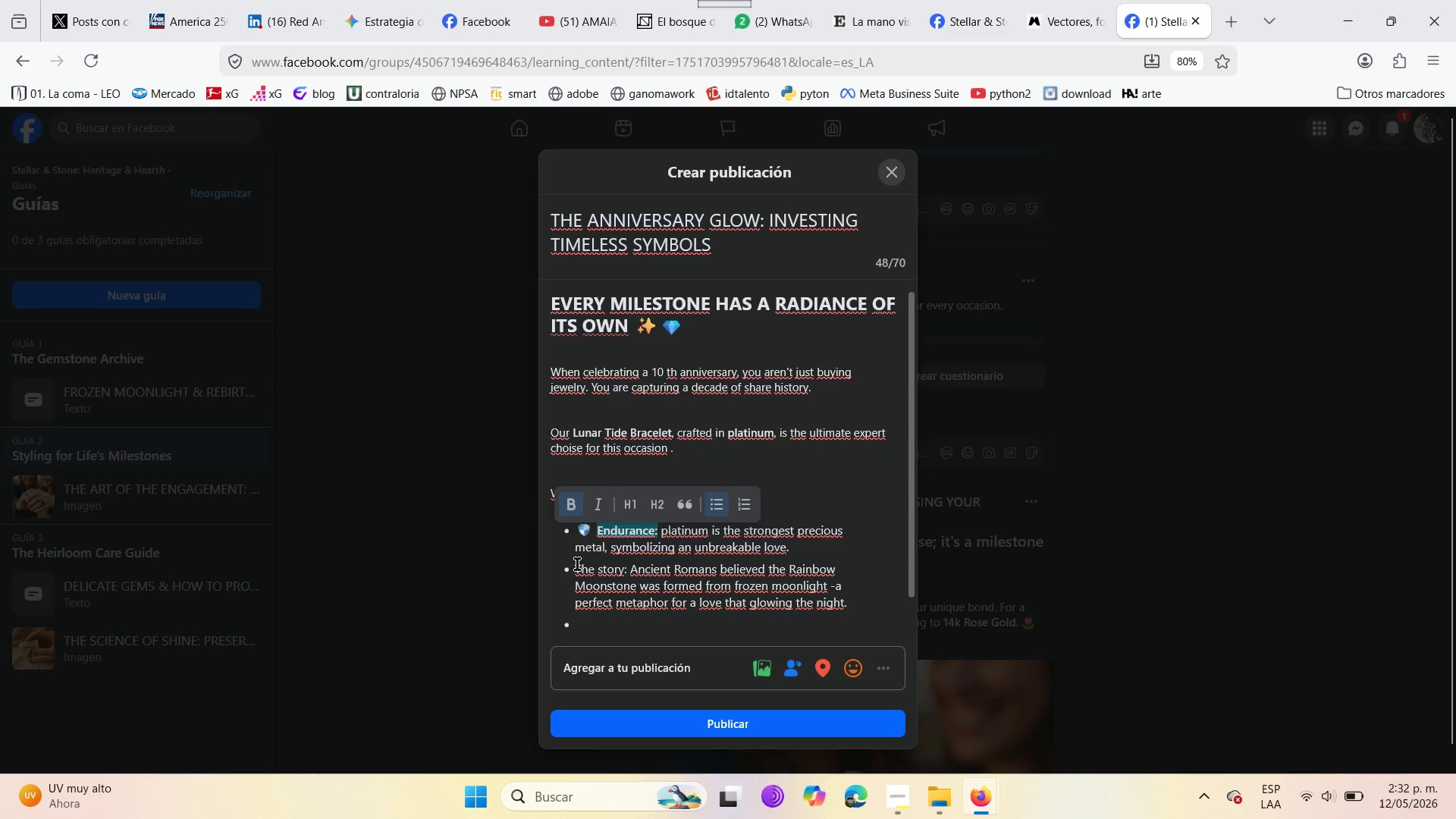 
left_click_drag(start_coordinate=[575, 566], to_coordinate=[626, 566])
 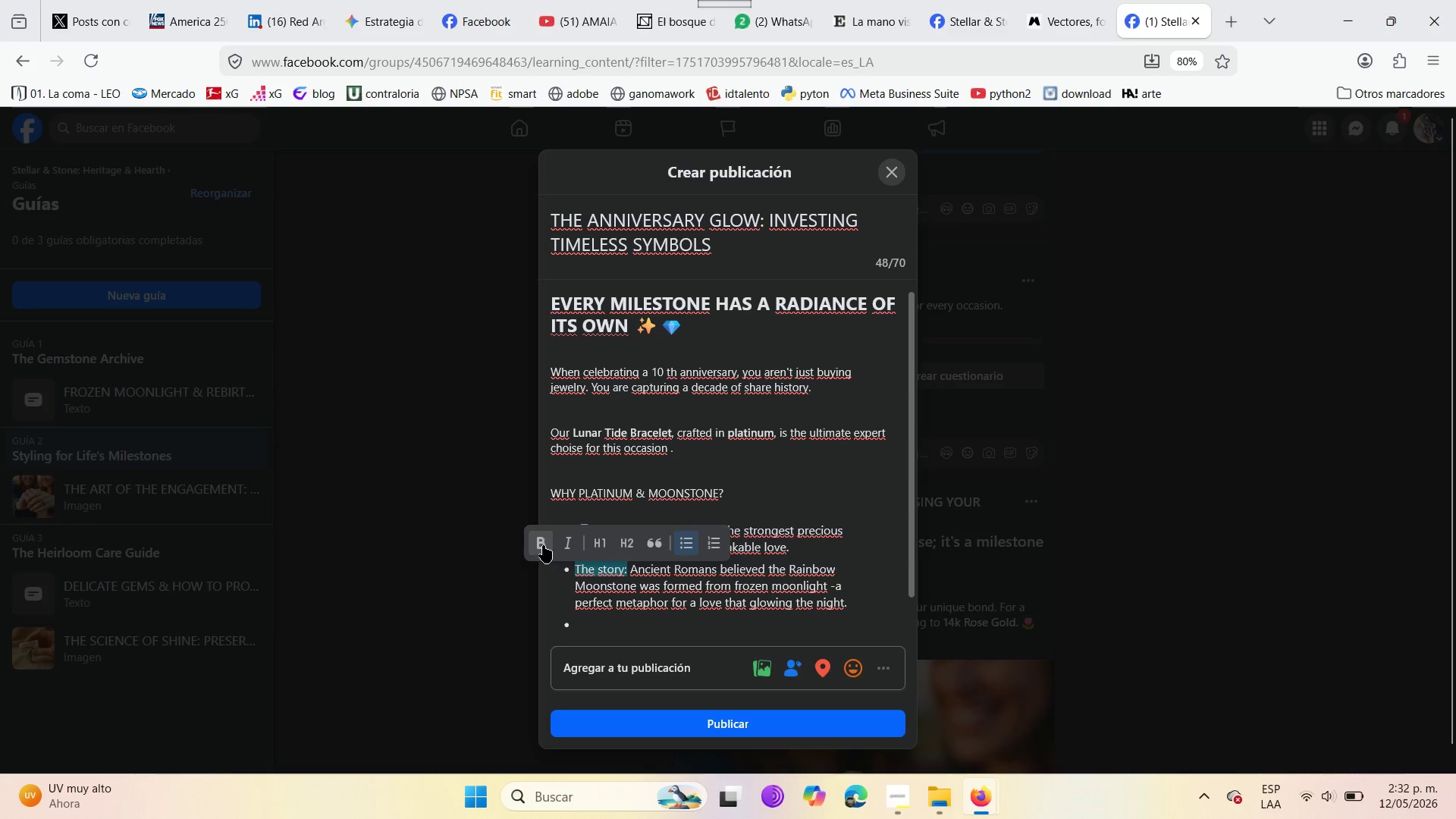 
mouse_move([612, 579])
 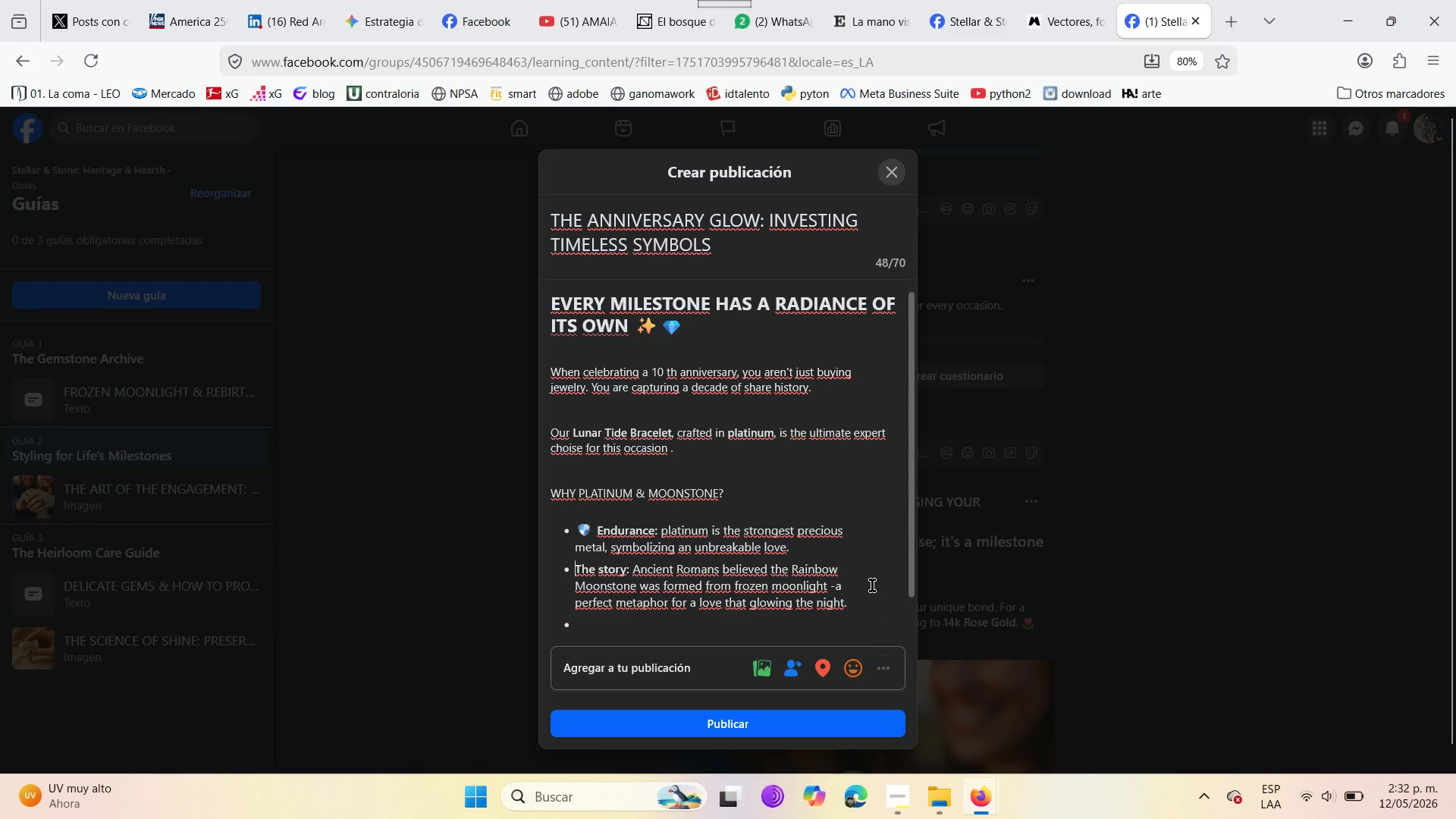 
scroll: coordinate [872, 584], scroll_direction: down, amount: 3.0
 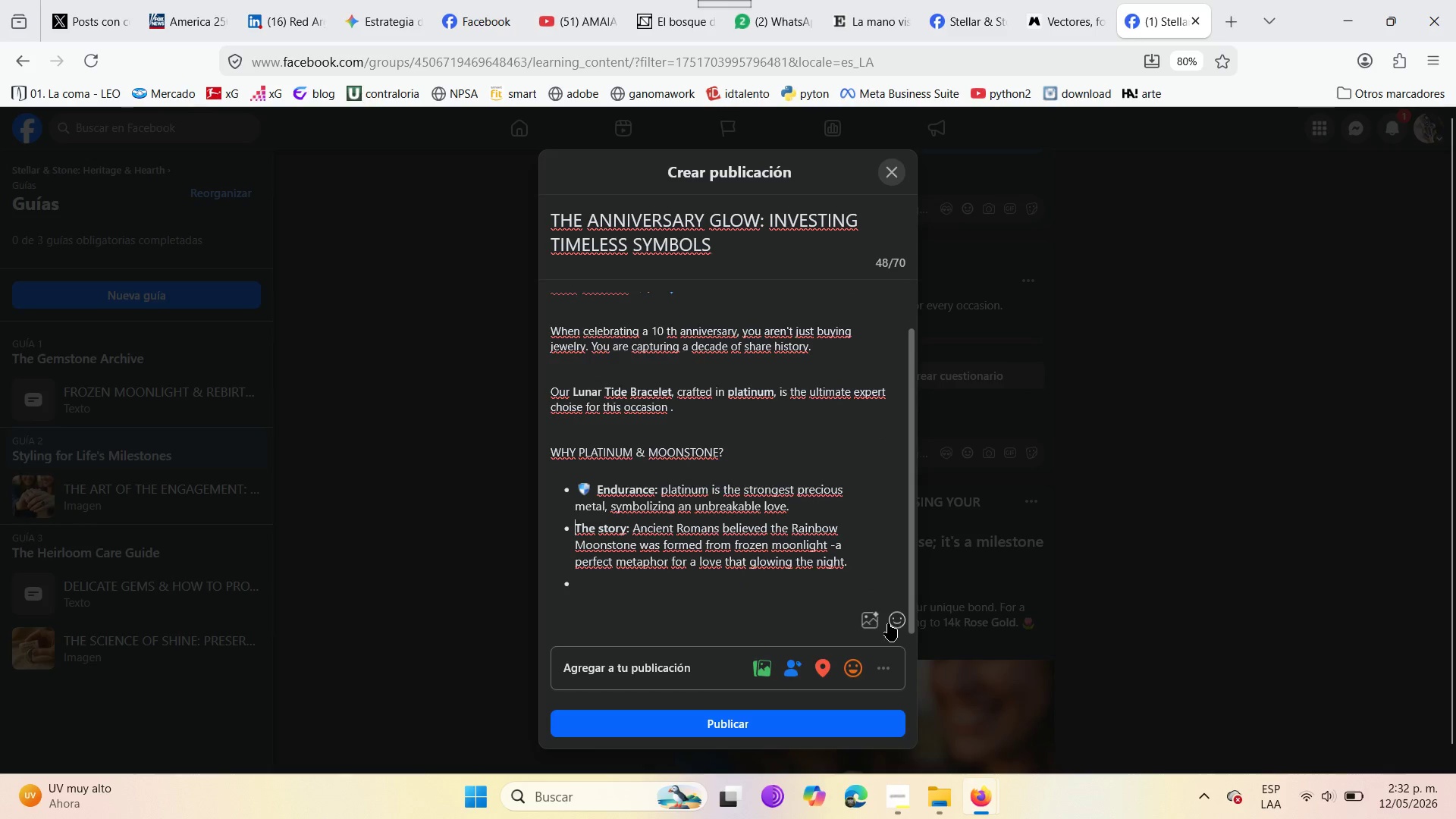 
left_click([888, 623])
 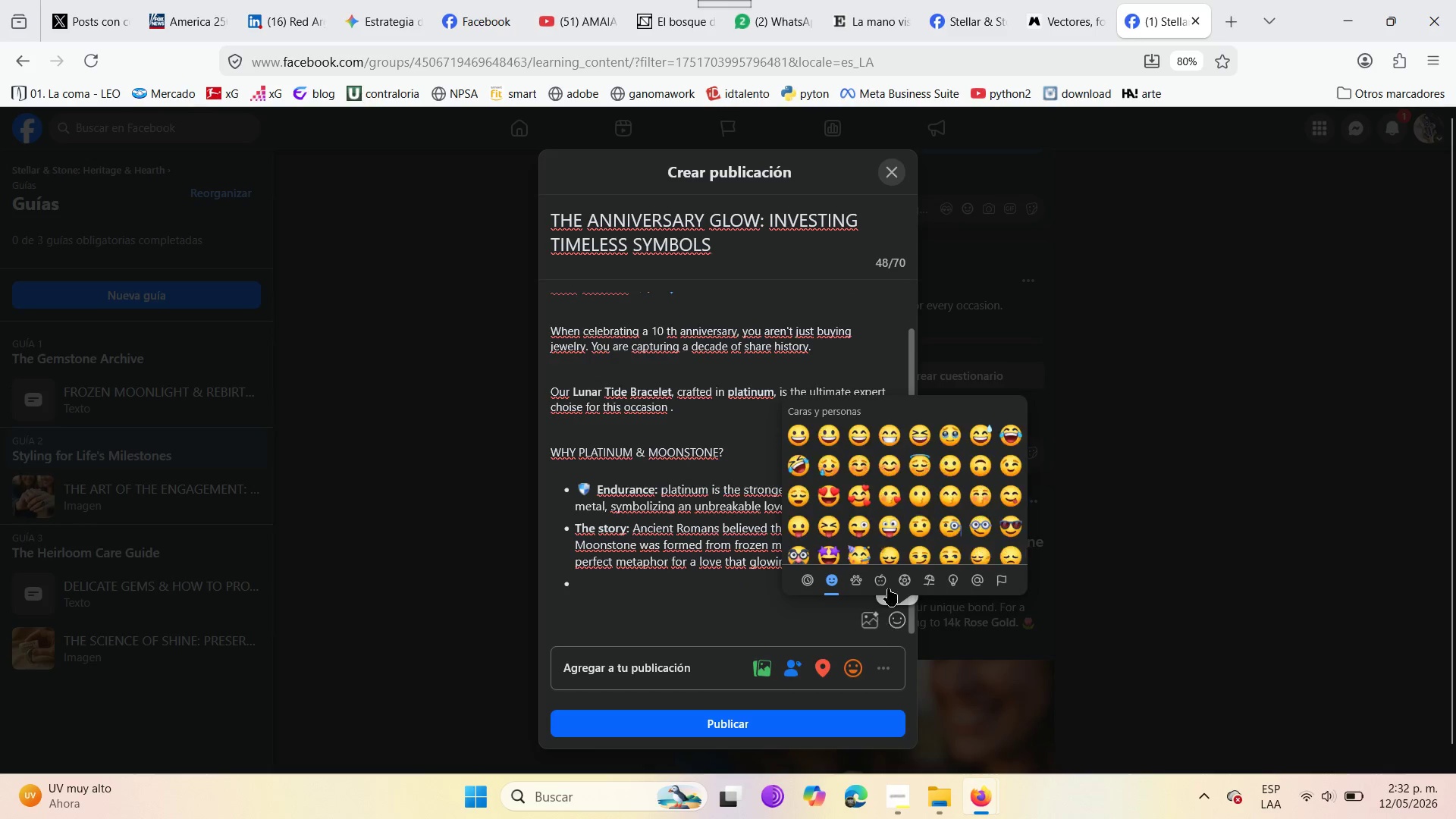 
scroll: coordinate [888, 522], scroll_direction: down, amount: 10.0
 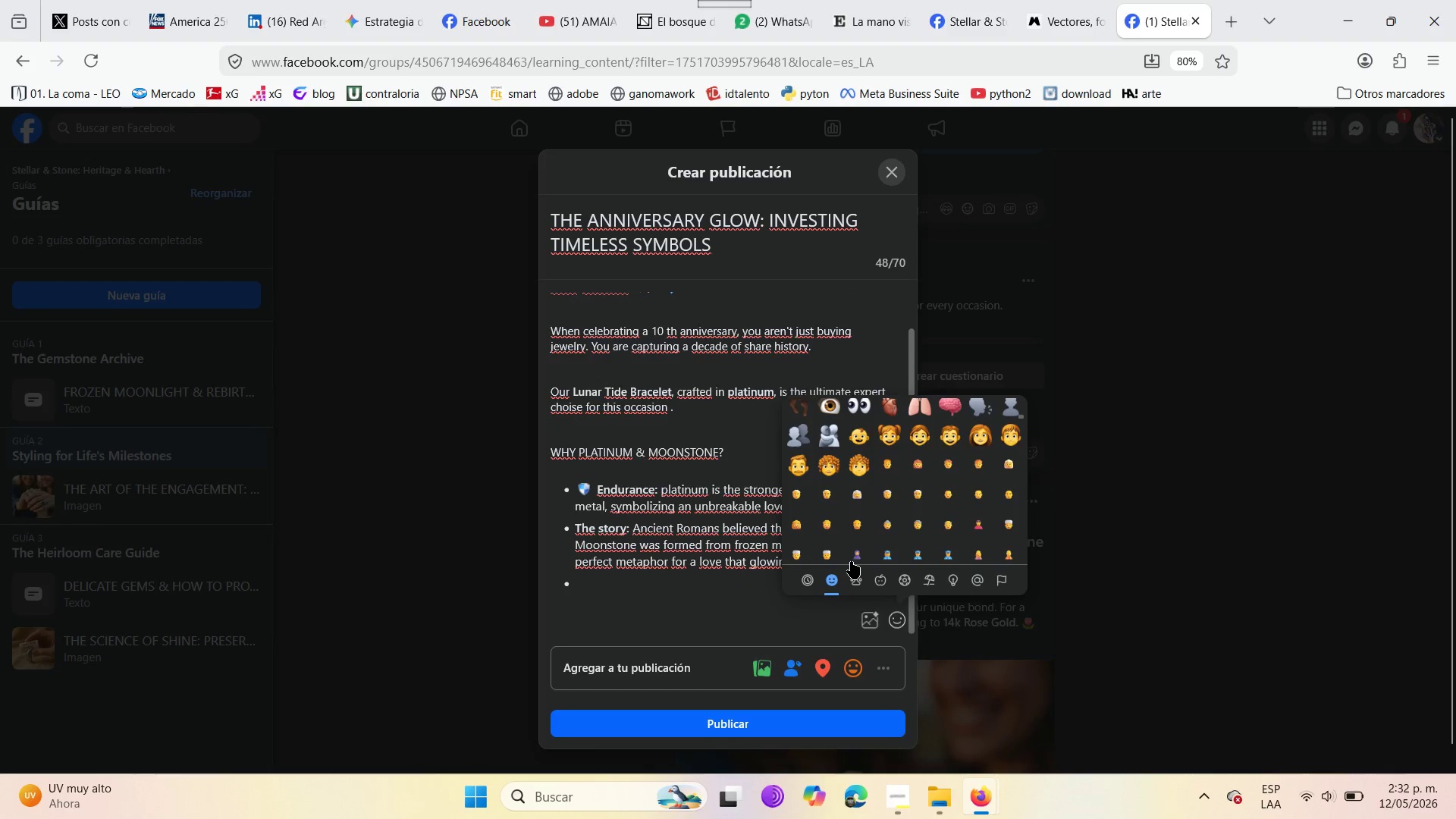 
left_click([881, 579])
 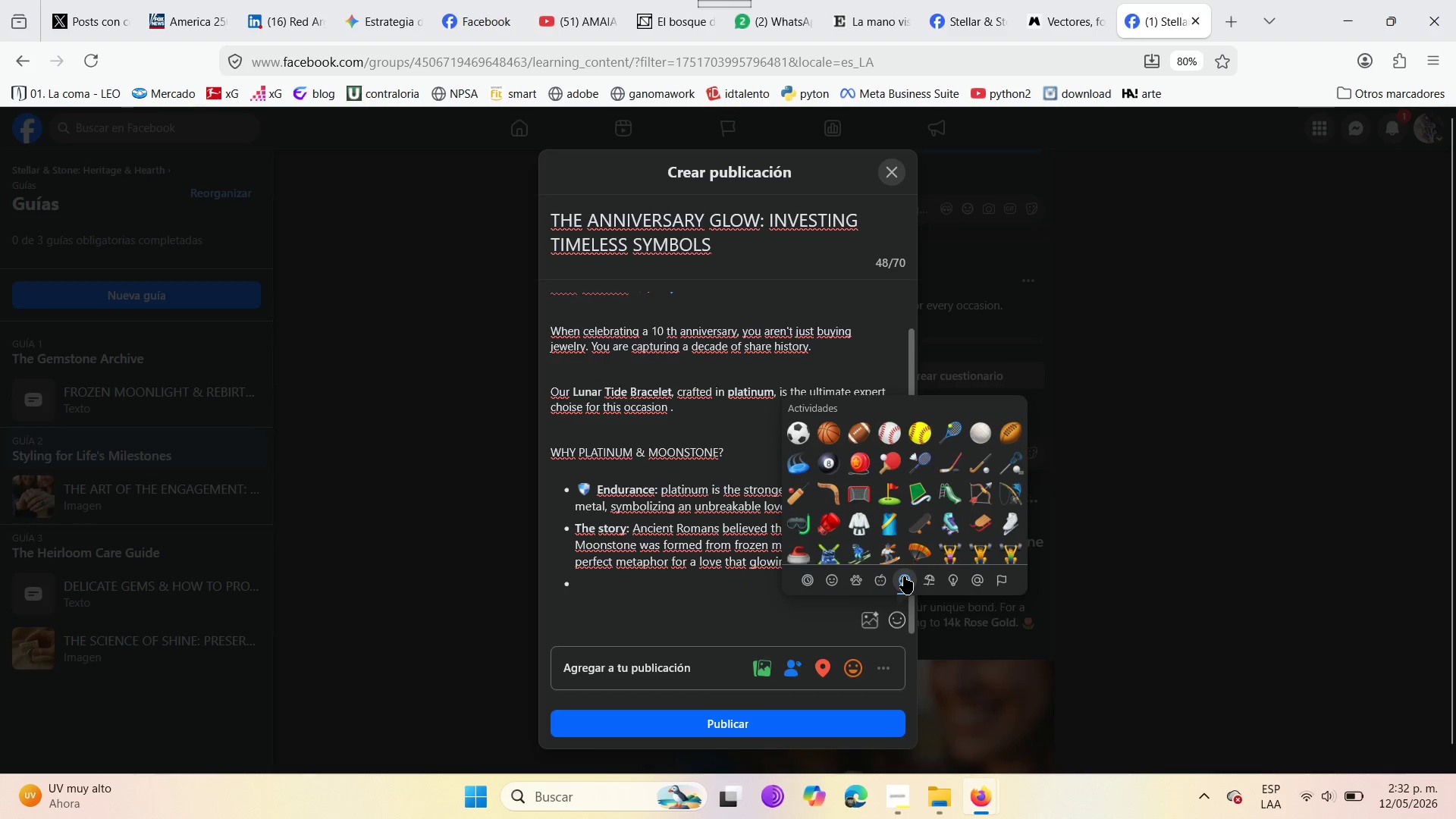 
scroll: coordinate [905, 538], scroll_direction: down, amount: 17.0
 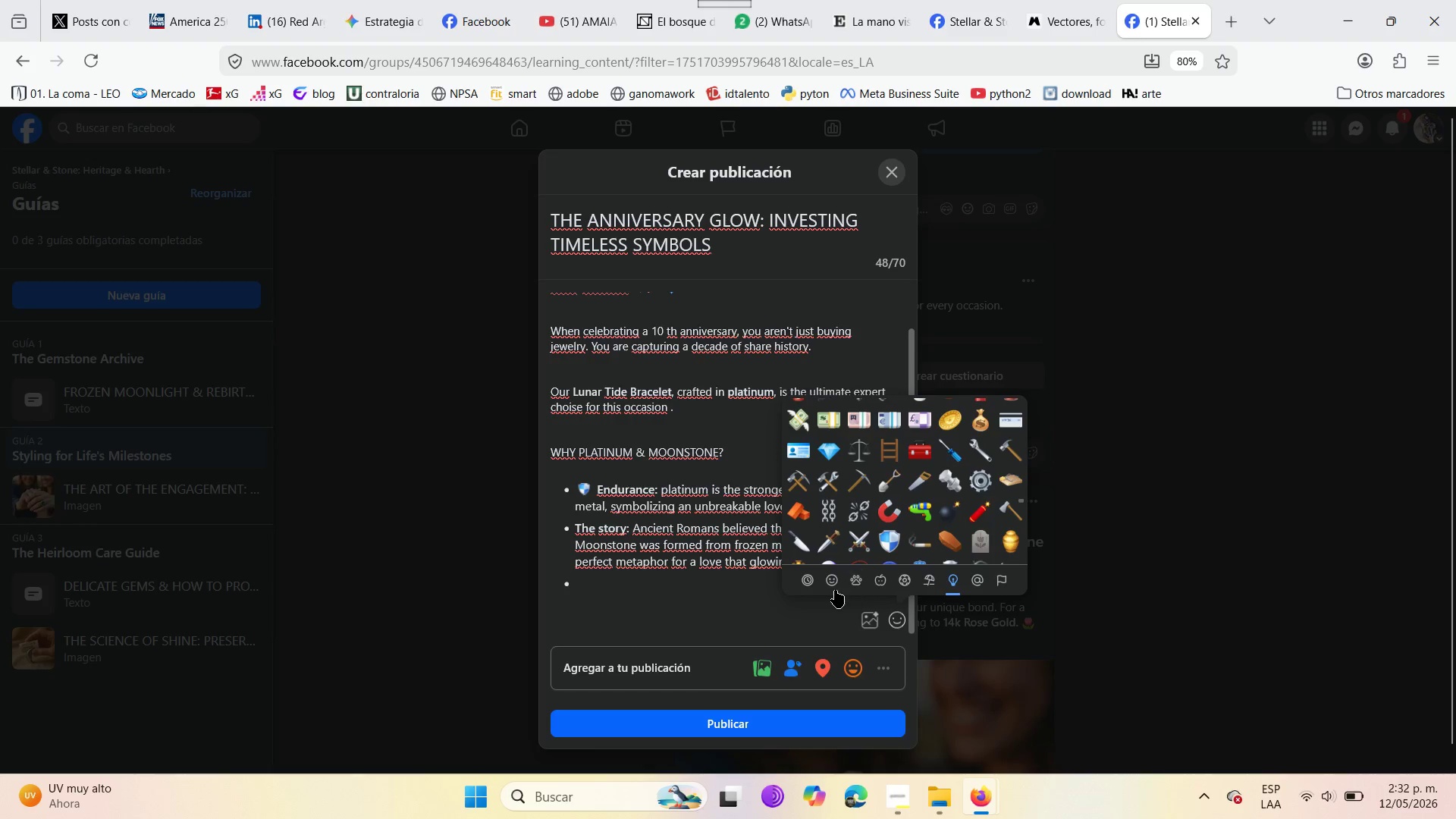 
left_click([832, 589])
 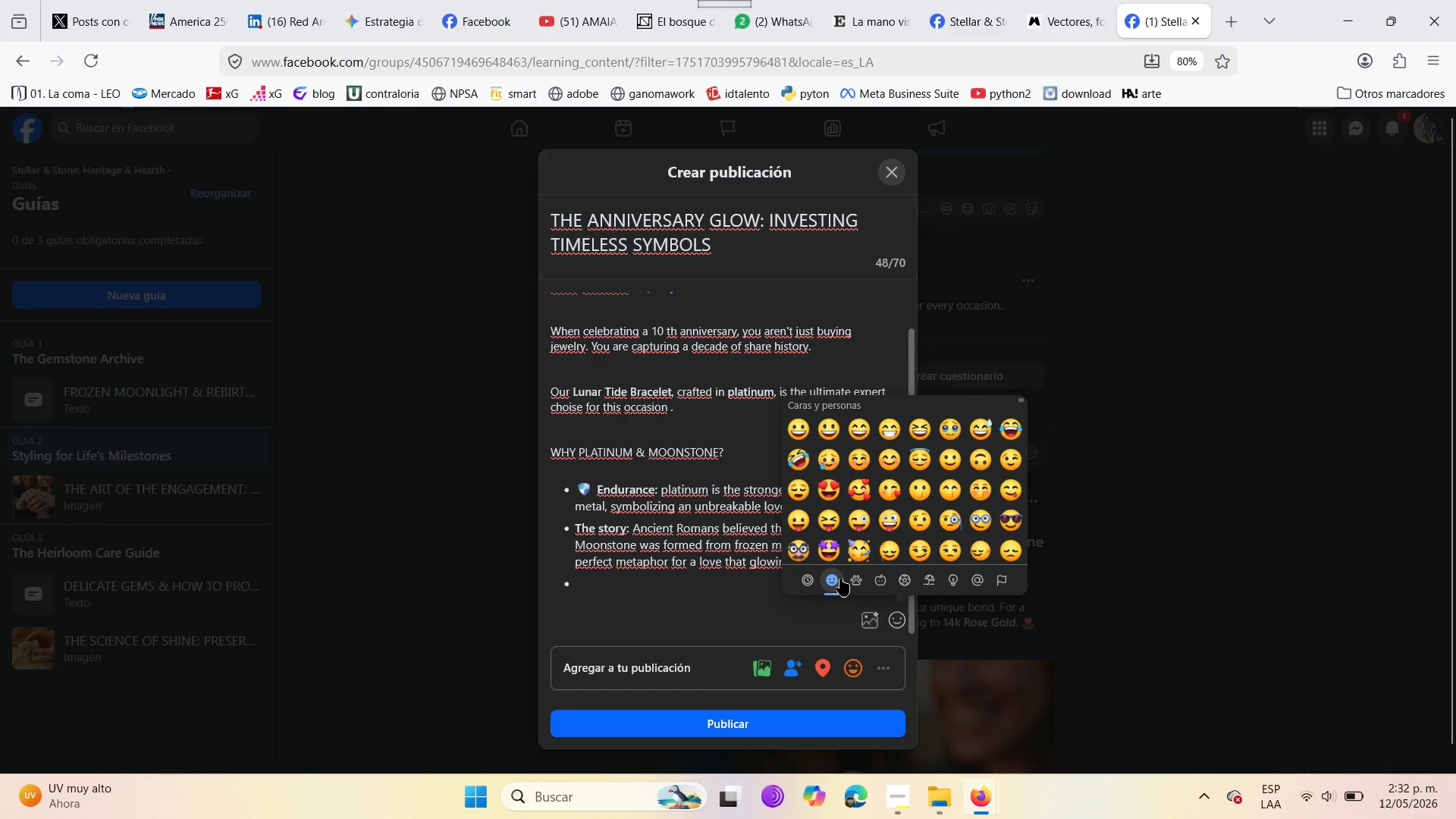 
scroll: coordinate [873, 526], scroll_direction: down, amount: 33.0
 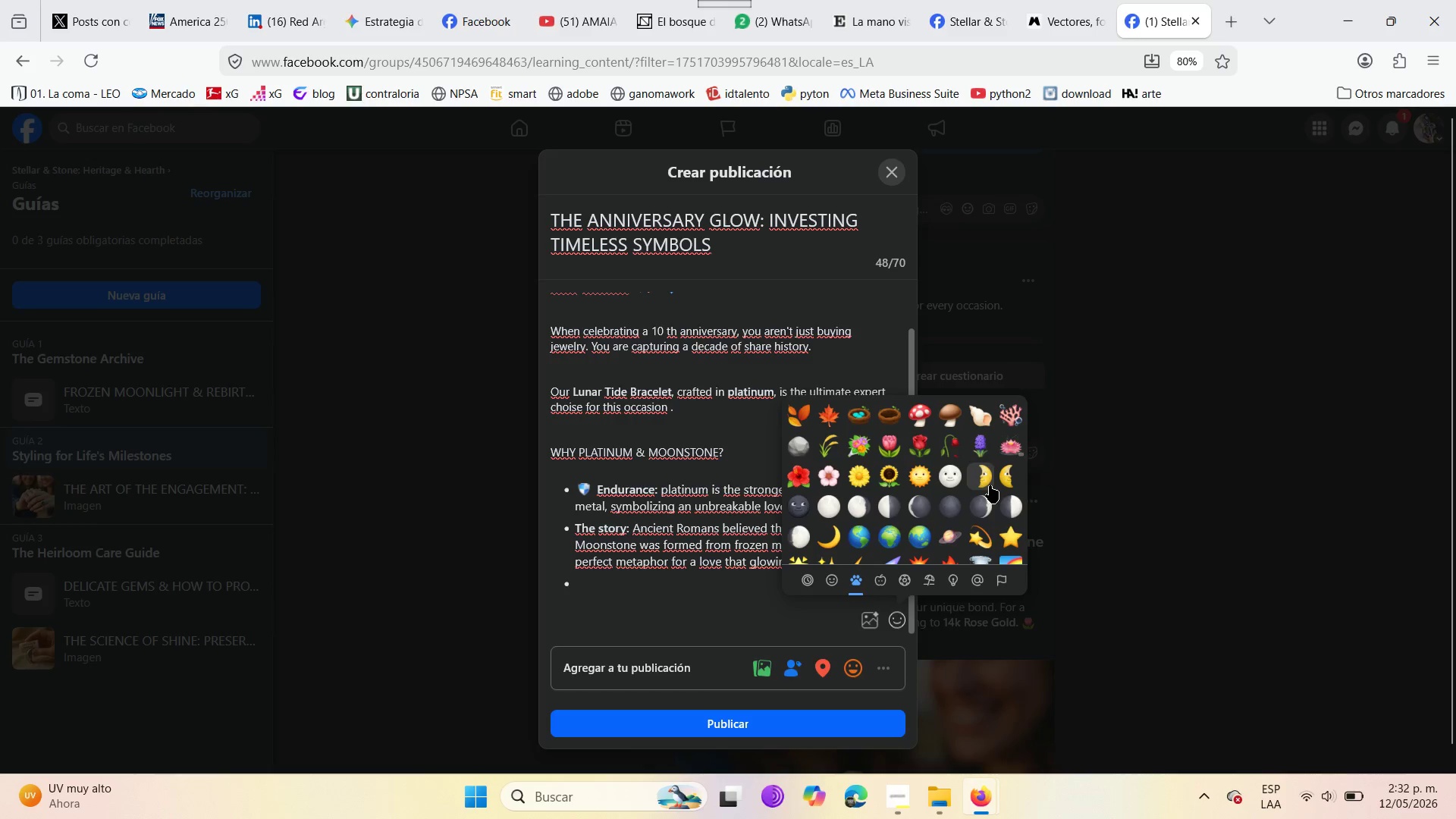 
left_click([990, 485])
 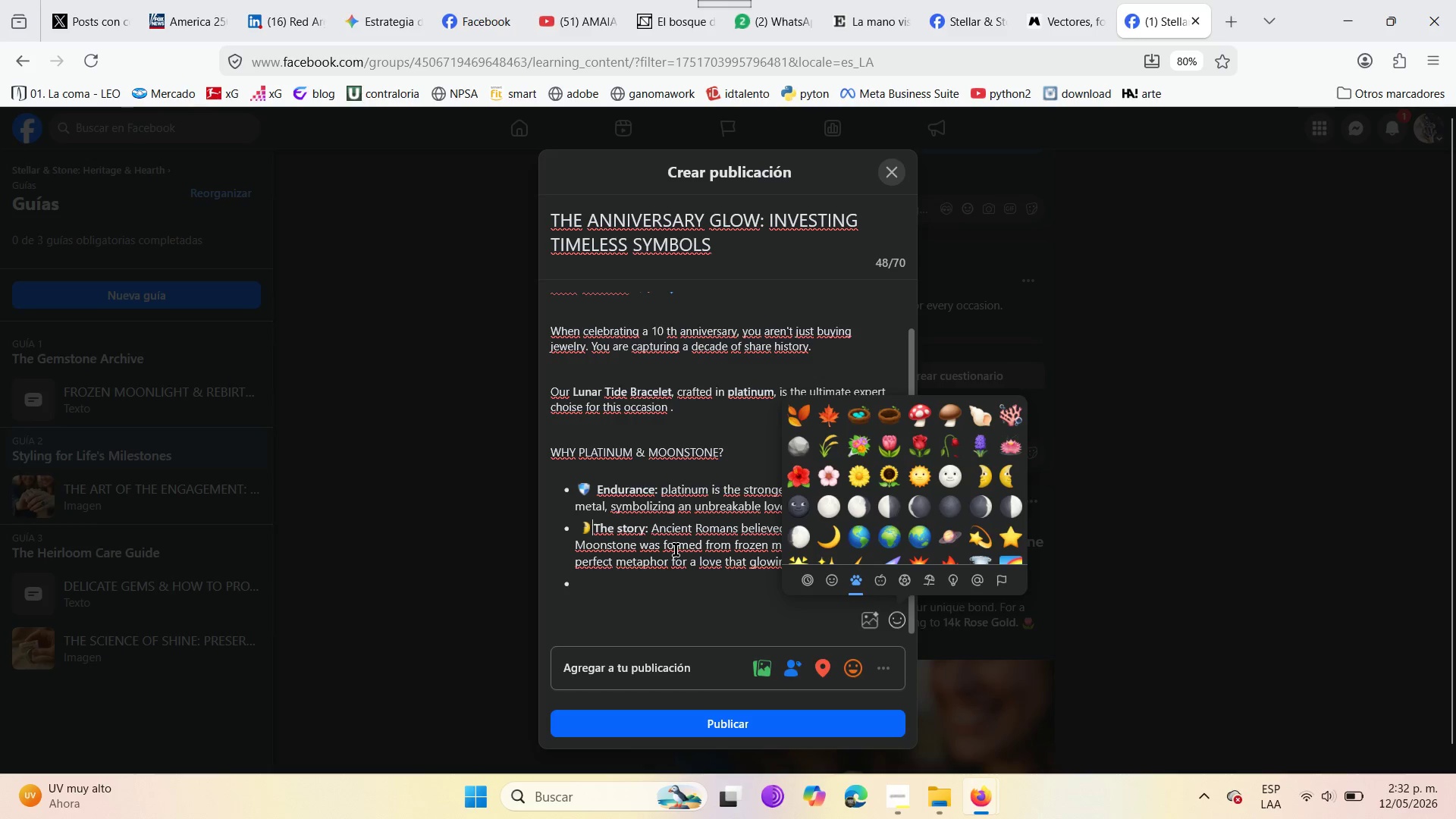 
key(Space)
 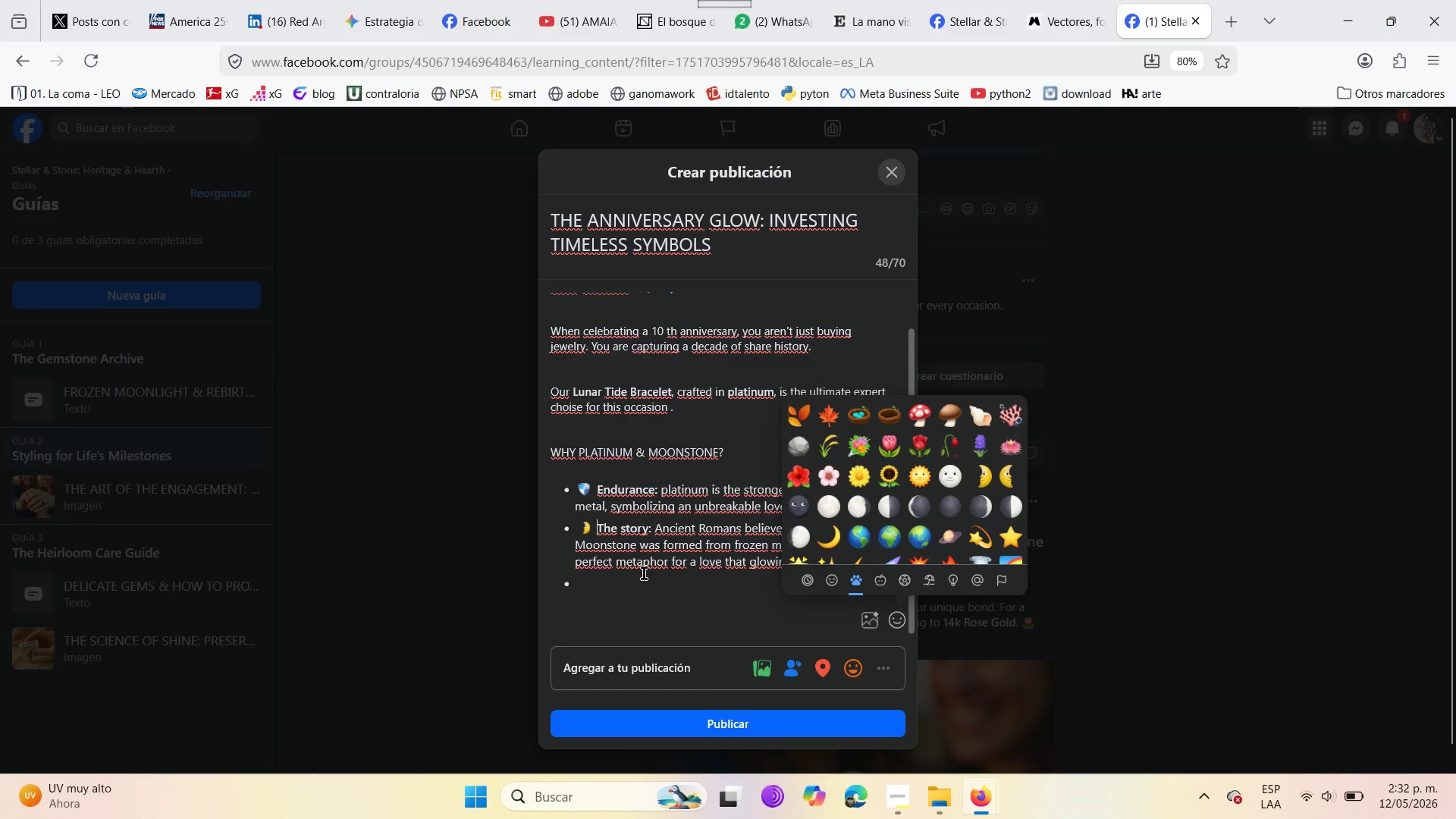 
left_click([638, 576])
 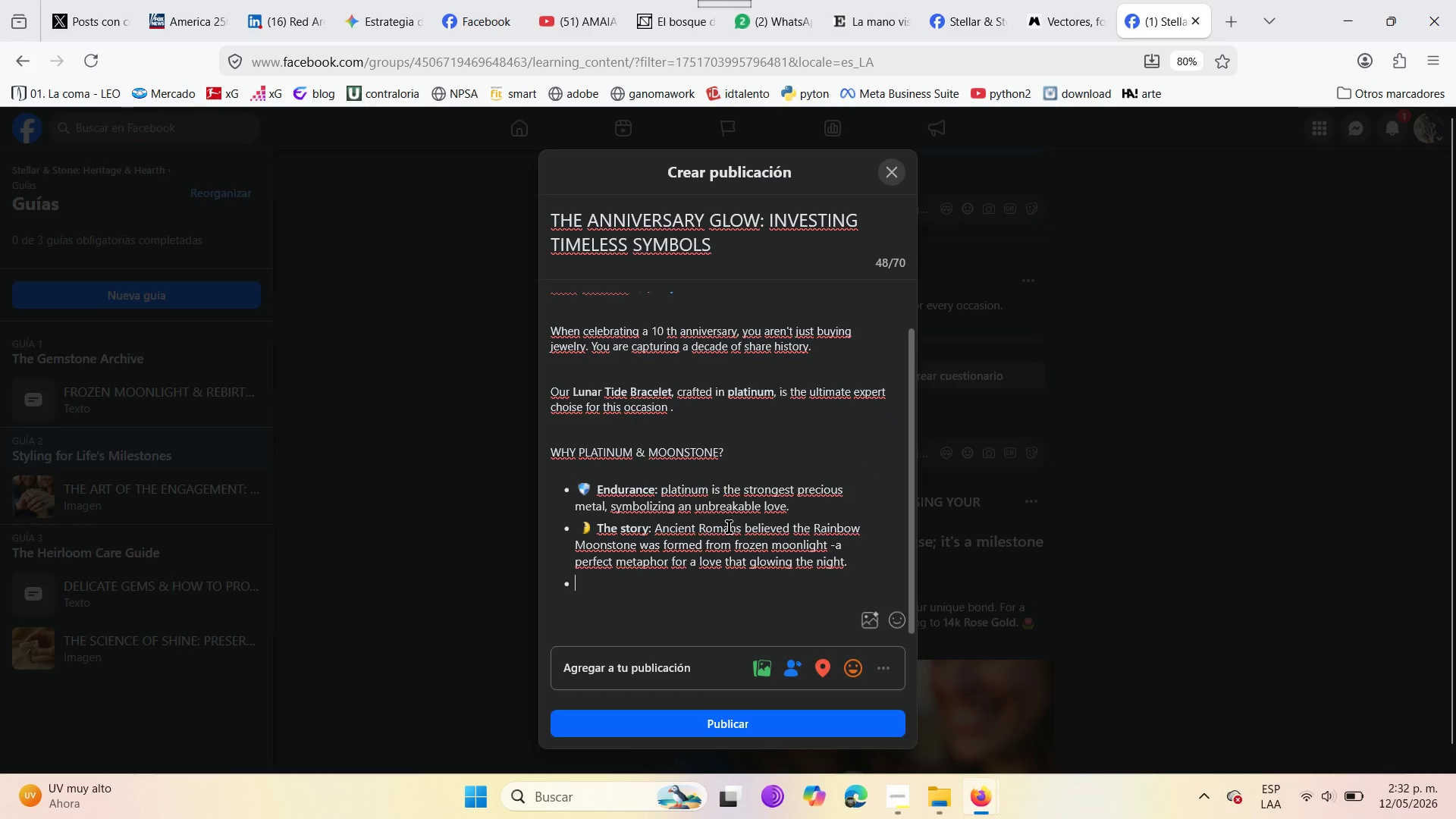 
wait(6.7)
 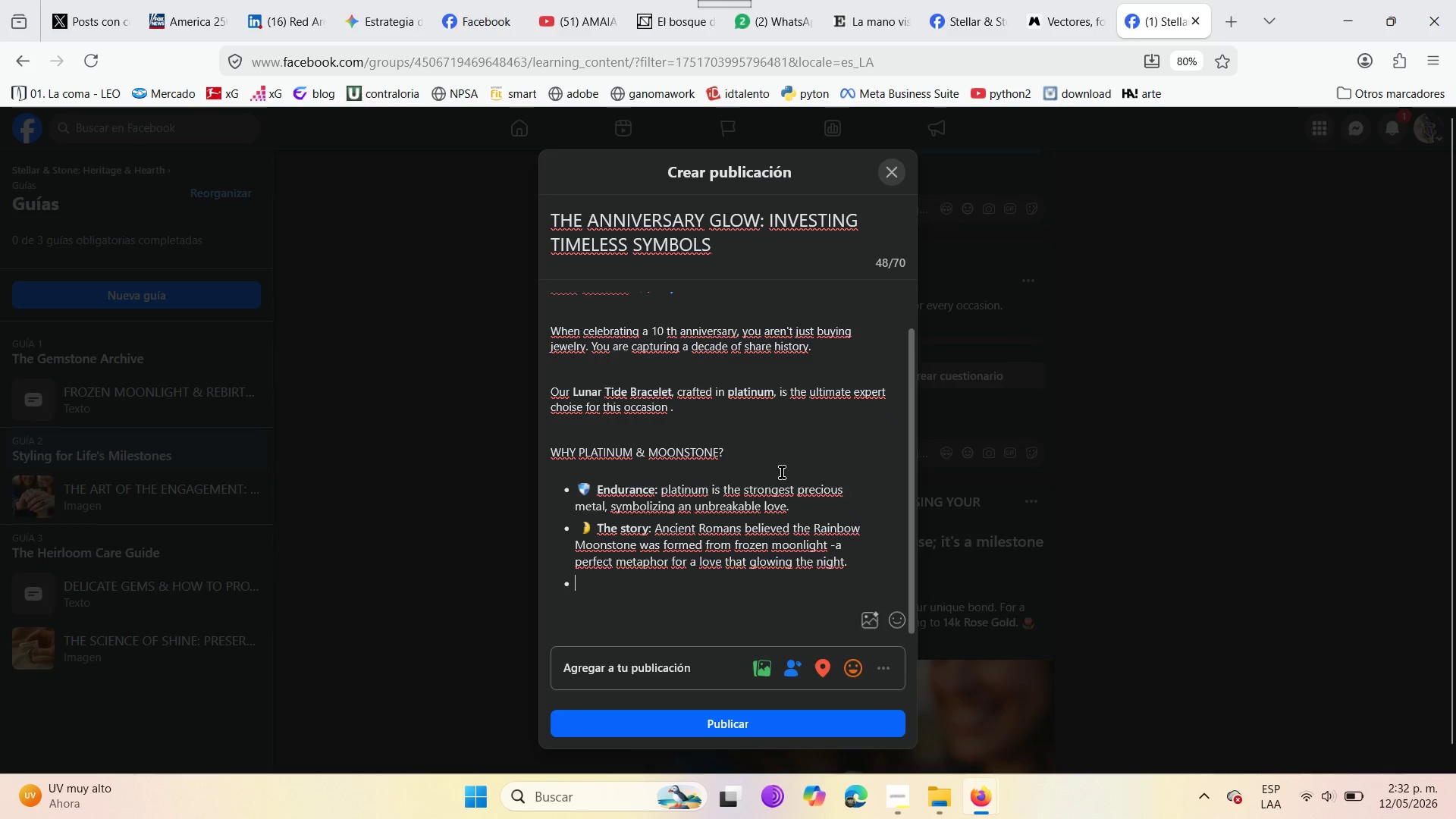 
left_click_drag(start_coordinate=[813, 529], to_coordinate=[635, 541])
 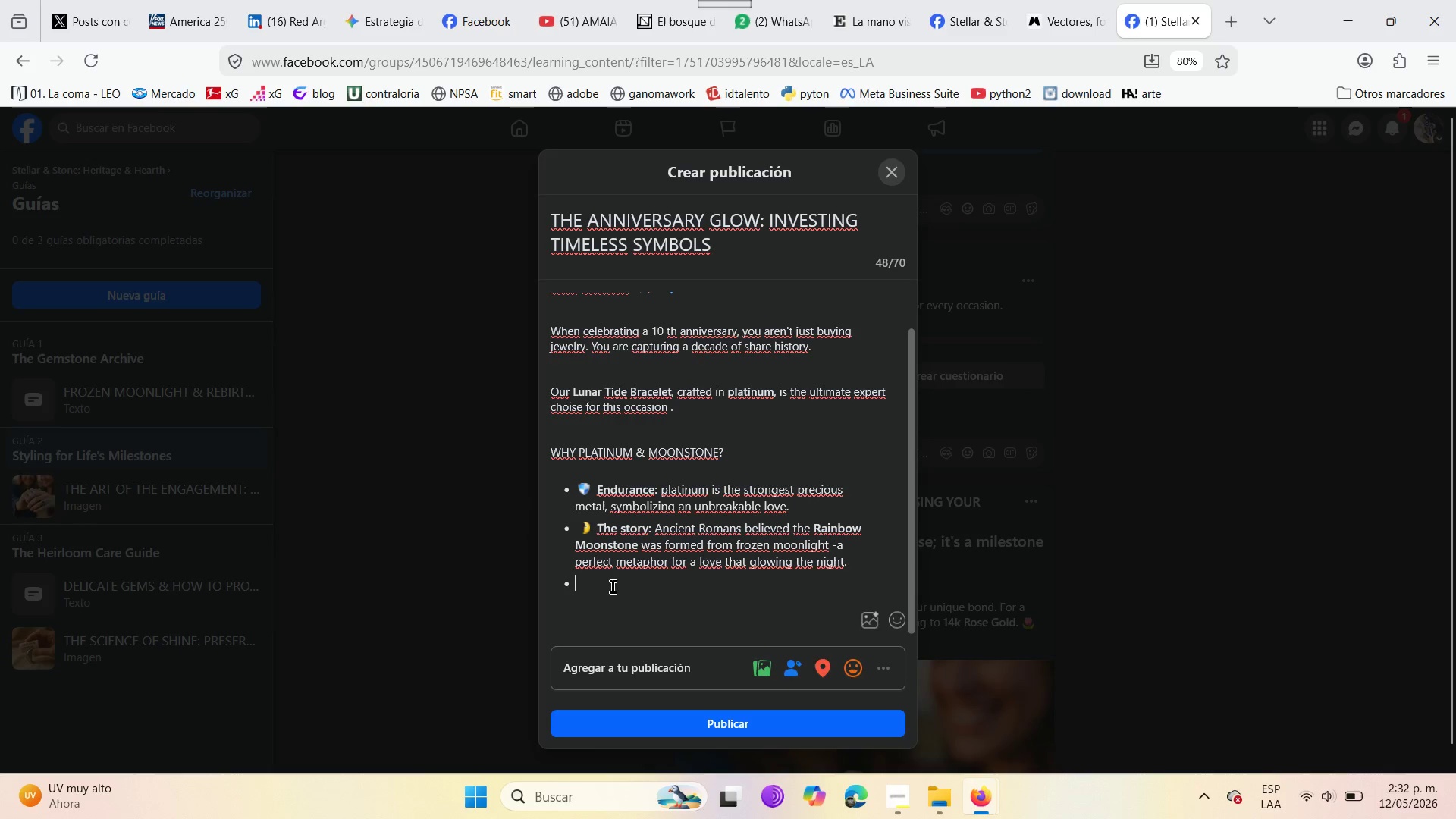 
type(Ethical Origen )
key(Backspace)
key(Backspace)
key(Backspace)
type(in )
key(Backspace)
type(> )
 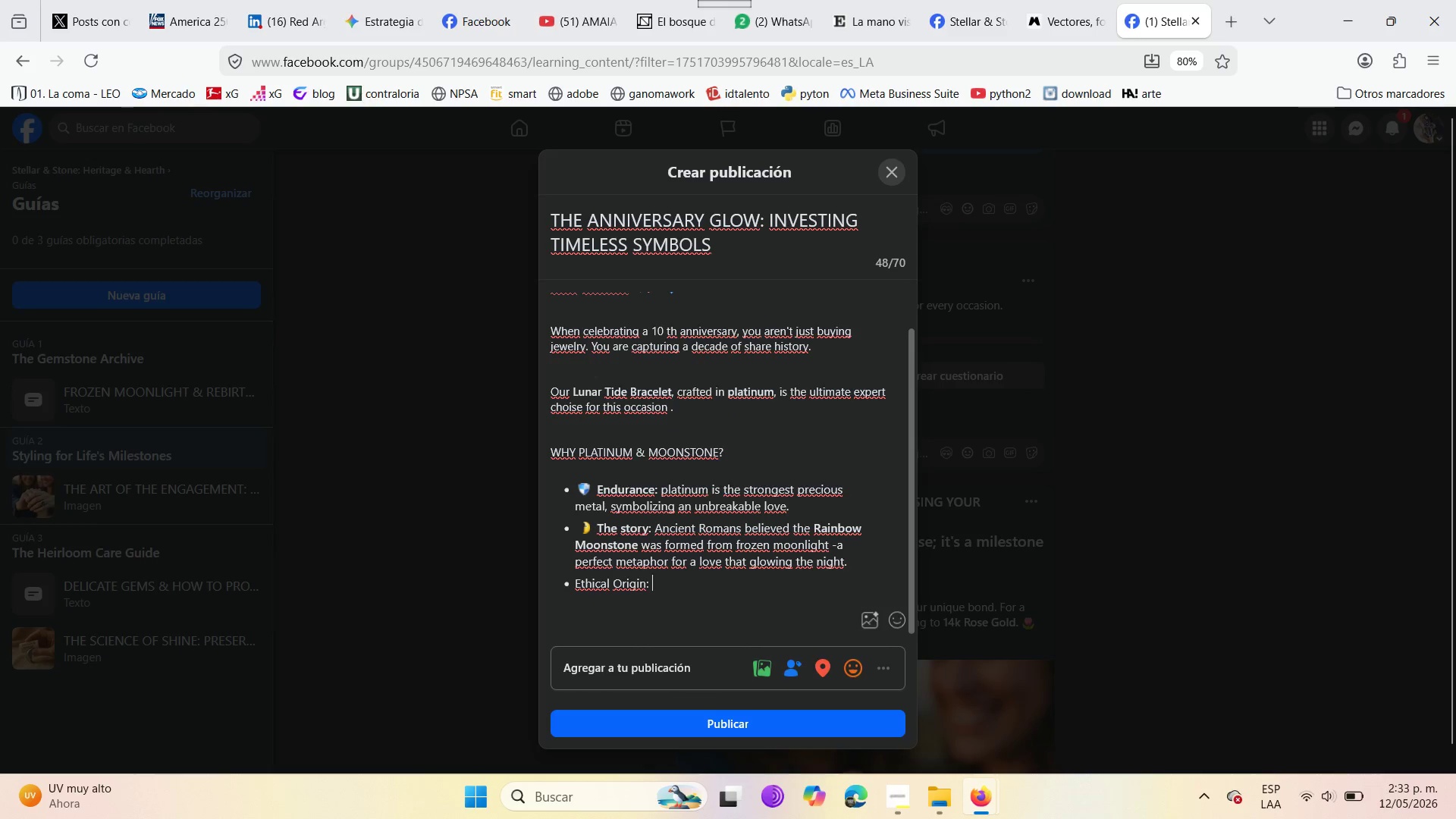 
type(S)
key(Backspace)
type(sourd)
key(Backspace)
type(ced directly from Ratnapura )
key(Backspace)
type(, Sri Lanka )
key(Backspace)
type(, ensuring your celebrating supports responsible mining )
key(Backspace)
type(. )
 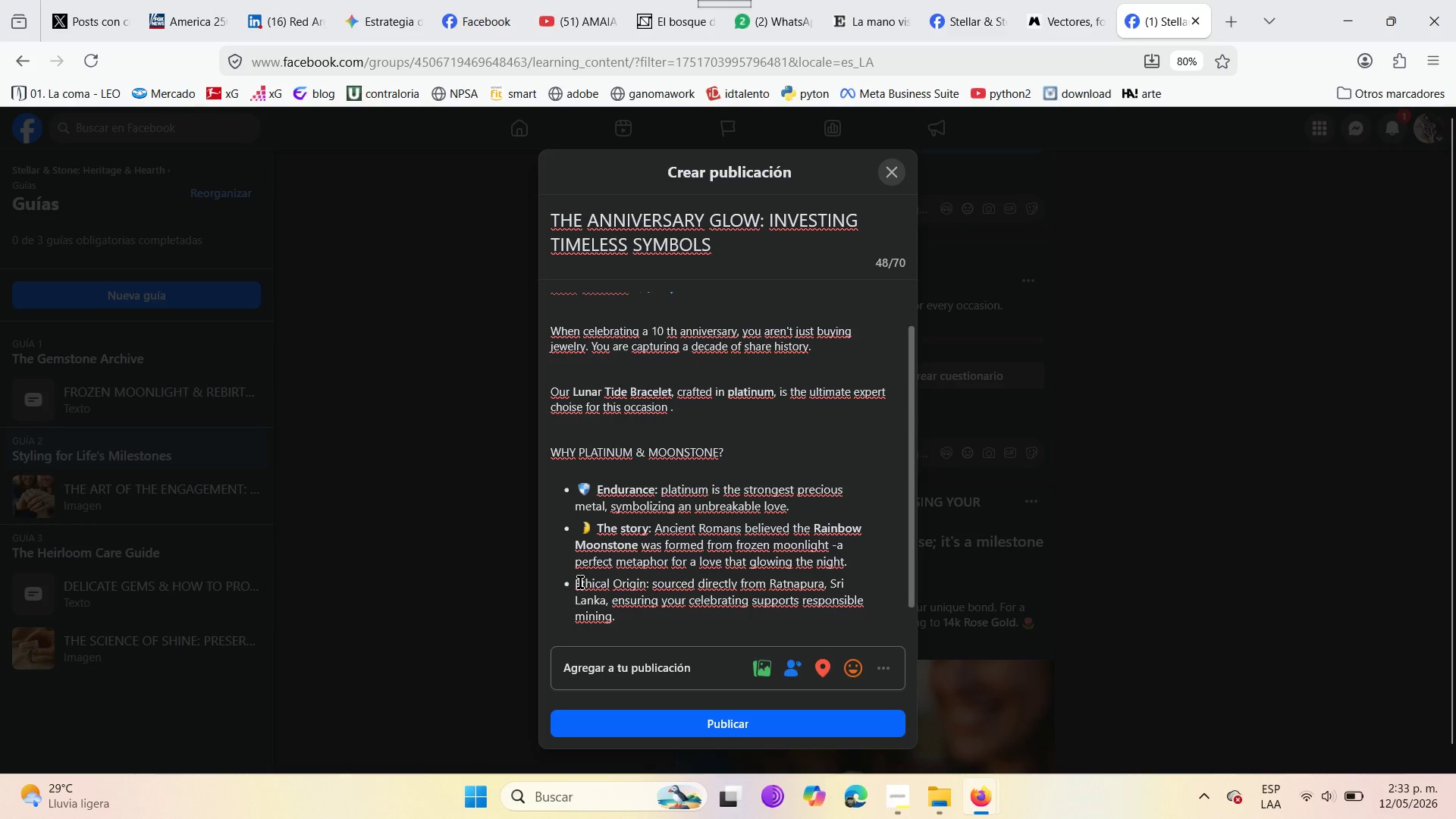 
left_click_drag(start_coordinate=[576, 583], to_coordinate=[648, 588])
 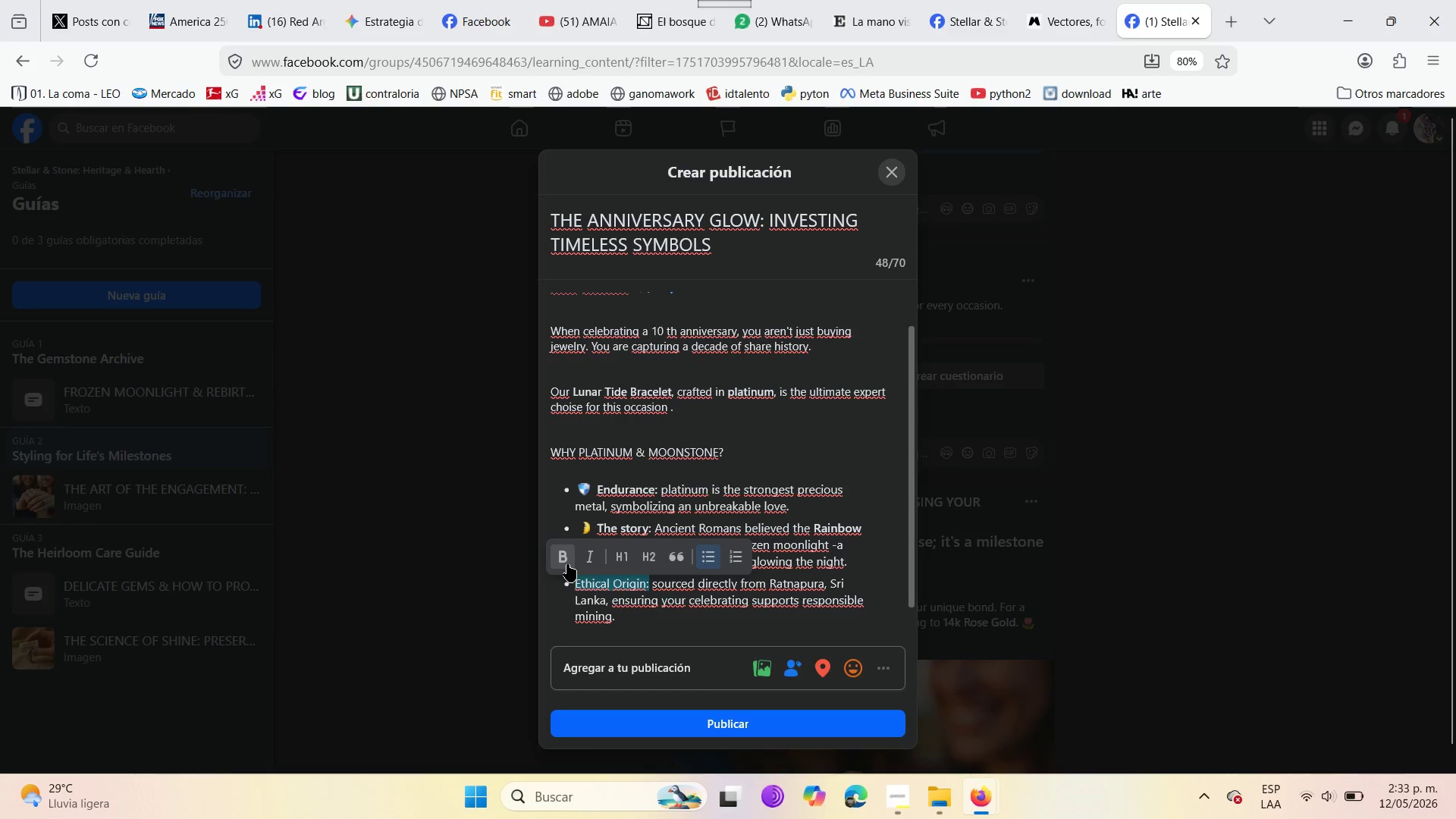 
left_click_drag(start_coordinate=[567, 564], to_coordinate=[567, 560])
 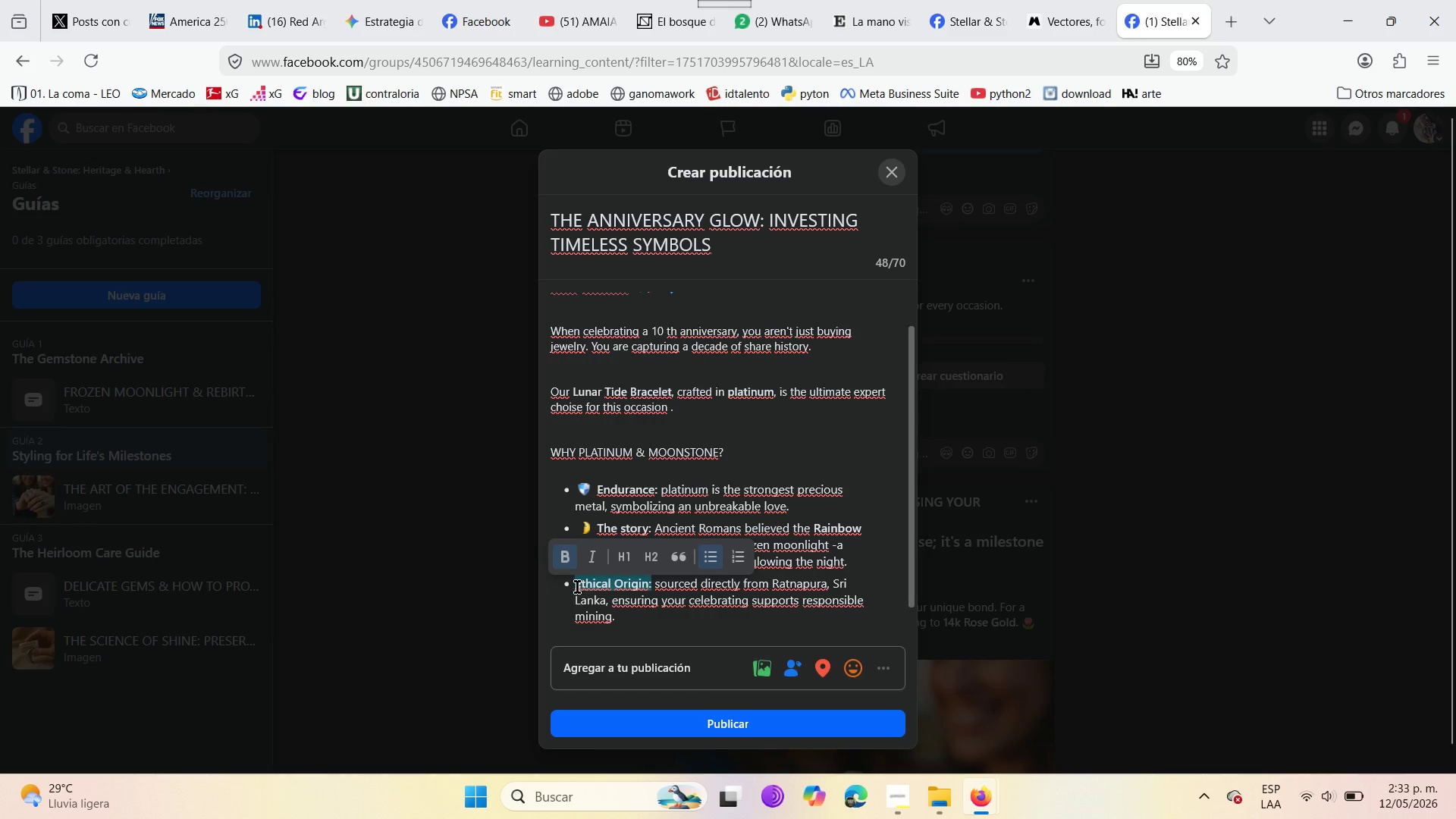 
left_click([574, 587])
 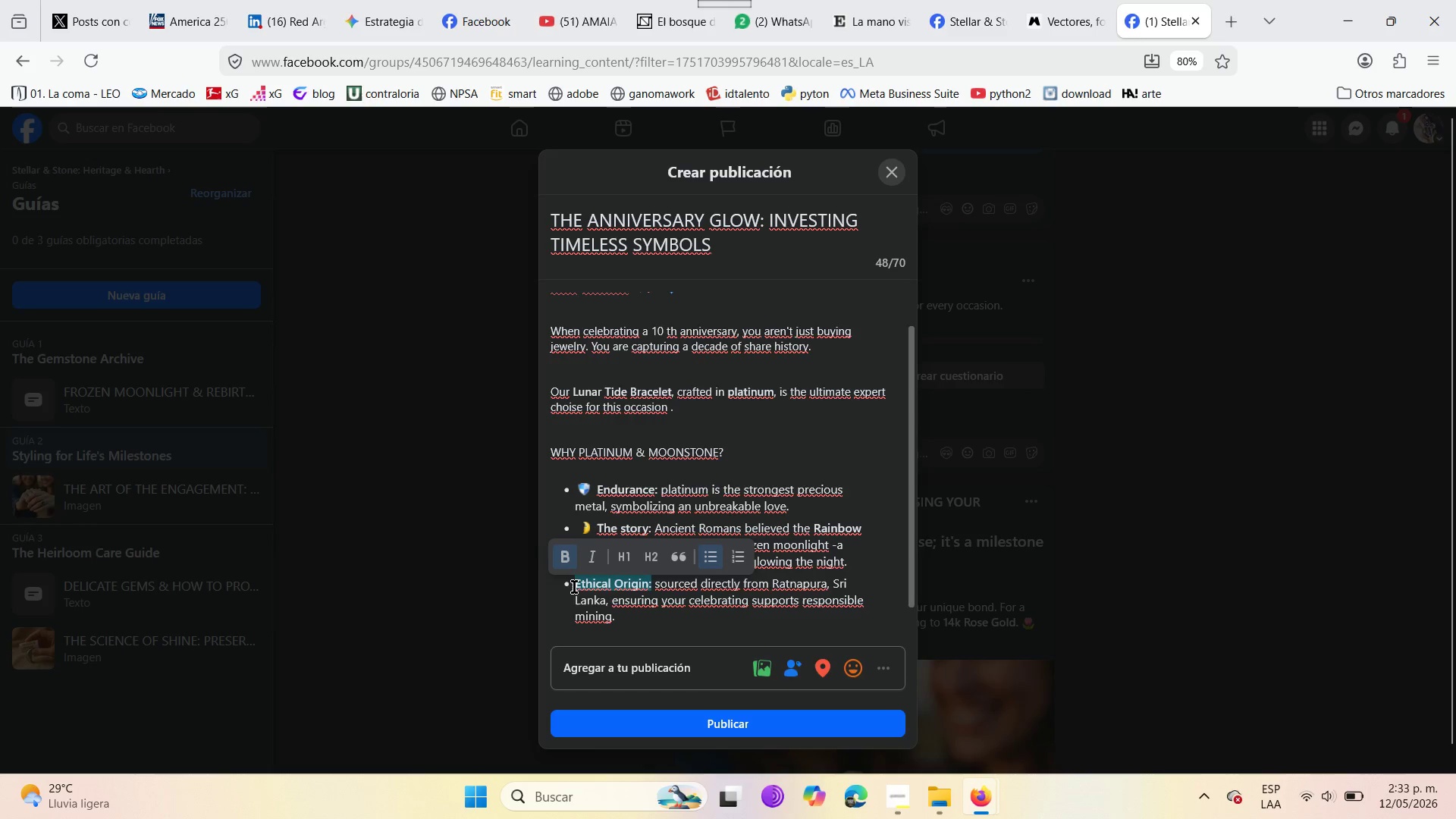 
left_click([574, 587])
 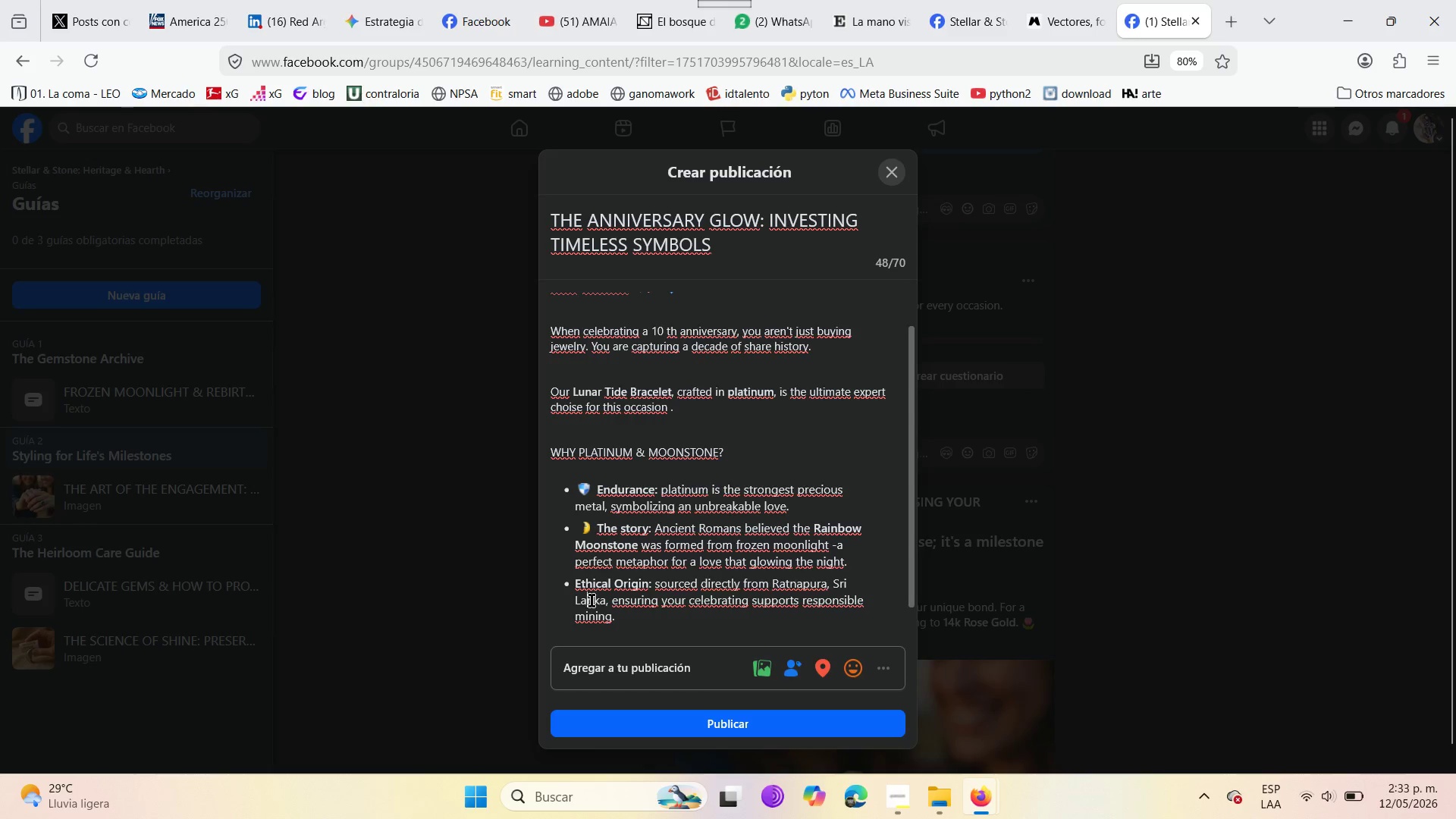 
left_click([576, 586])
 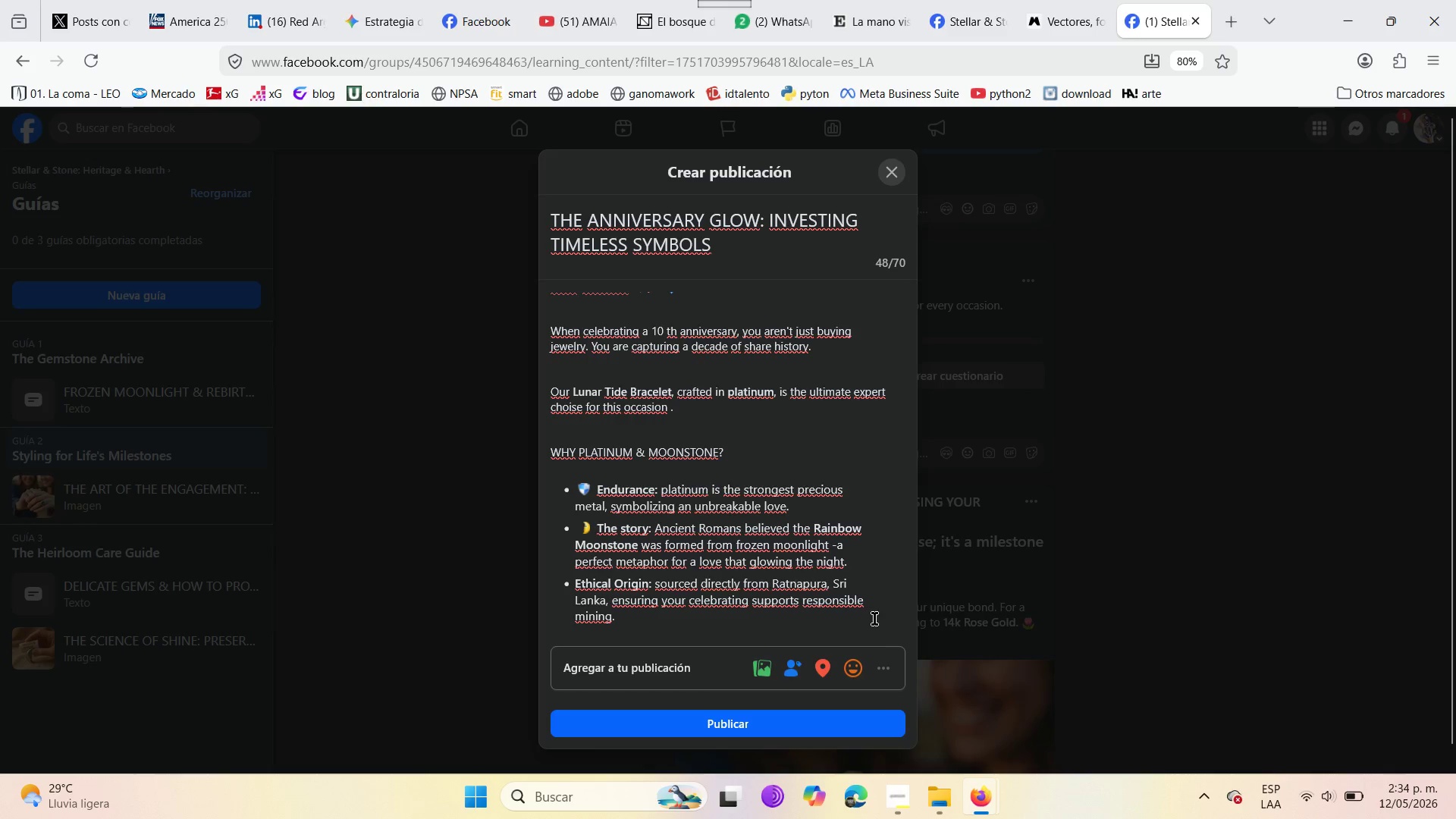 
scroll: coordinate [885, 603], scroll_direction: down, amount: 4.0
 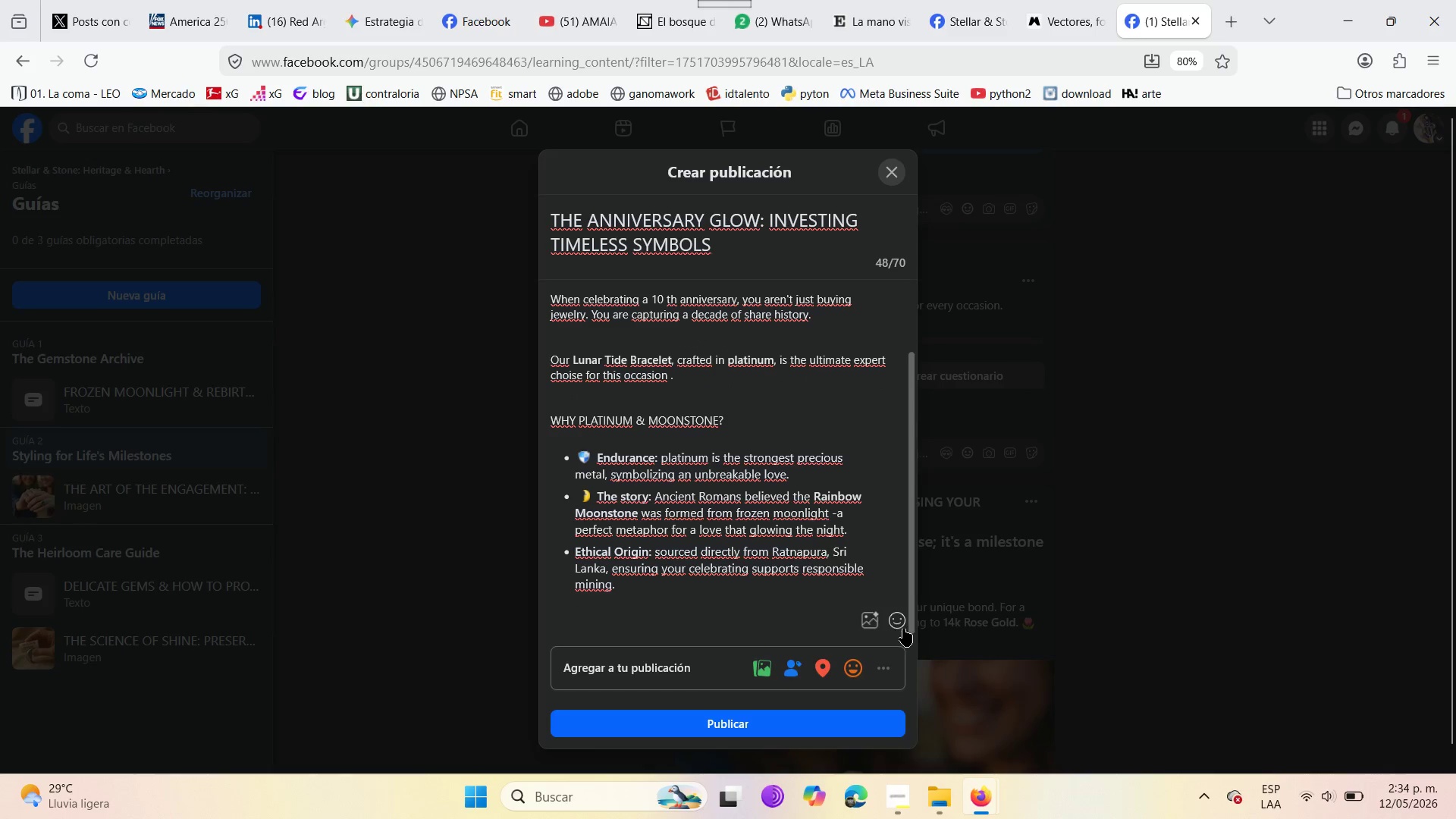 
left_click([903, 629])
 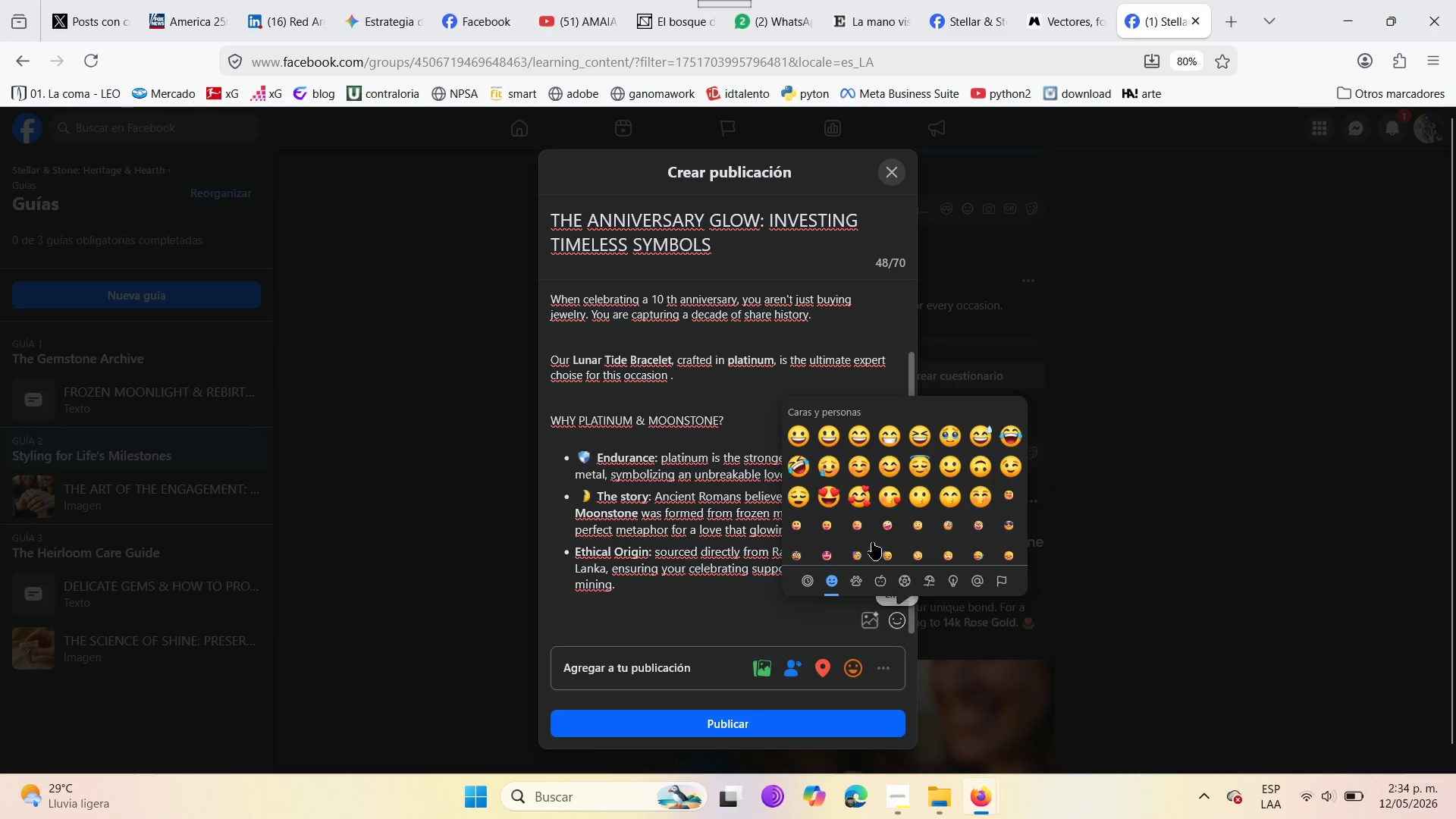 
scroll: coordinate [883, 507], scroll_direction: down, amount: 16.0
 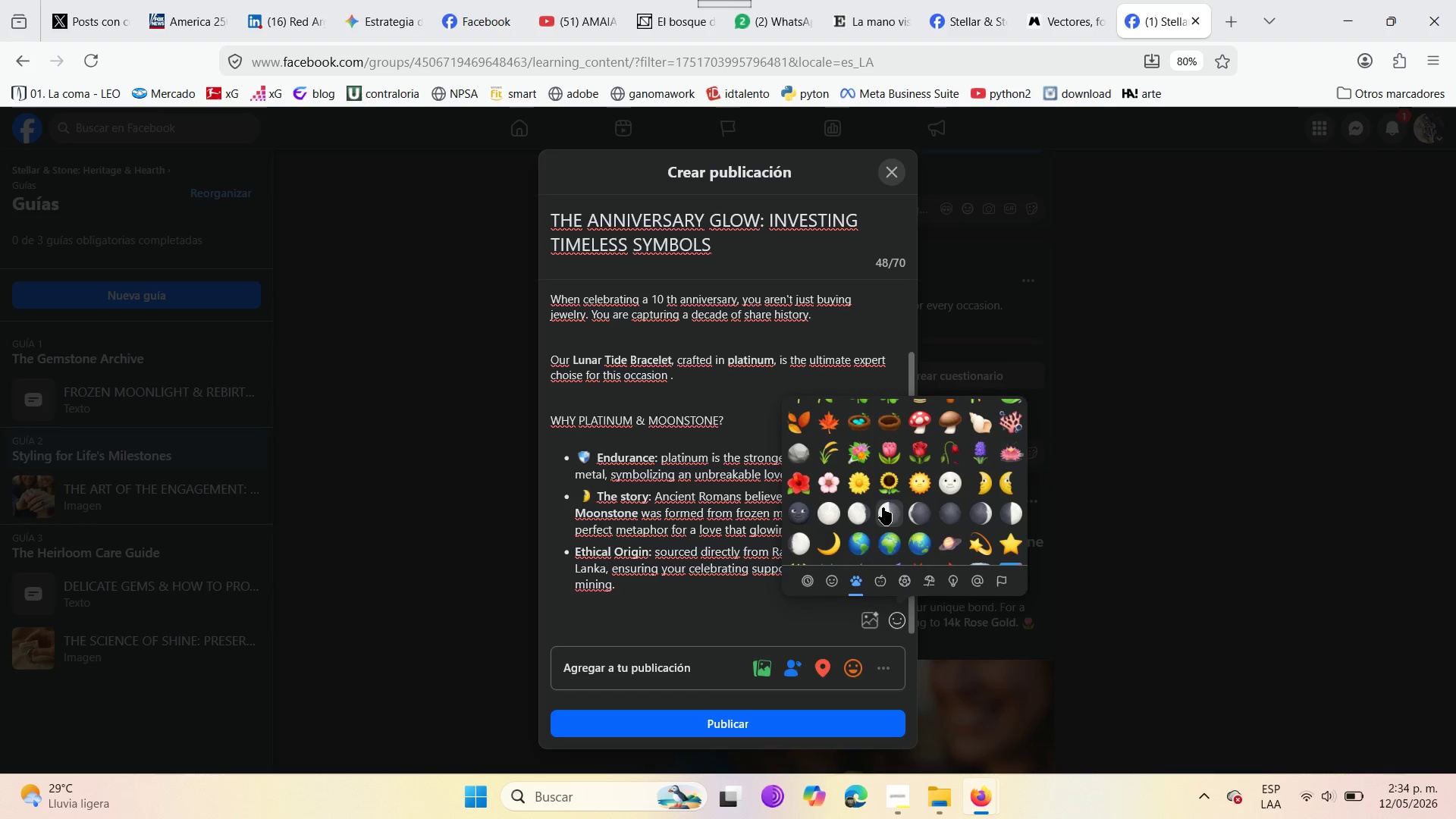 
left_click([901, 537])
 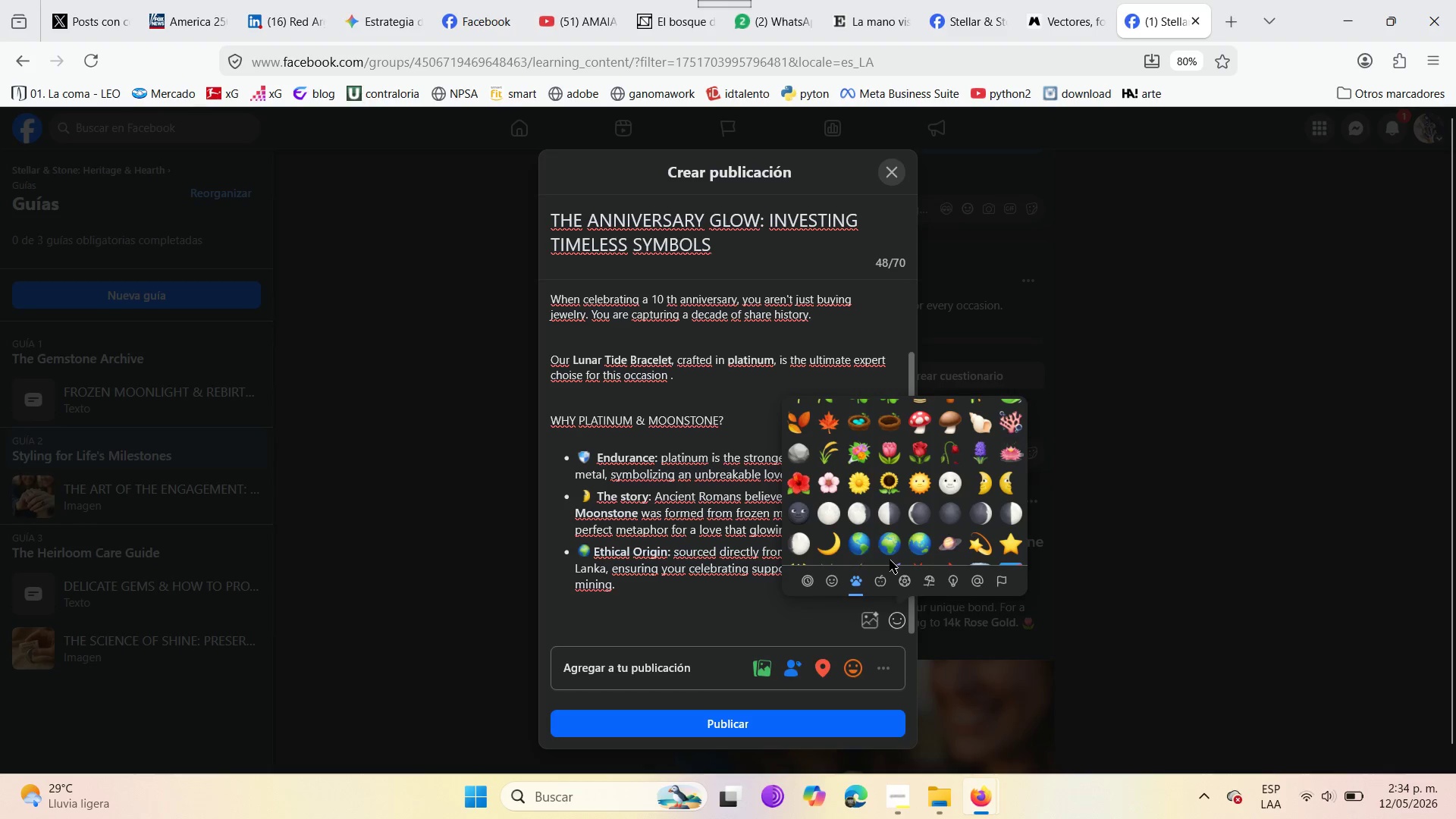 
left_click([922, 540])
 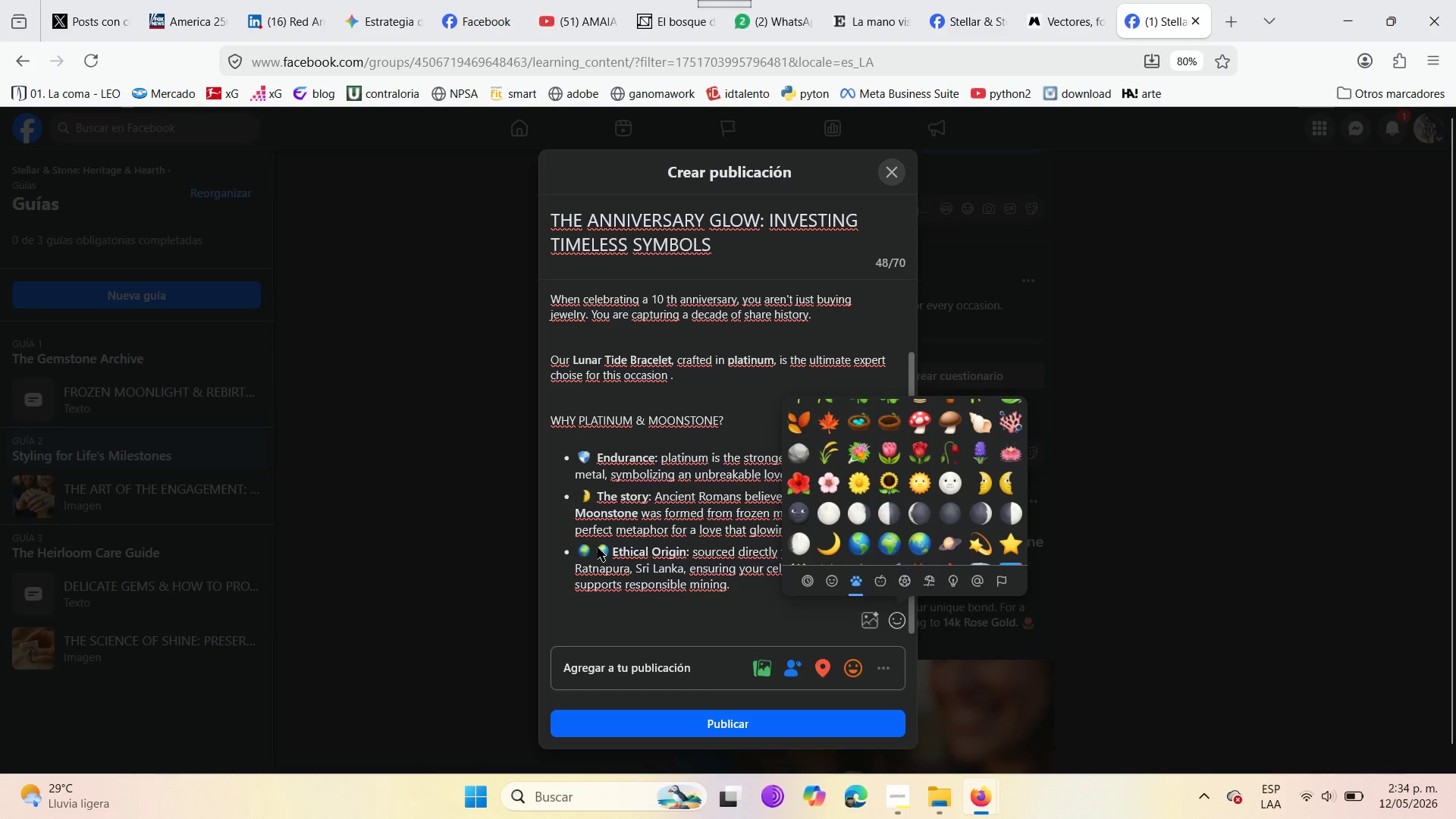 
left_click([598, 548])
 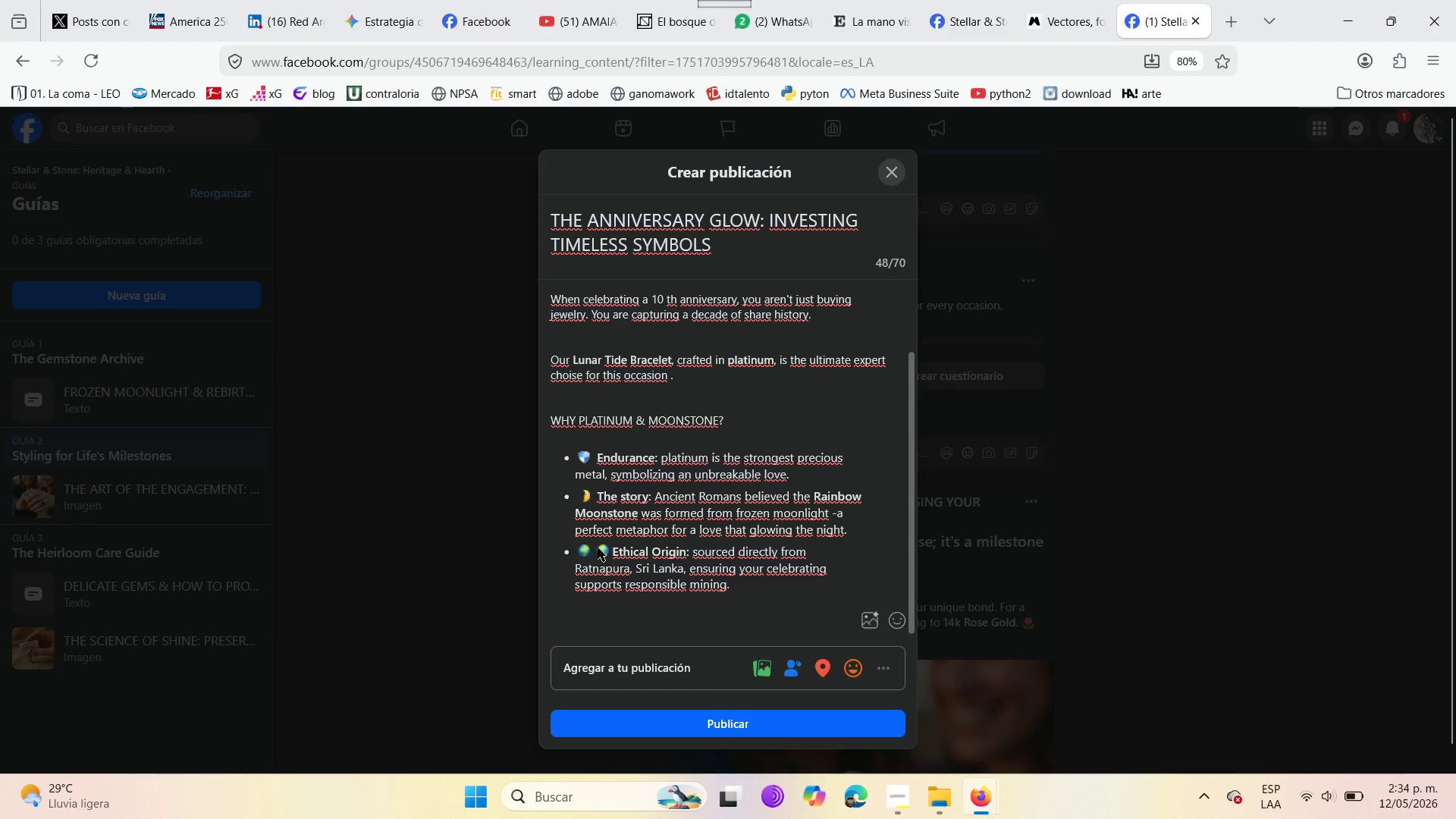 
key(Backspace)
 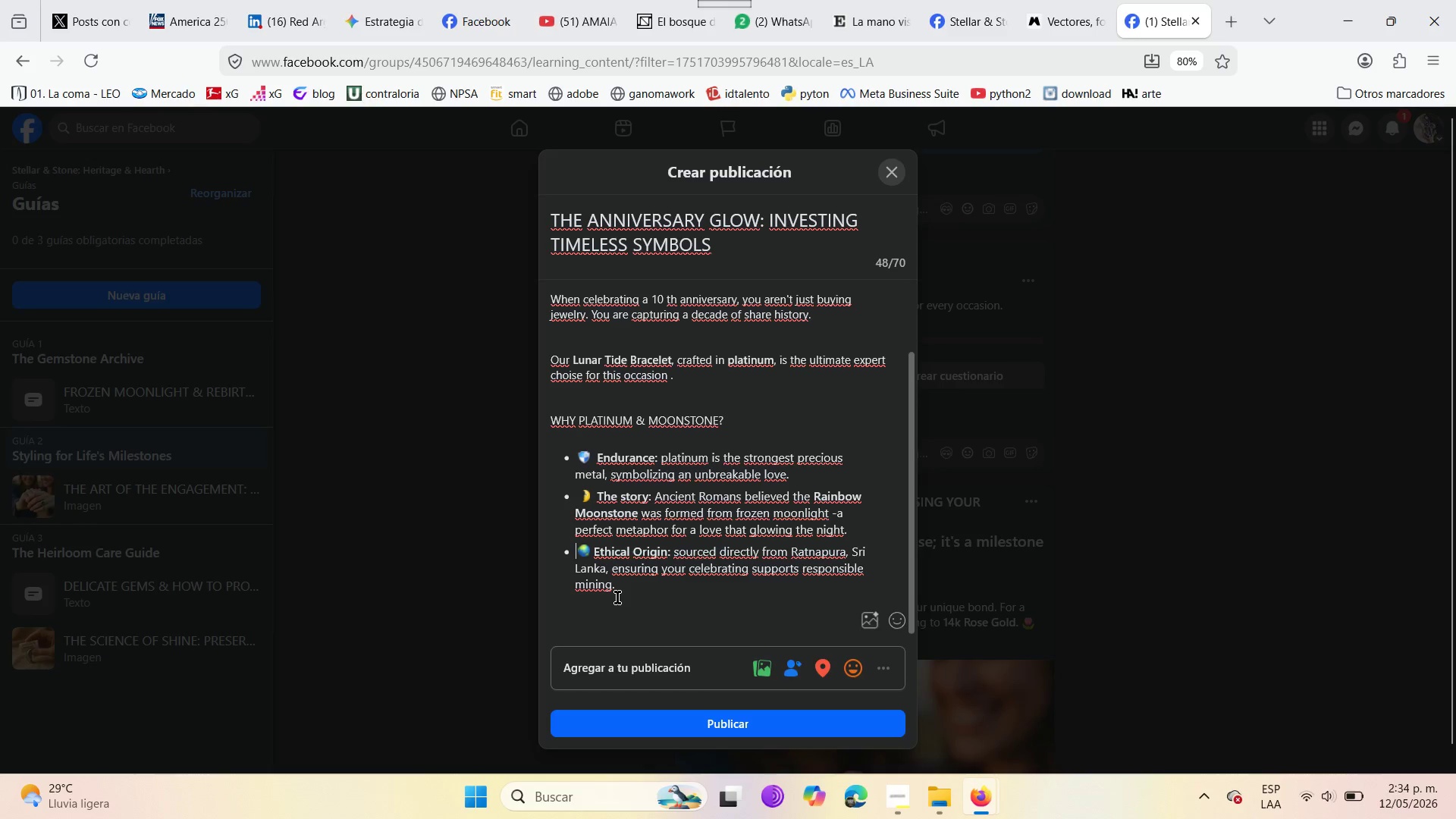 
left_click([617, 598])
 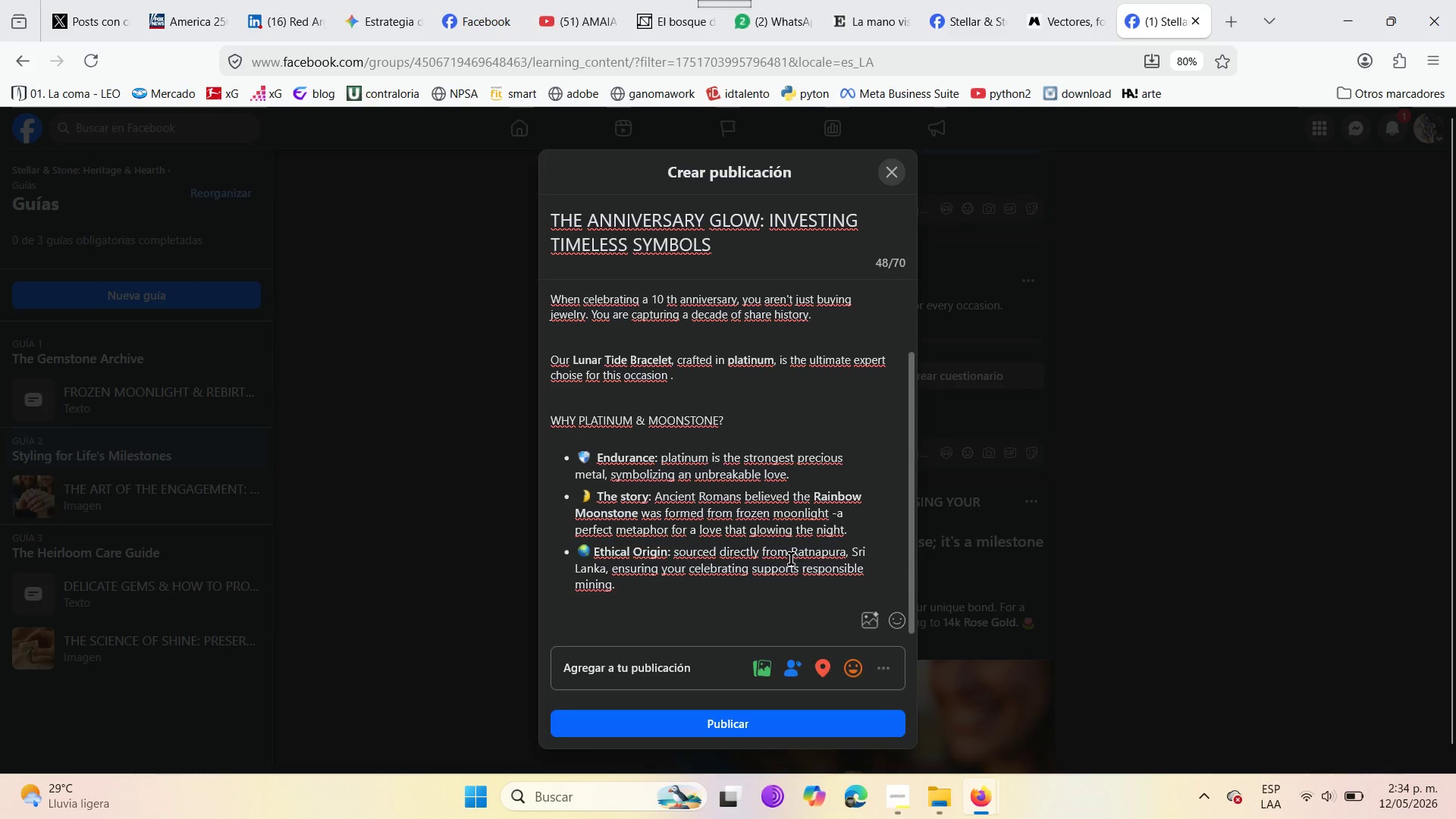 
wait(7.49)
 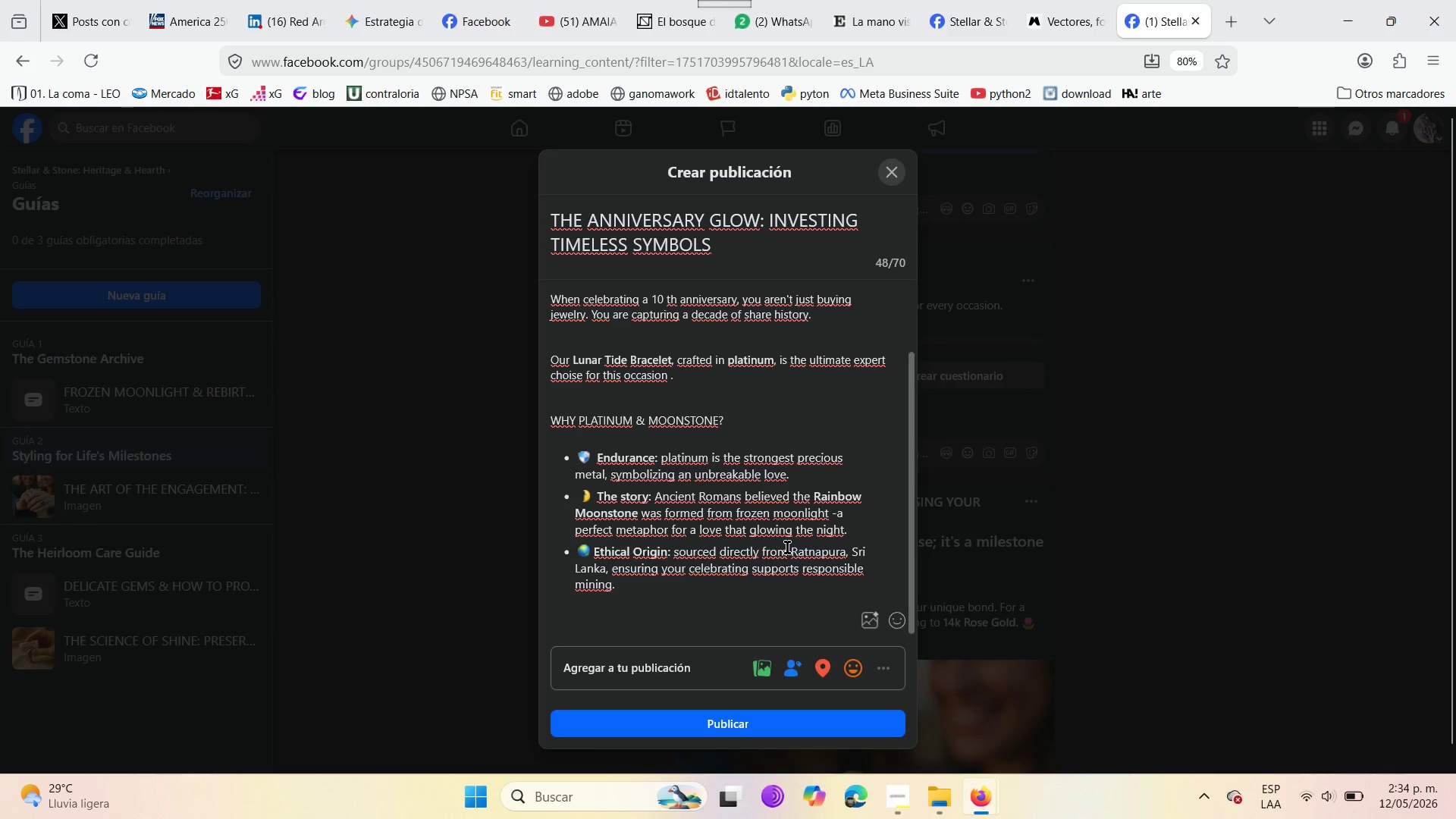 
left_click_drag(start_coordinate=[794, 550], to_coordinate=[606, 568])
 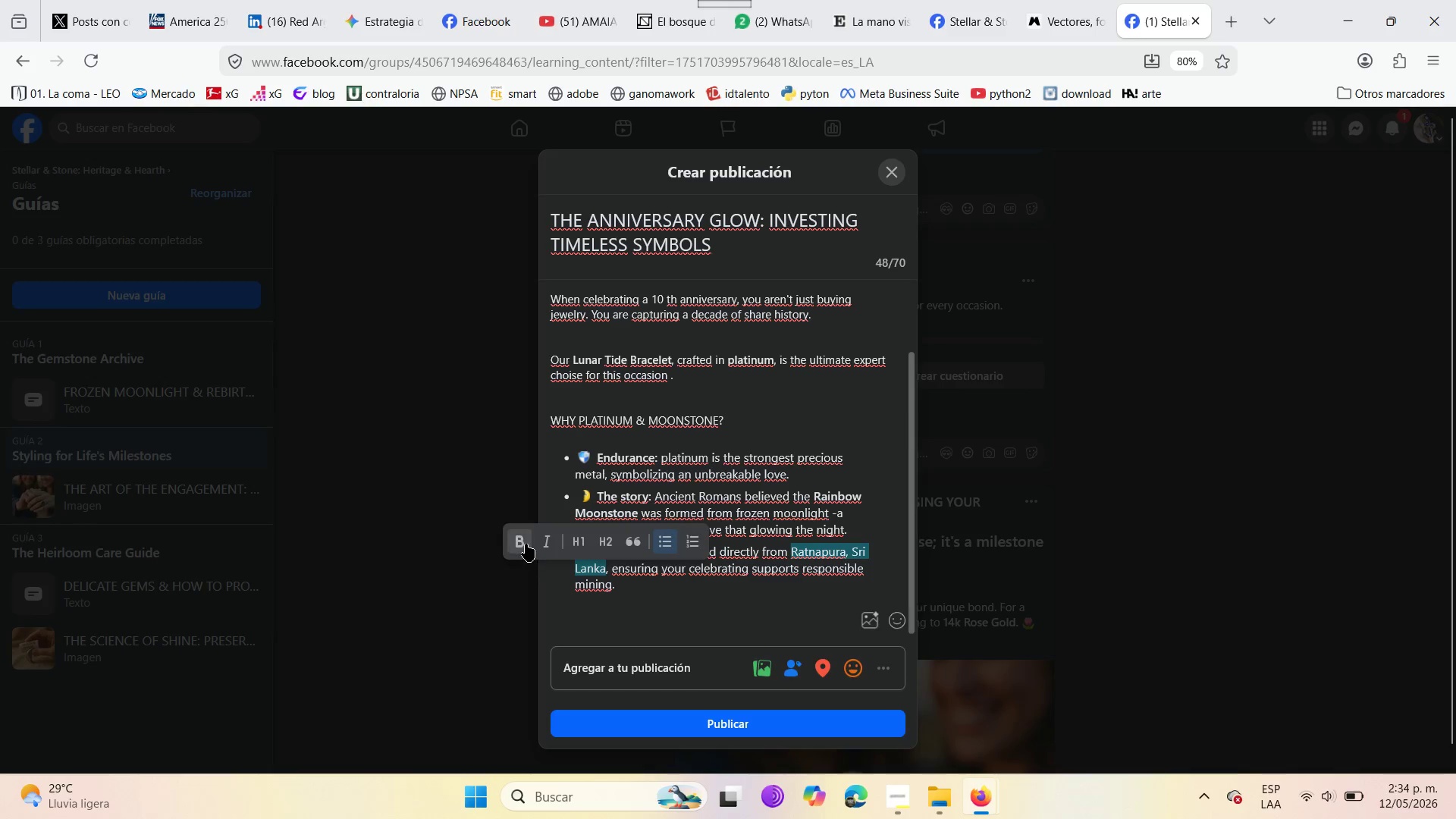 
left_click([524, 541])
 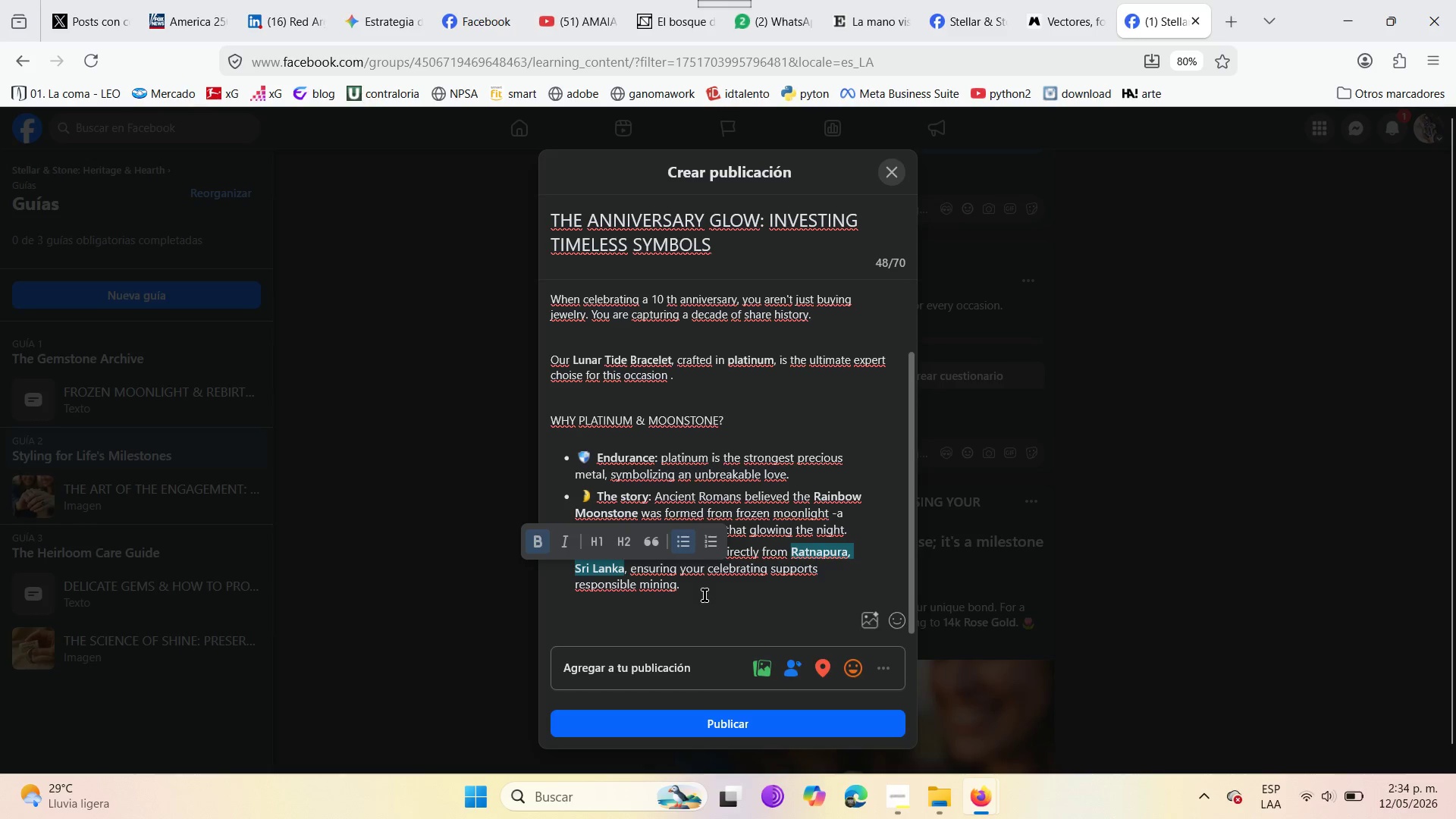 
left_click([704, 591])
 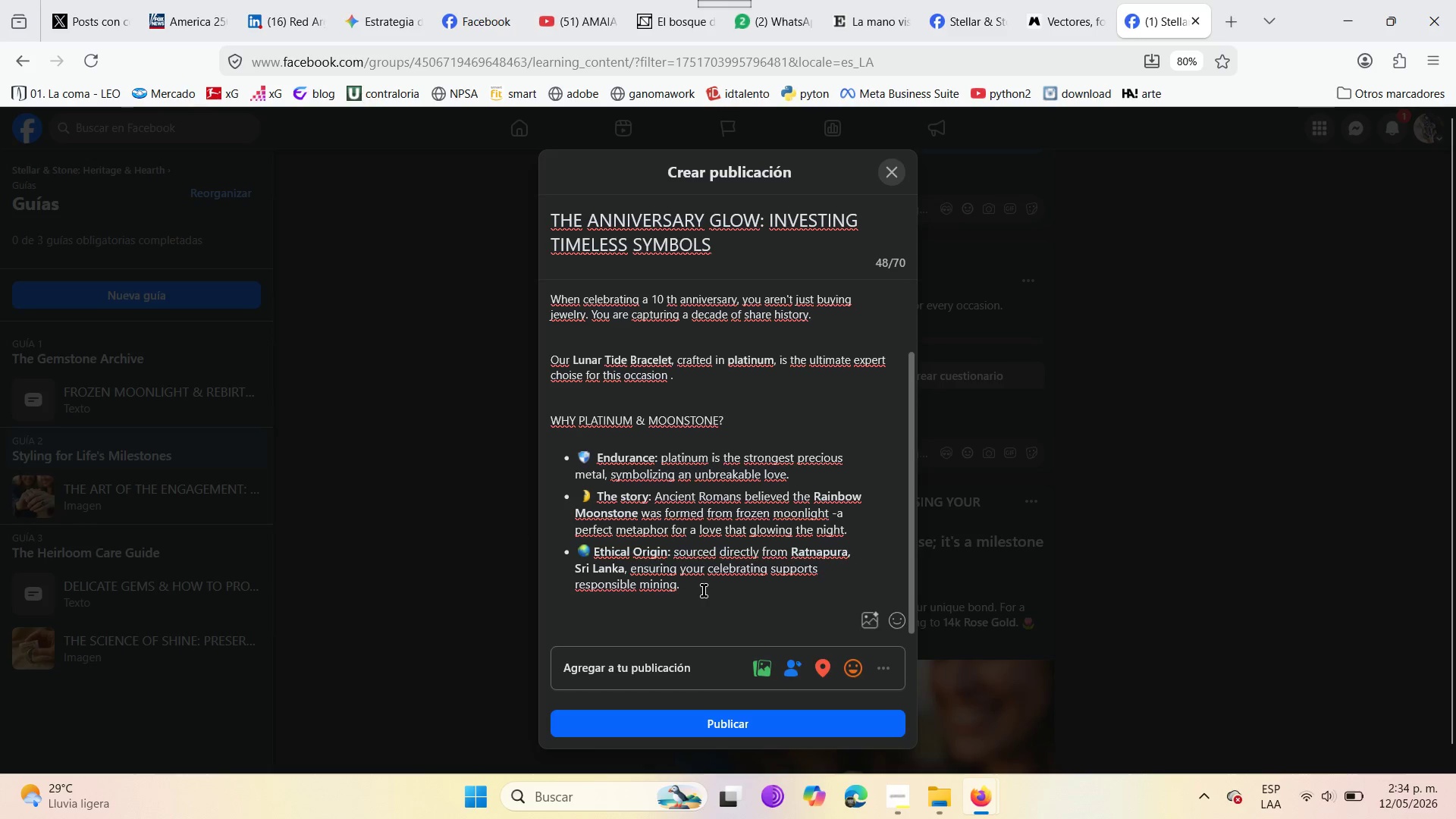 
key(Enter)
 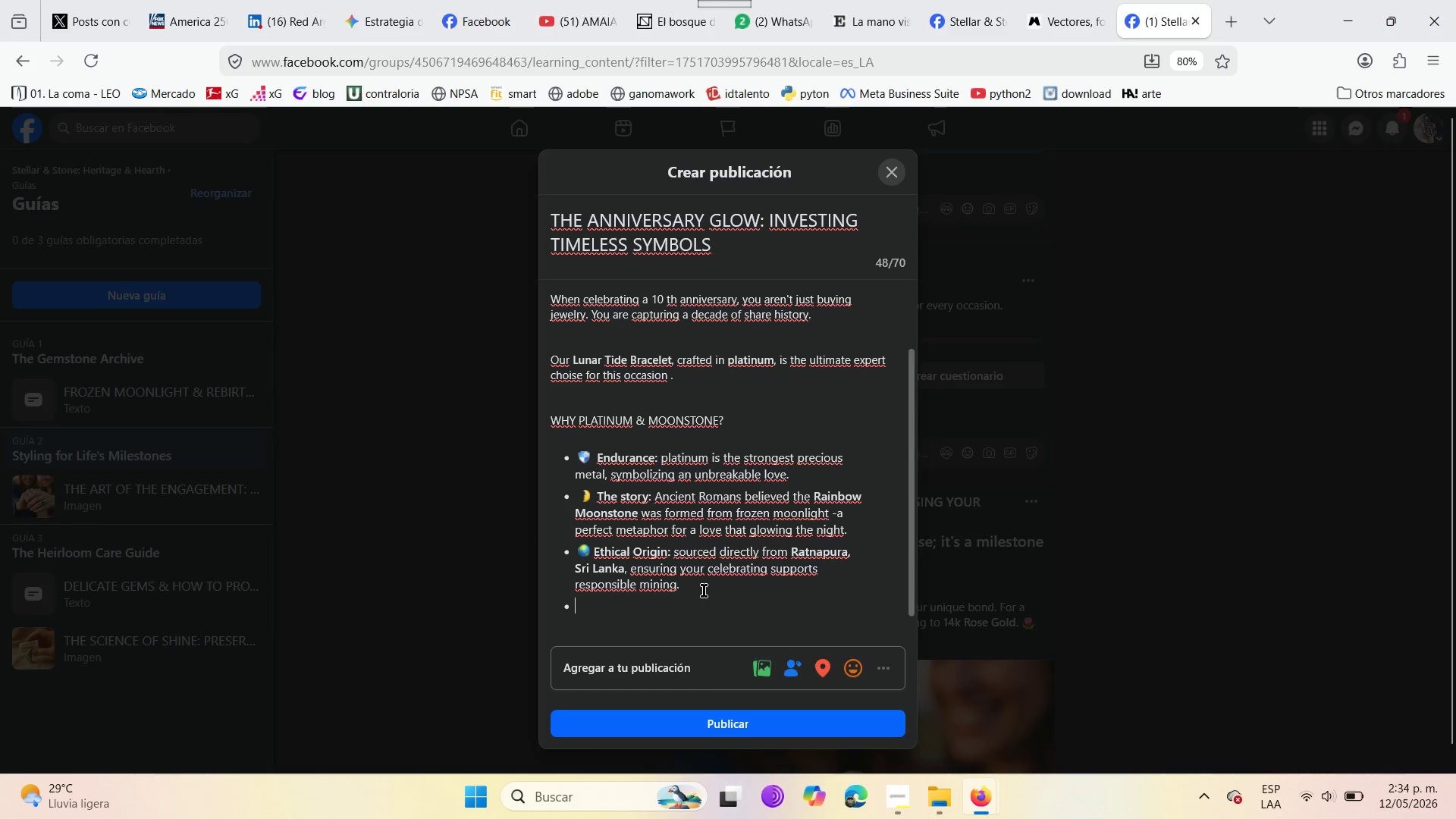 
key(Enter)
 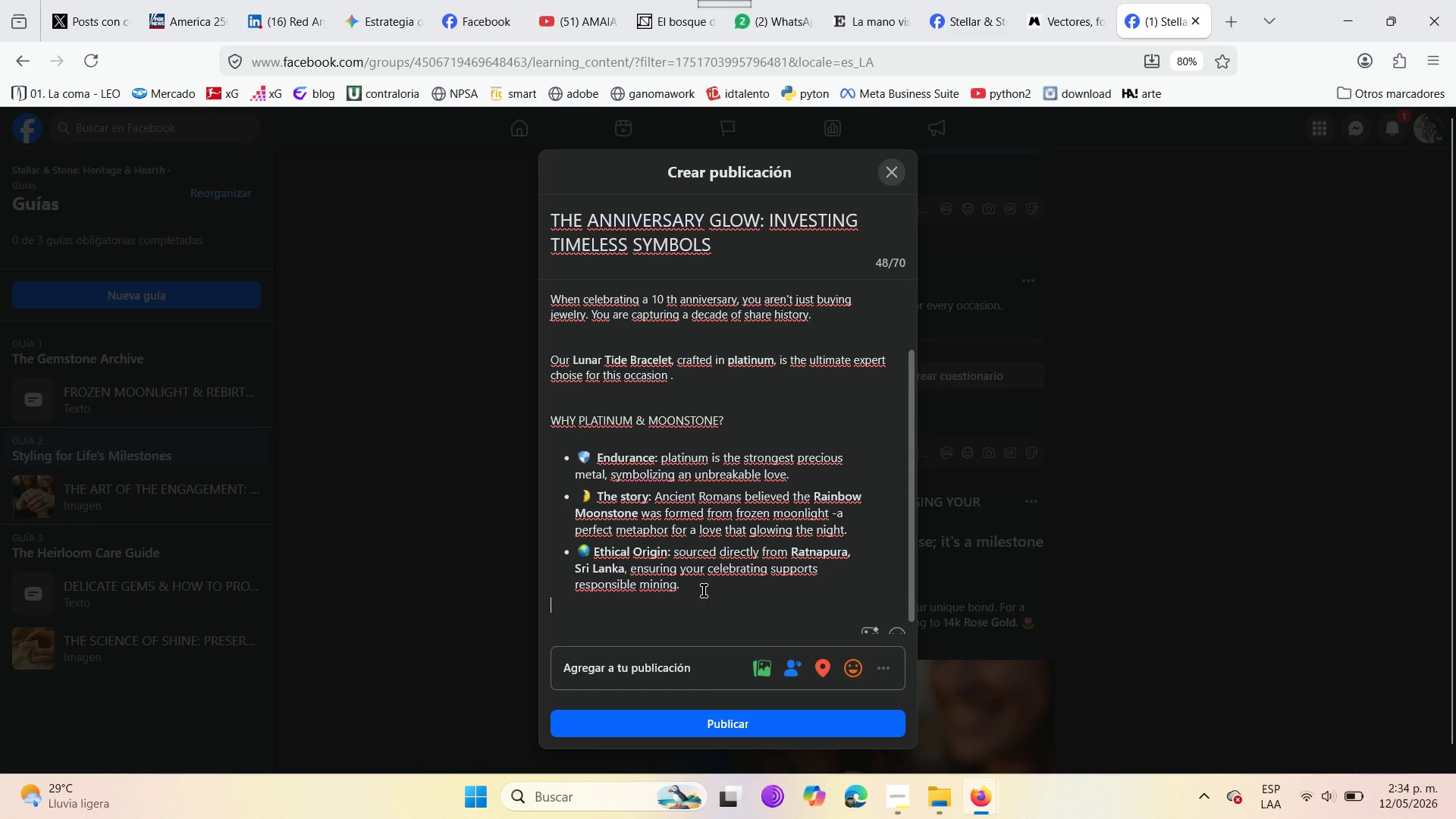 
key(Enter)
 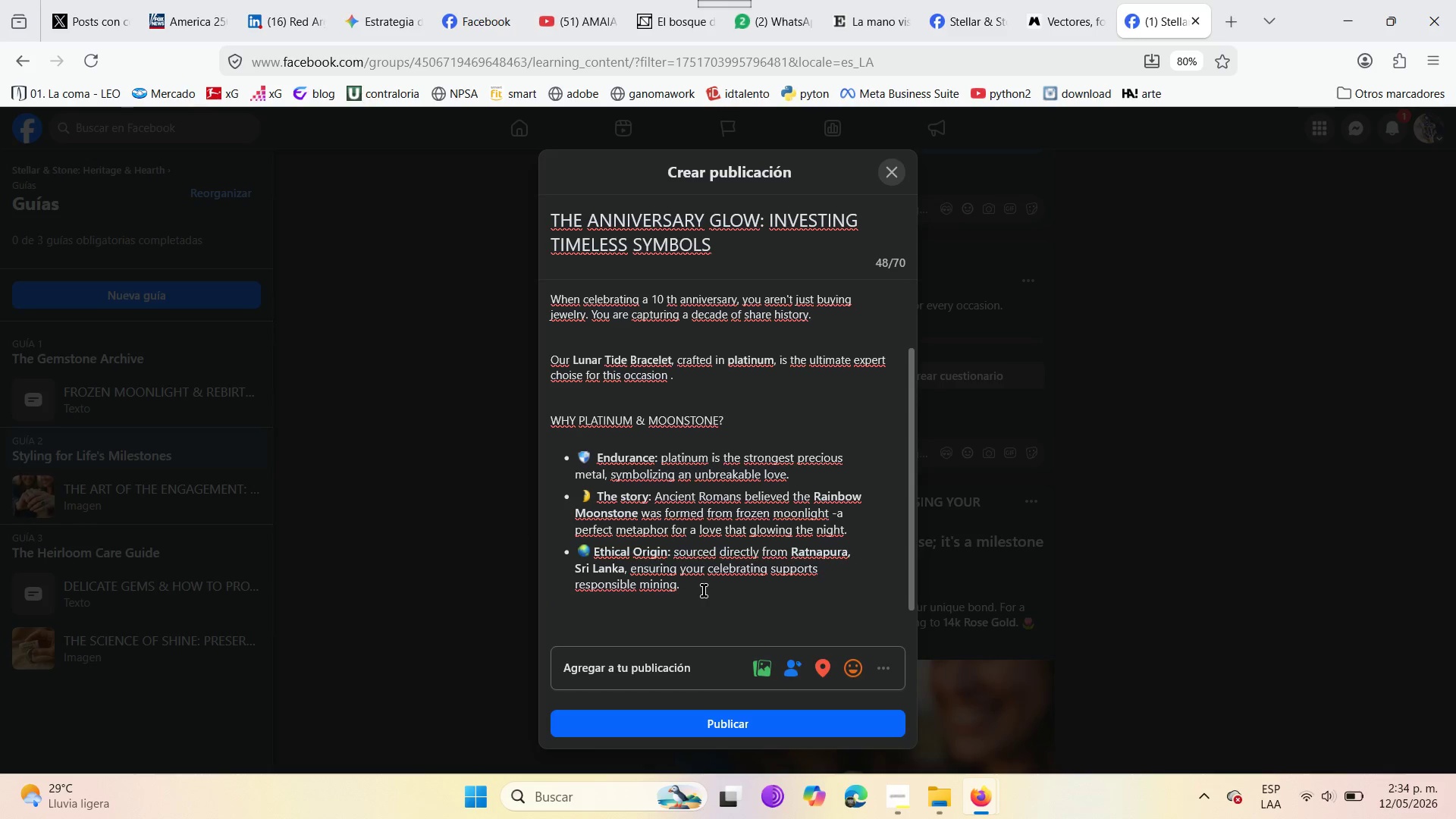 
type(Stackk )
key(Backspace)
key(Backspace)
type( your ai)
key(Backspace)
type(niversary )
 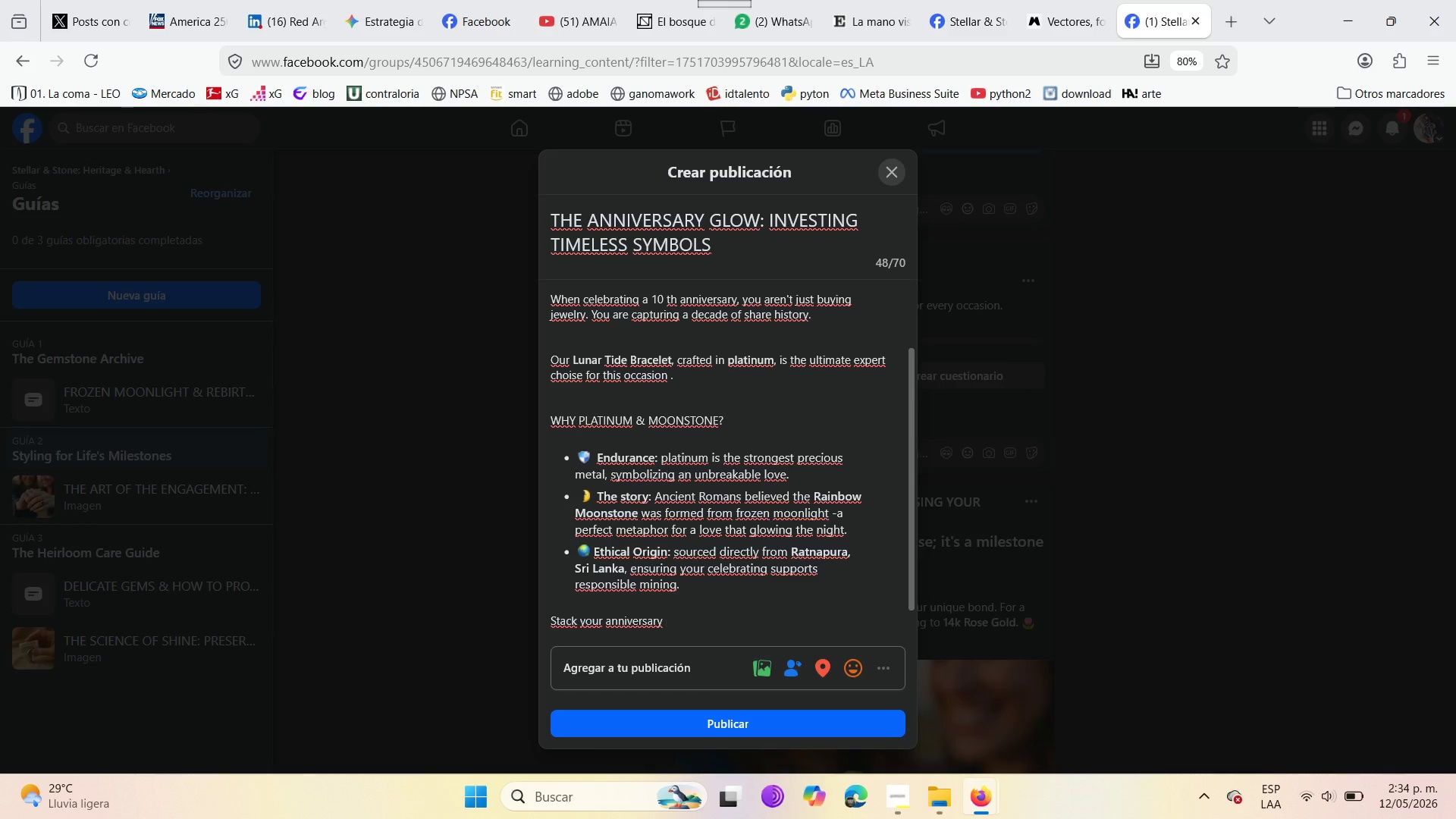 
type(bracelet )
 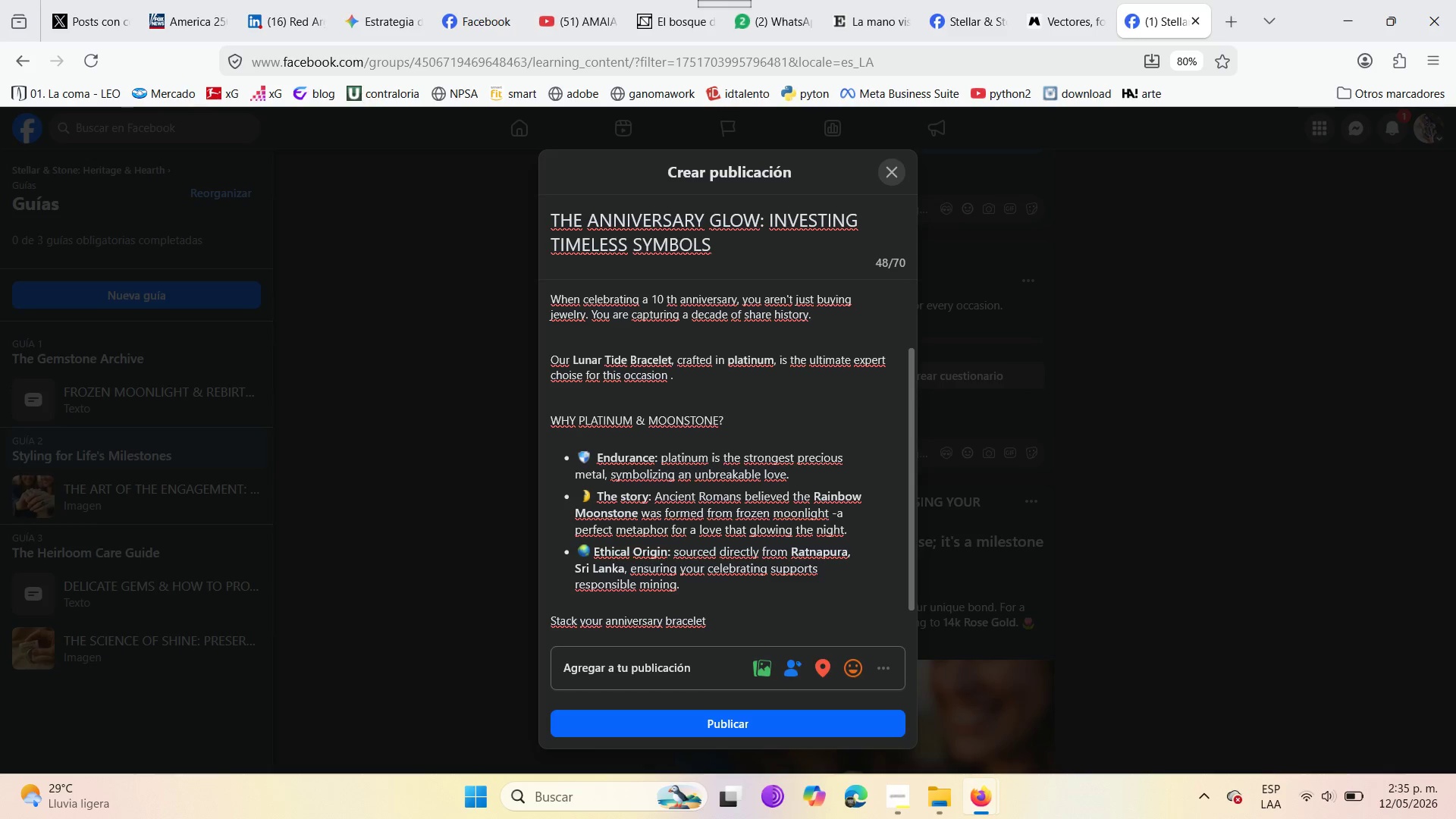 
wait(5.59)
 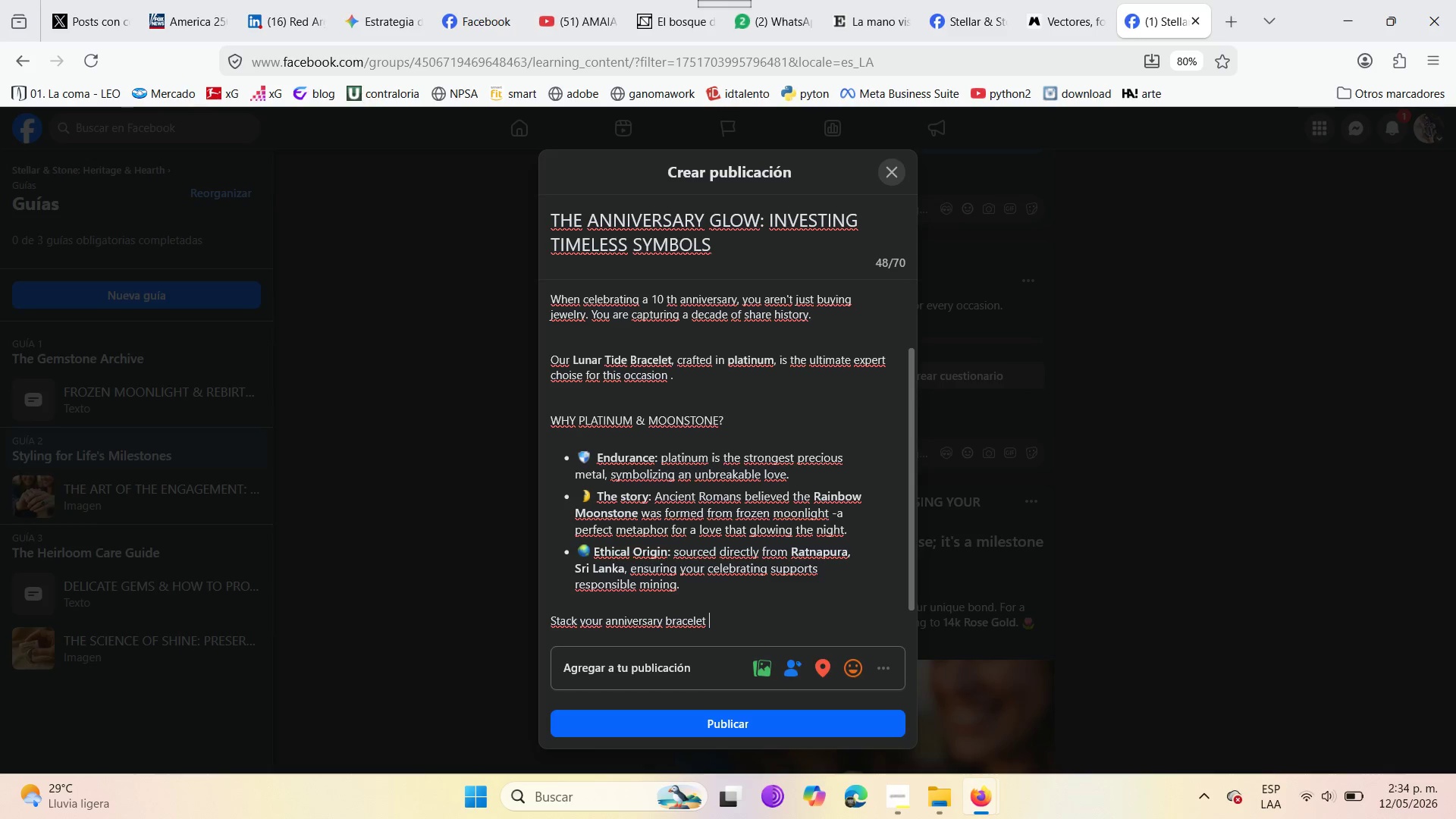 
type(with your )
 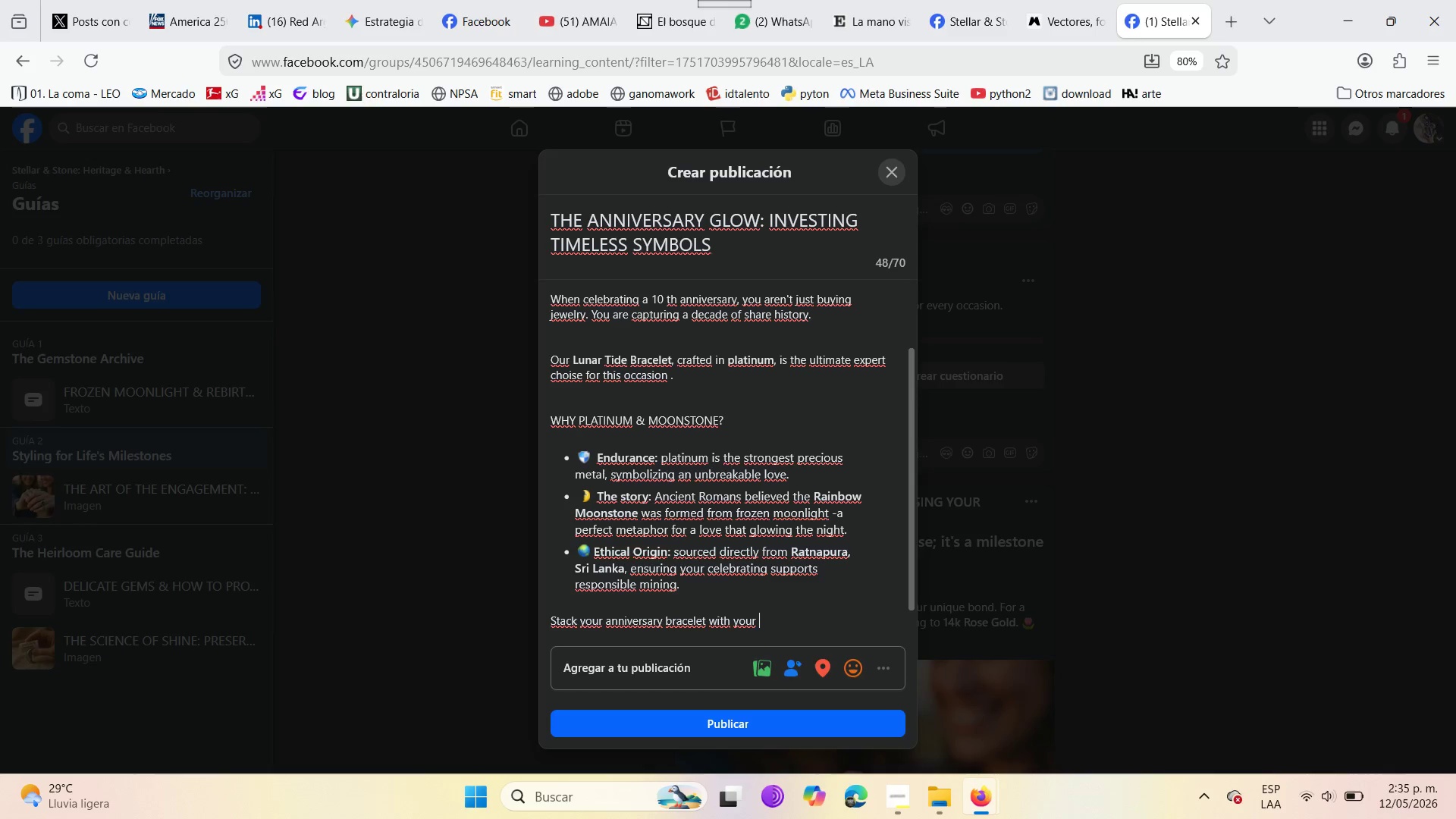 
type(wedding time )
key(Backspace)
type(piece )
 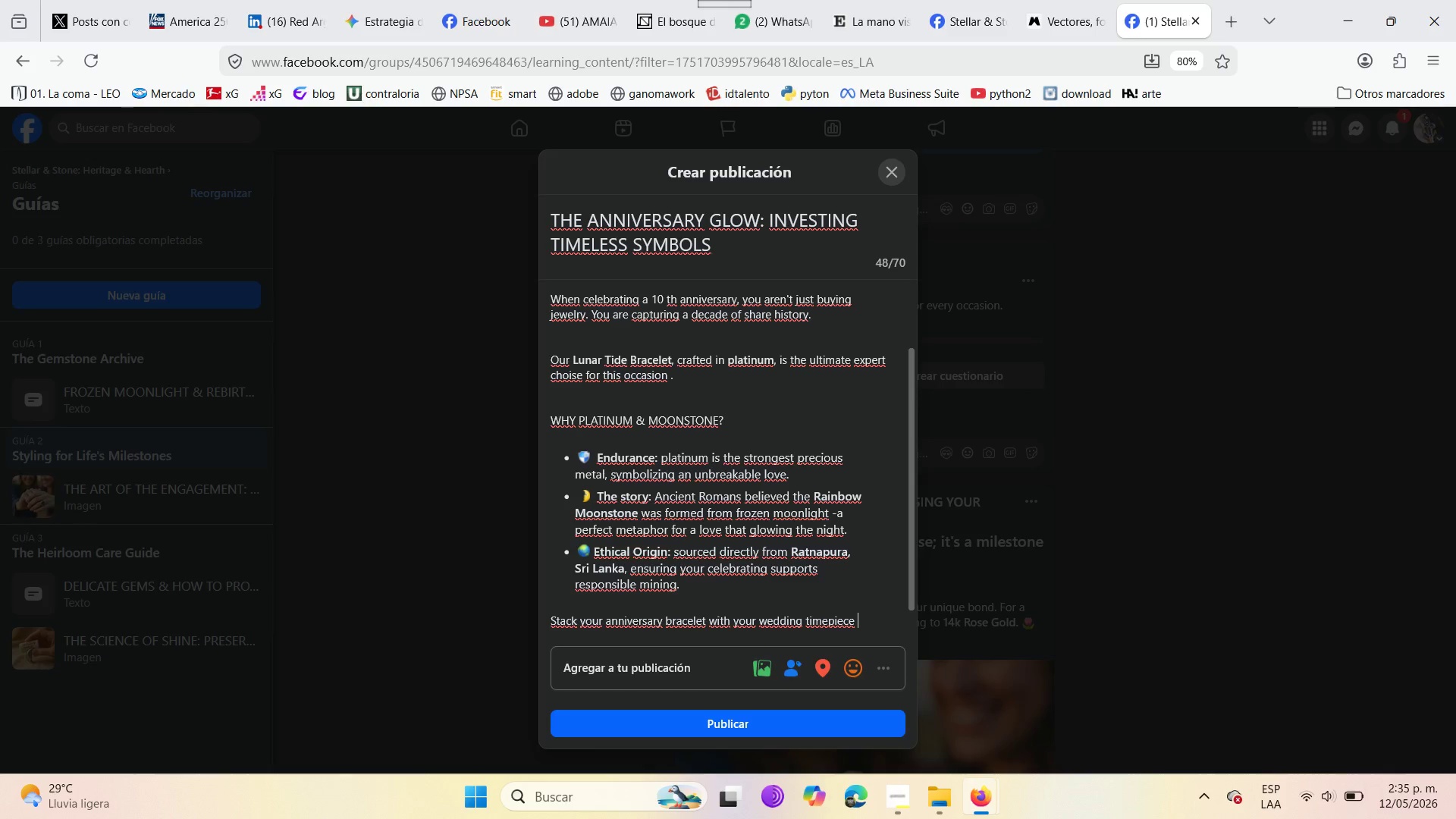 
type(to create a @Legacy Wrist )
key(Backspace)
type(@ that tells you )
 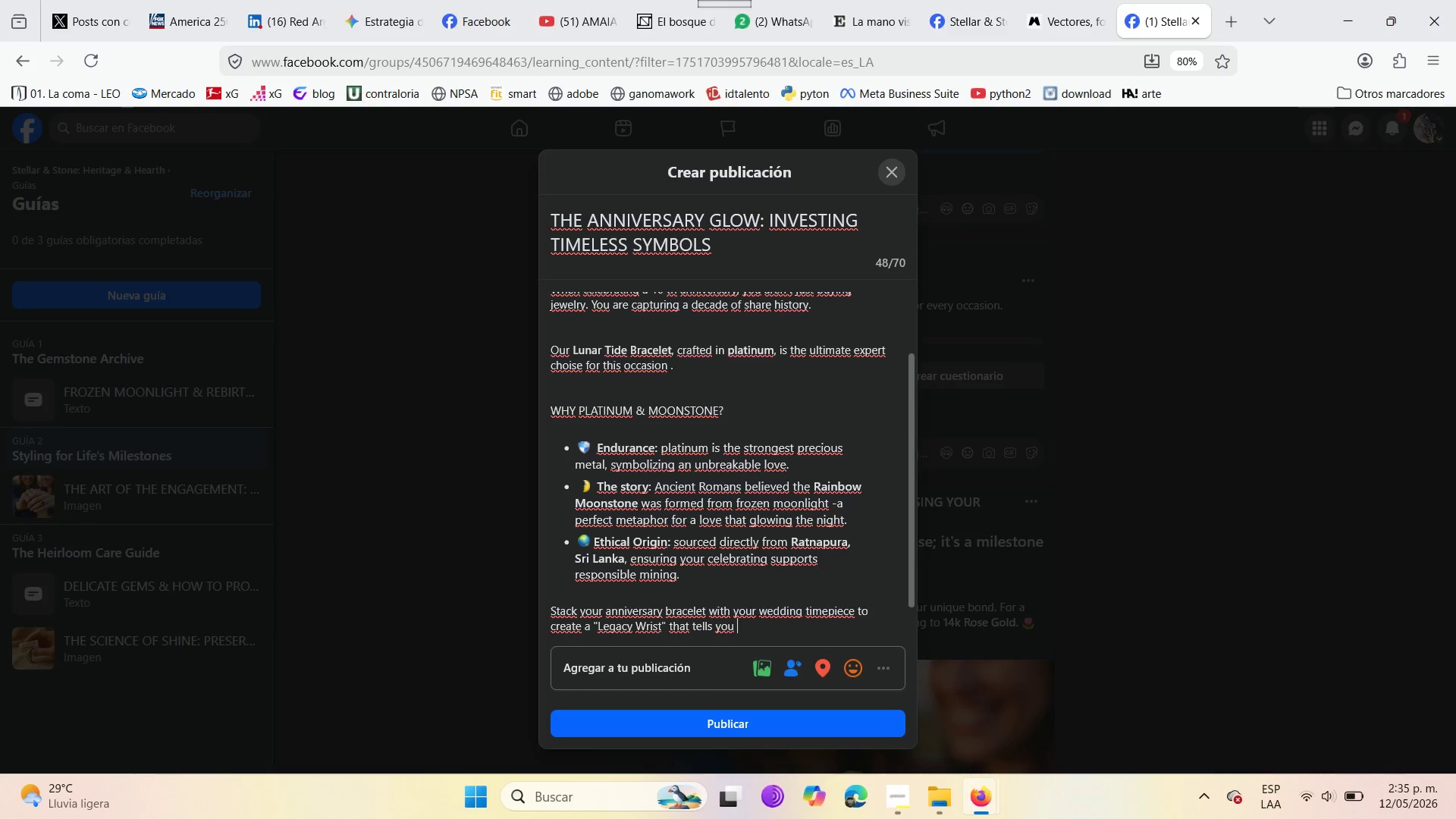 
wait(5.33)
 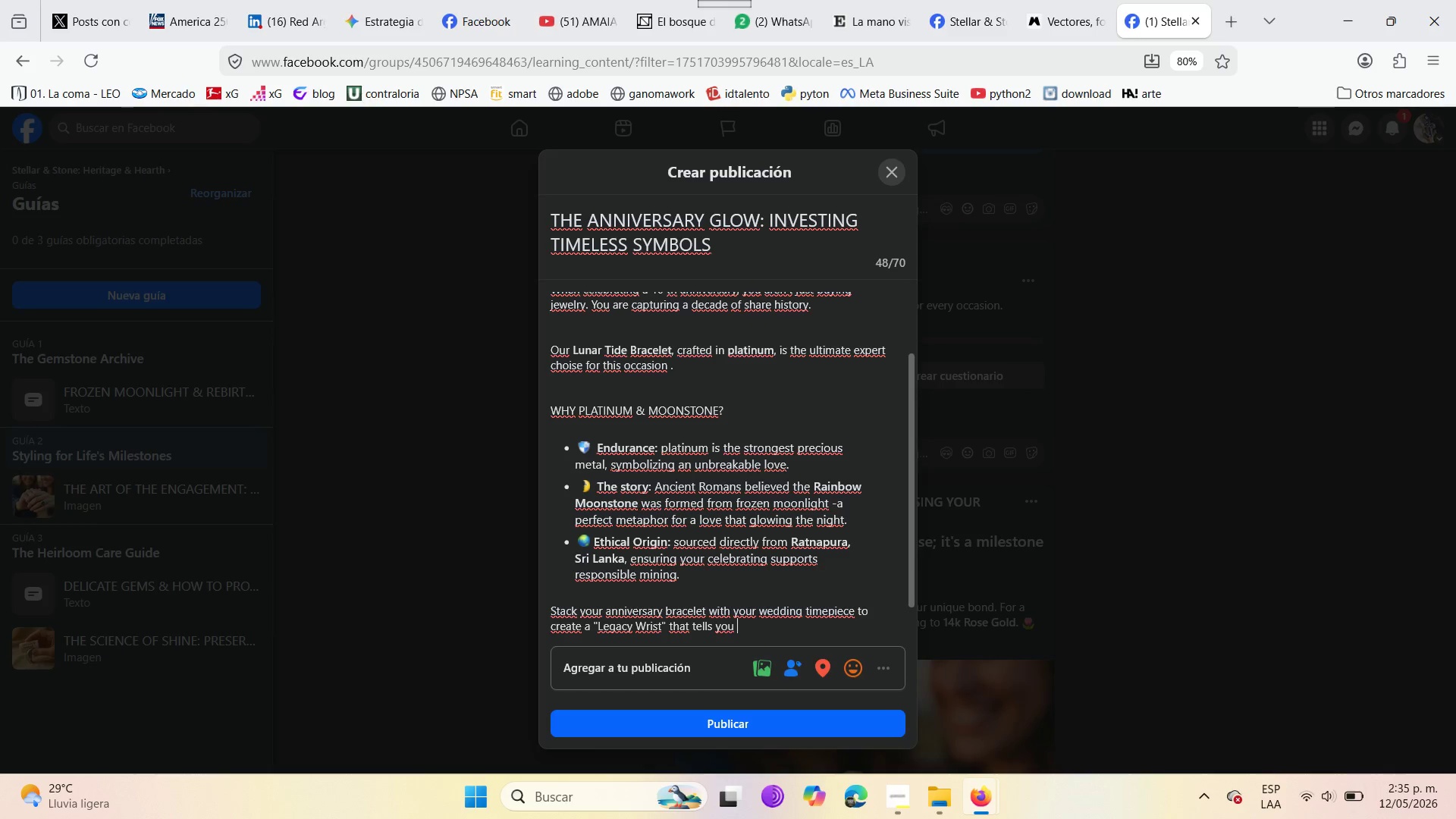 
type(full story )
key(Backspace)
type(. )
 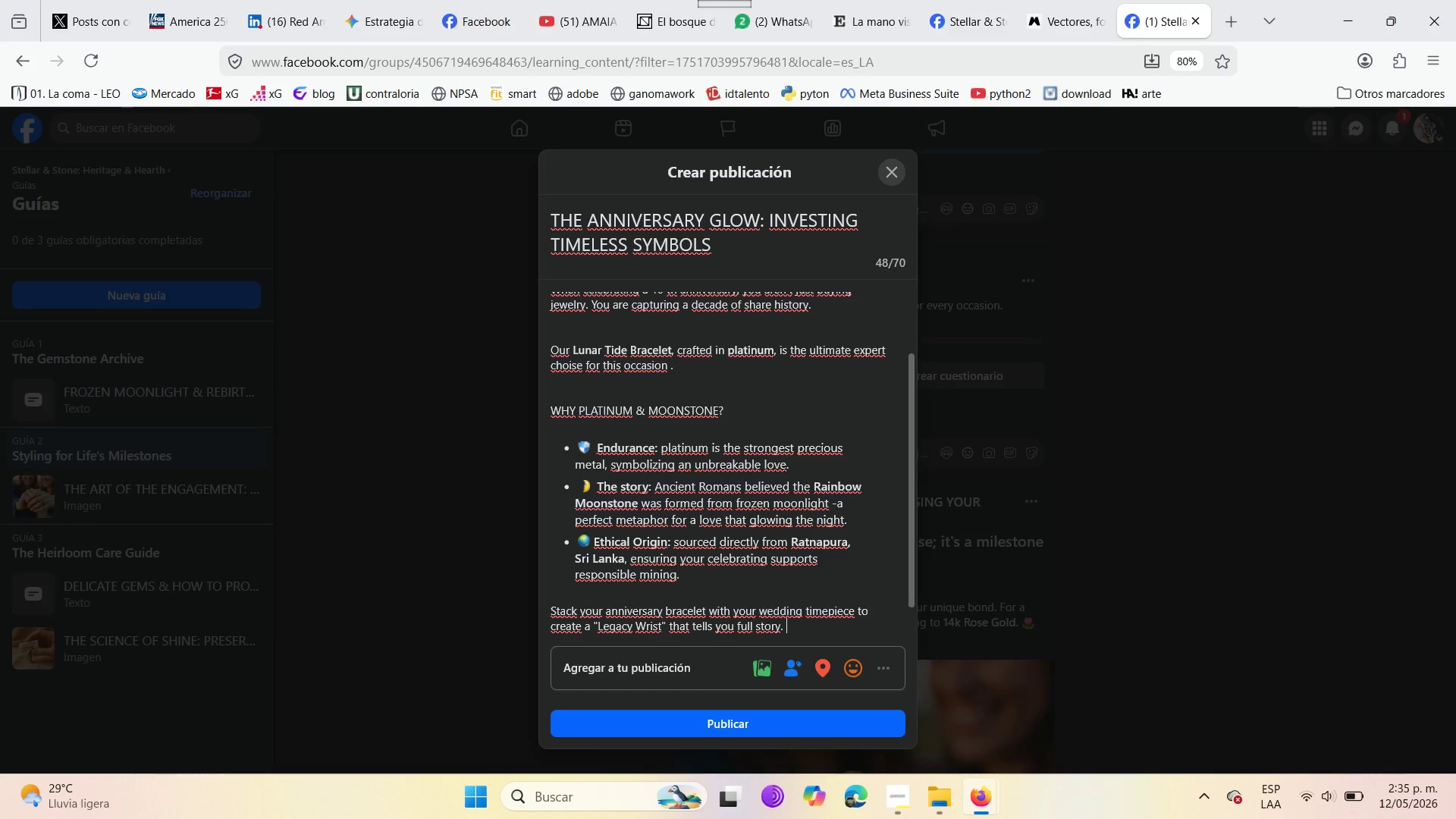 
key(Enter)
 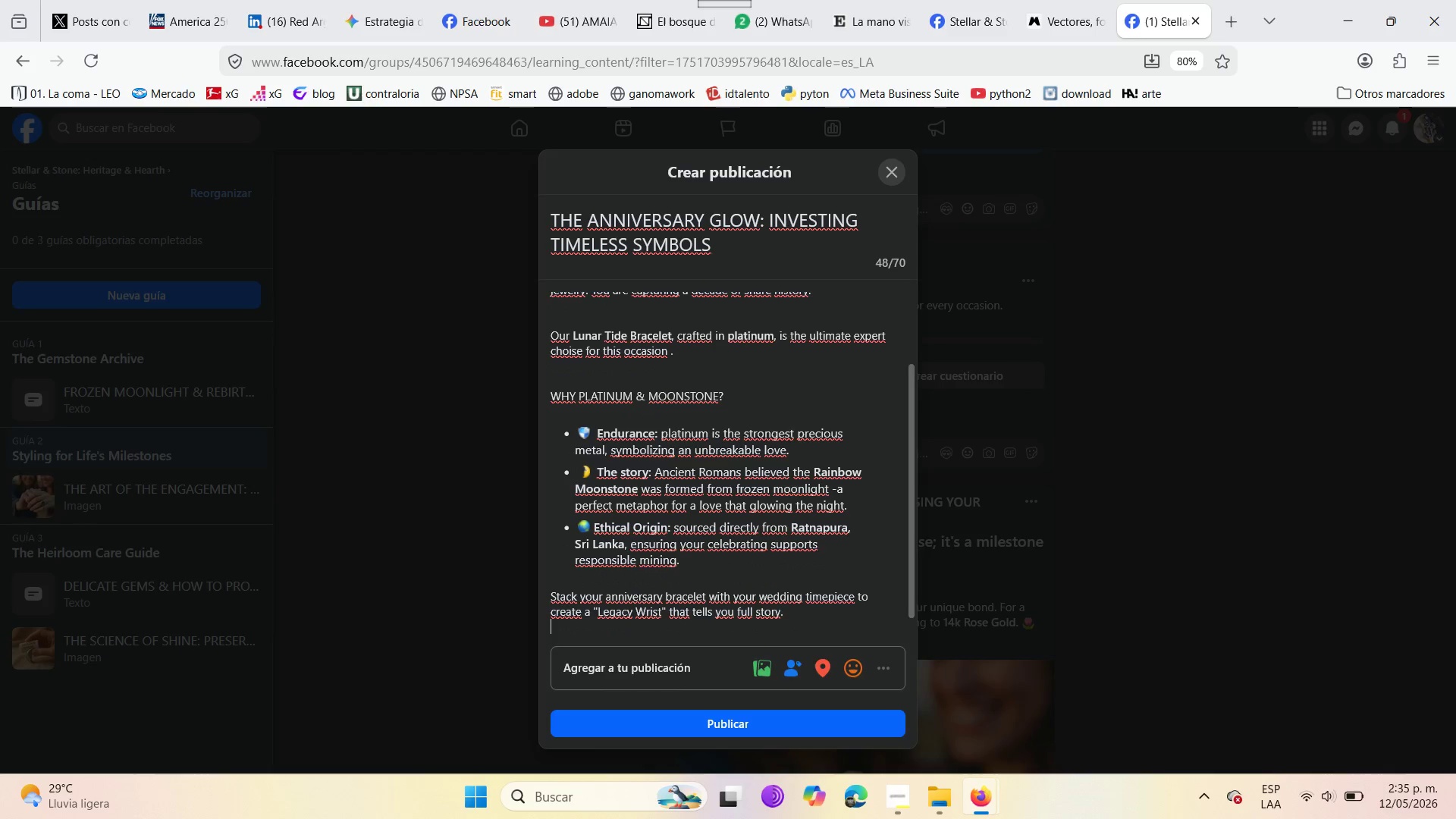 
key(Enter)
 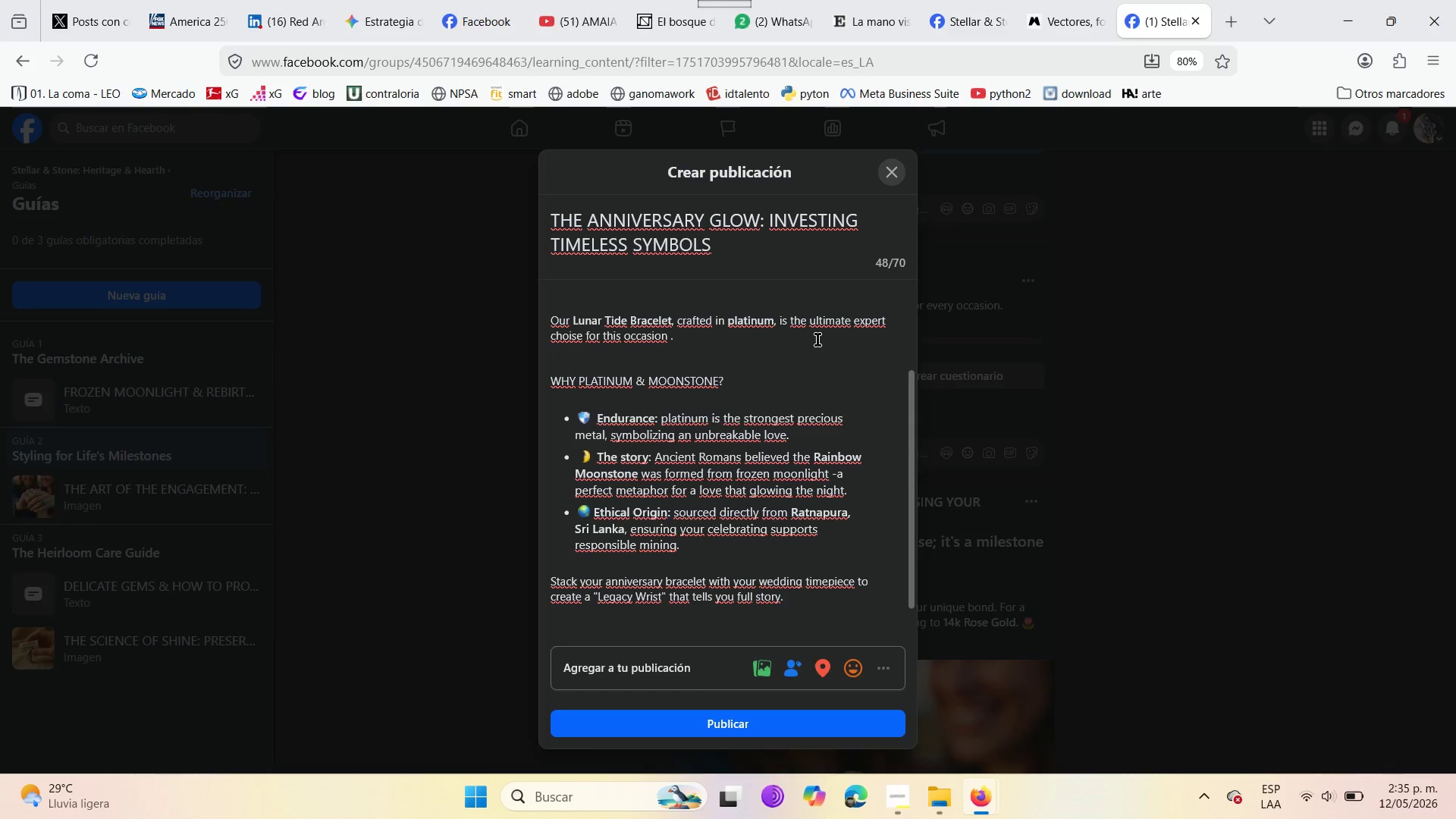 
wait(6.91)
 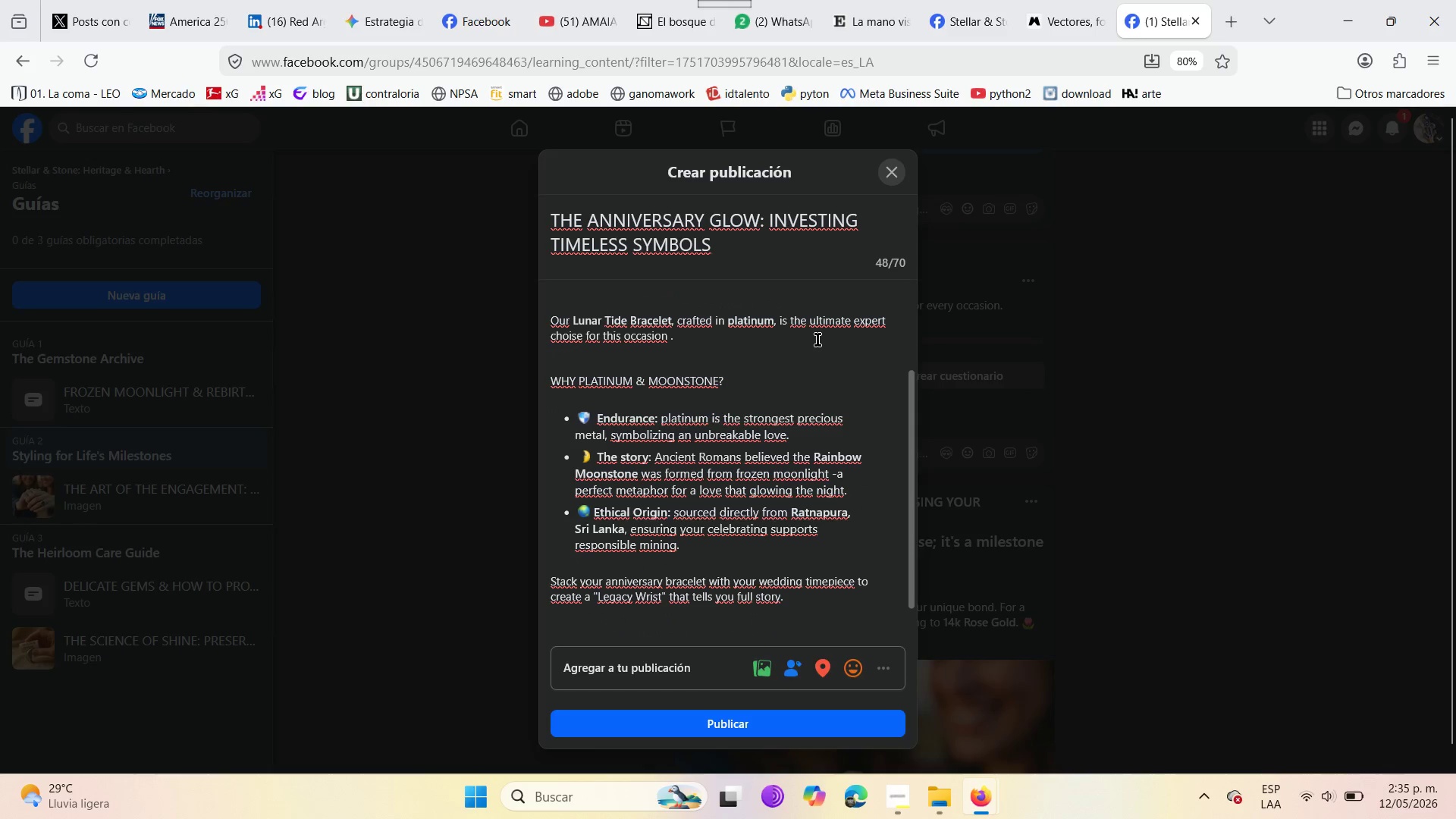 
scroll: coordinate [712, 567], scroll_direction: down, amount: 2.0
 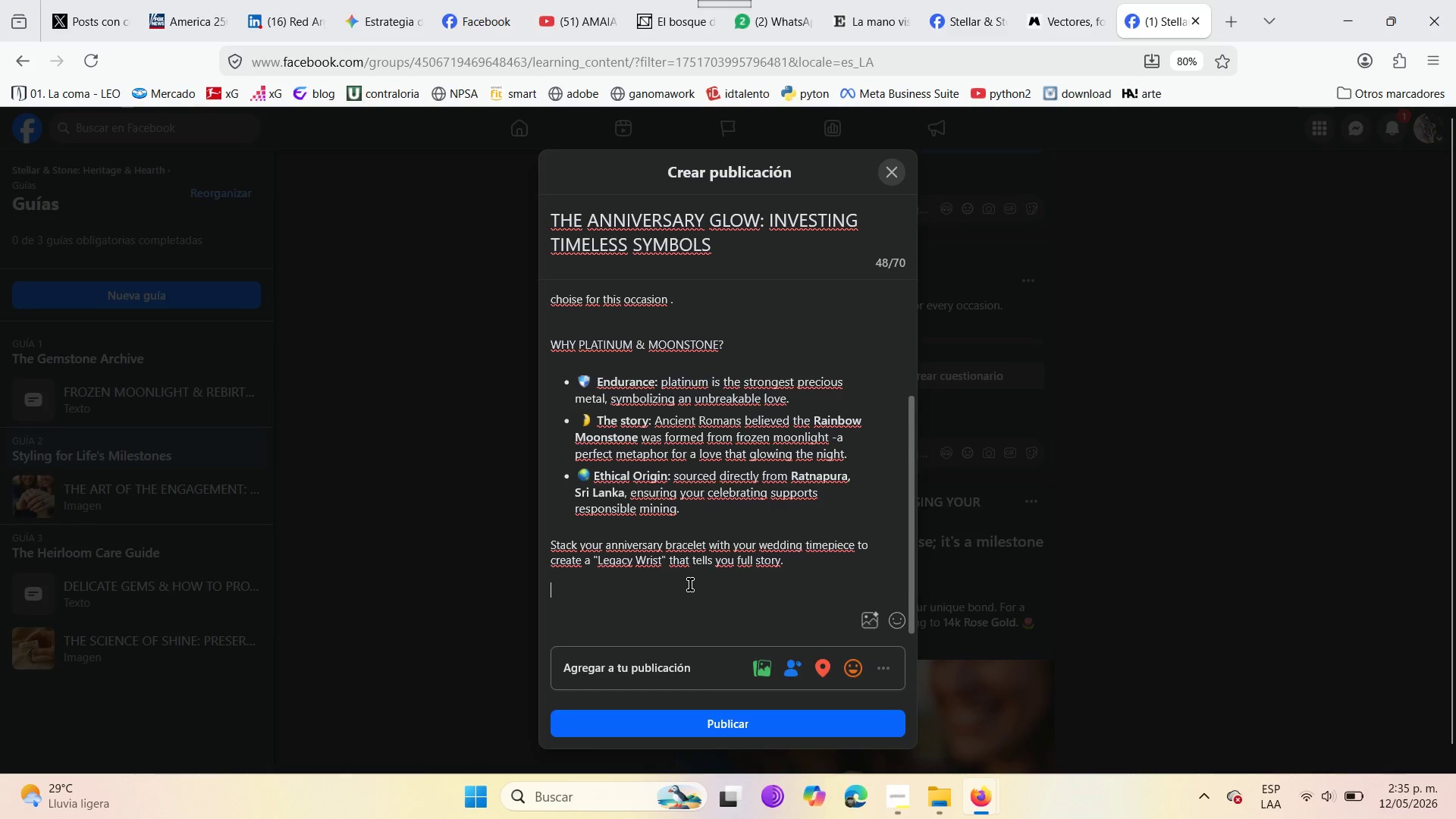 
key(Enter)
 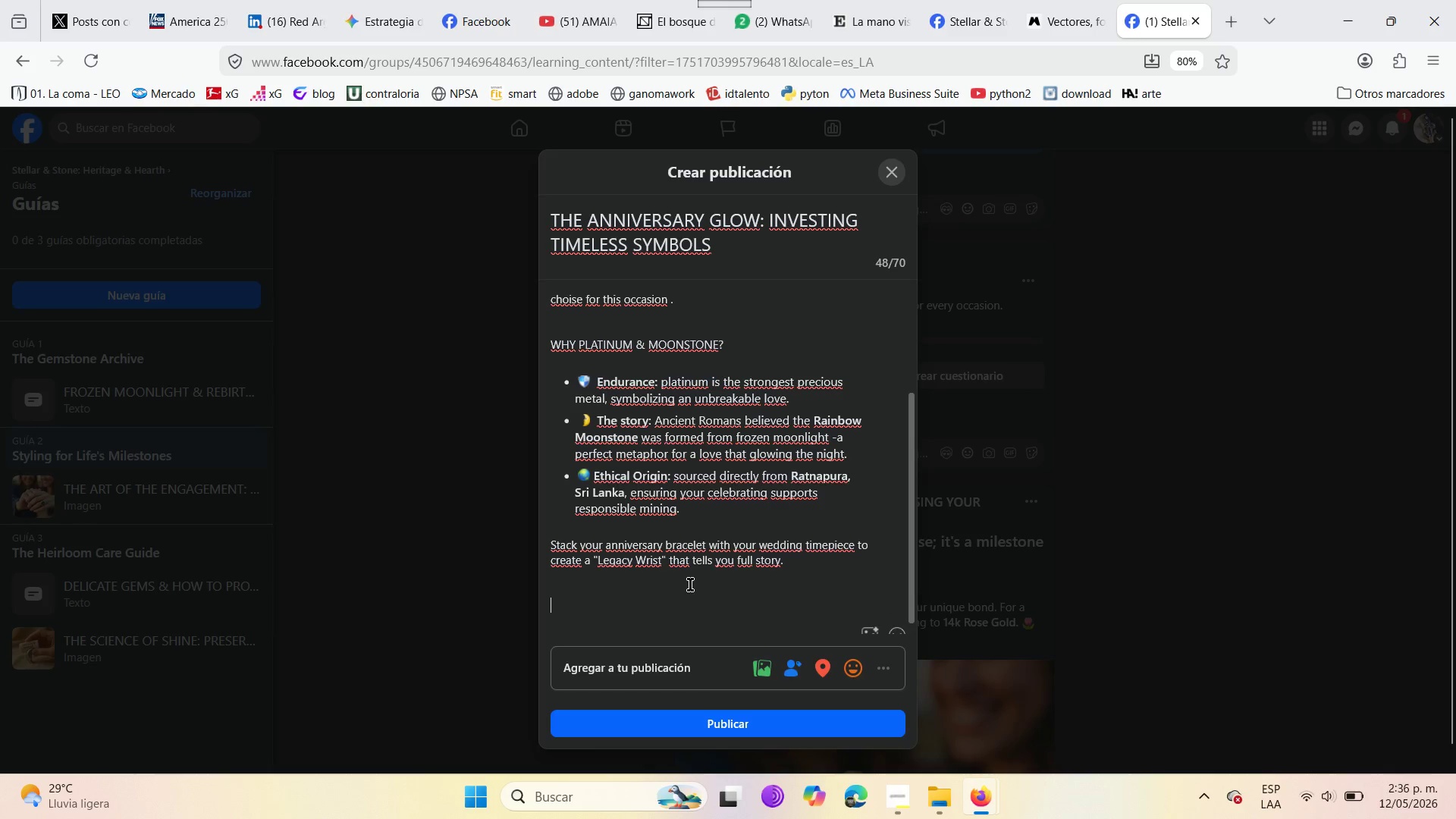 
key(ArrowUp)
 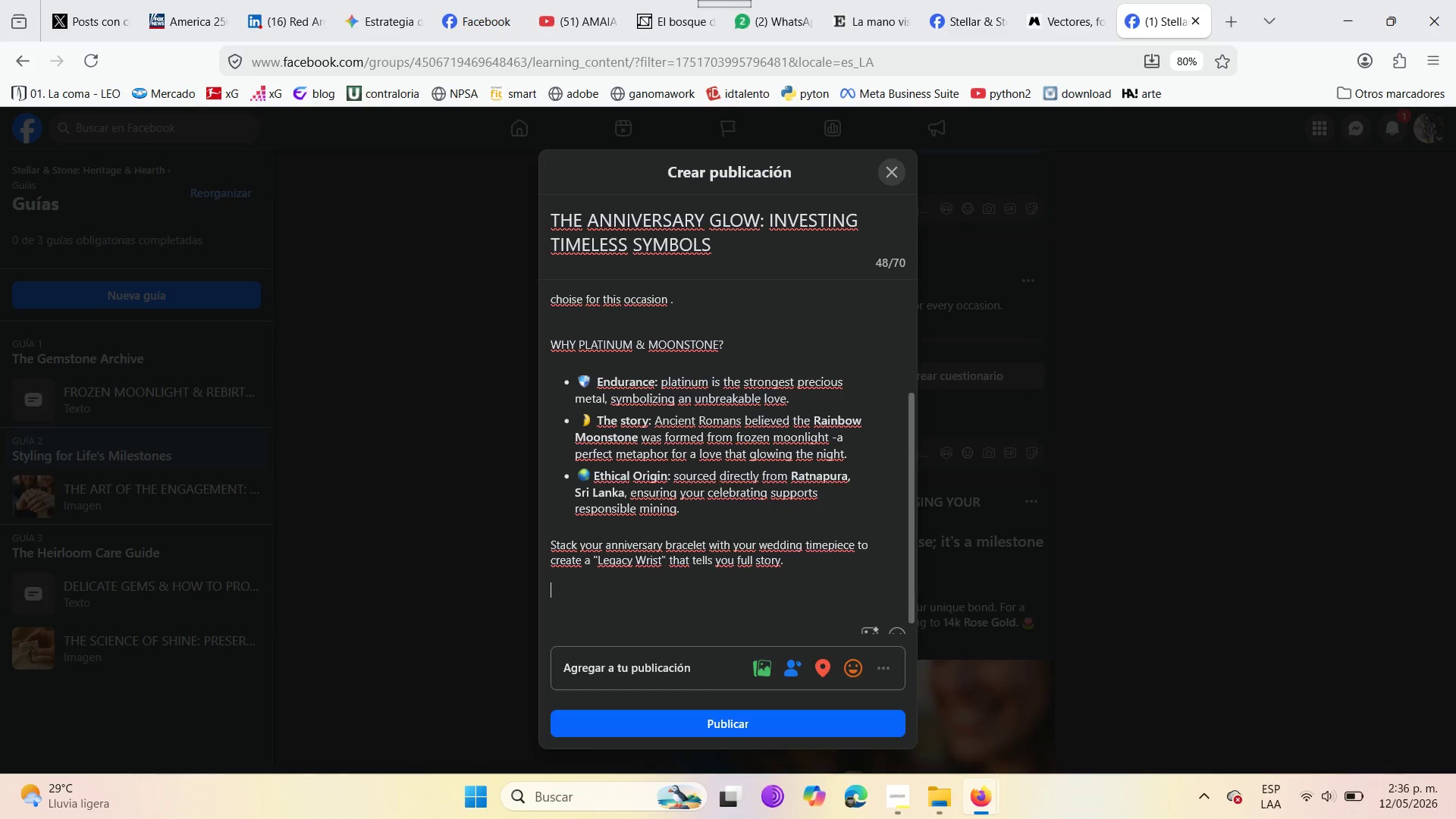 
type(Whu)
key(Backspace)
type(ich metal represents your relationship )
key(Backspace)
type([s )
 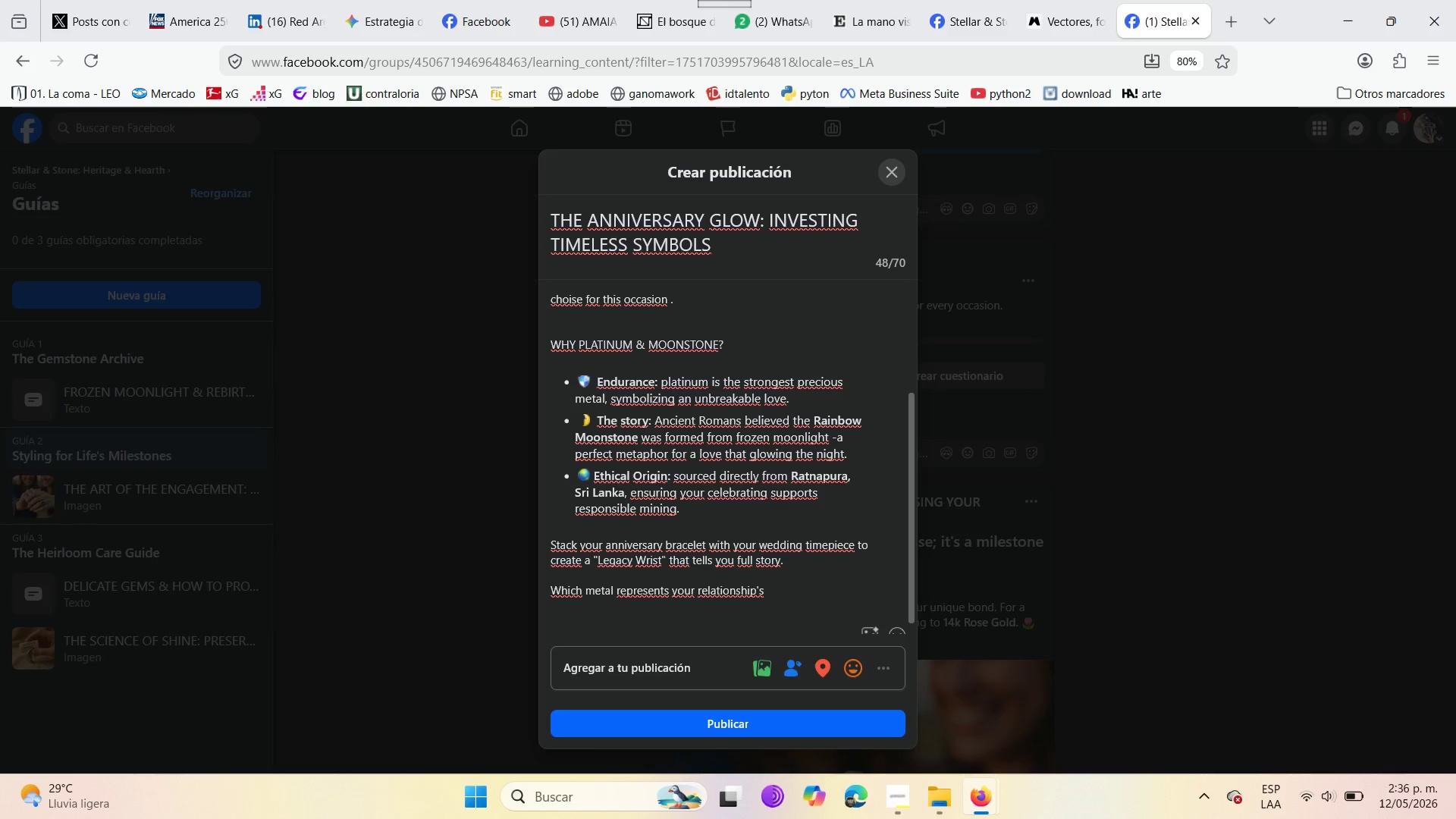 
wait(5.19)
 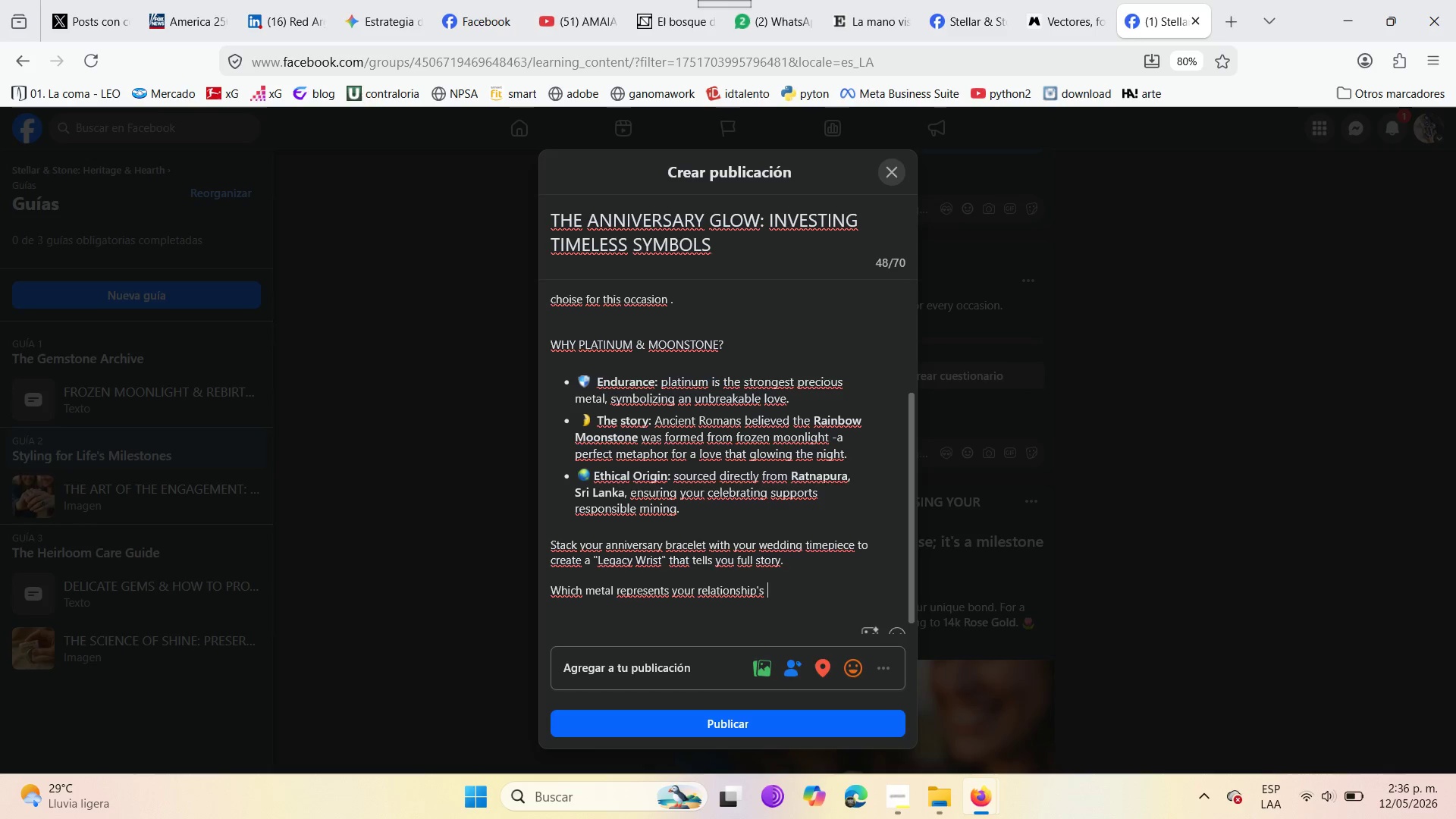 
type(journey so far{ )
 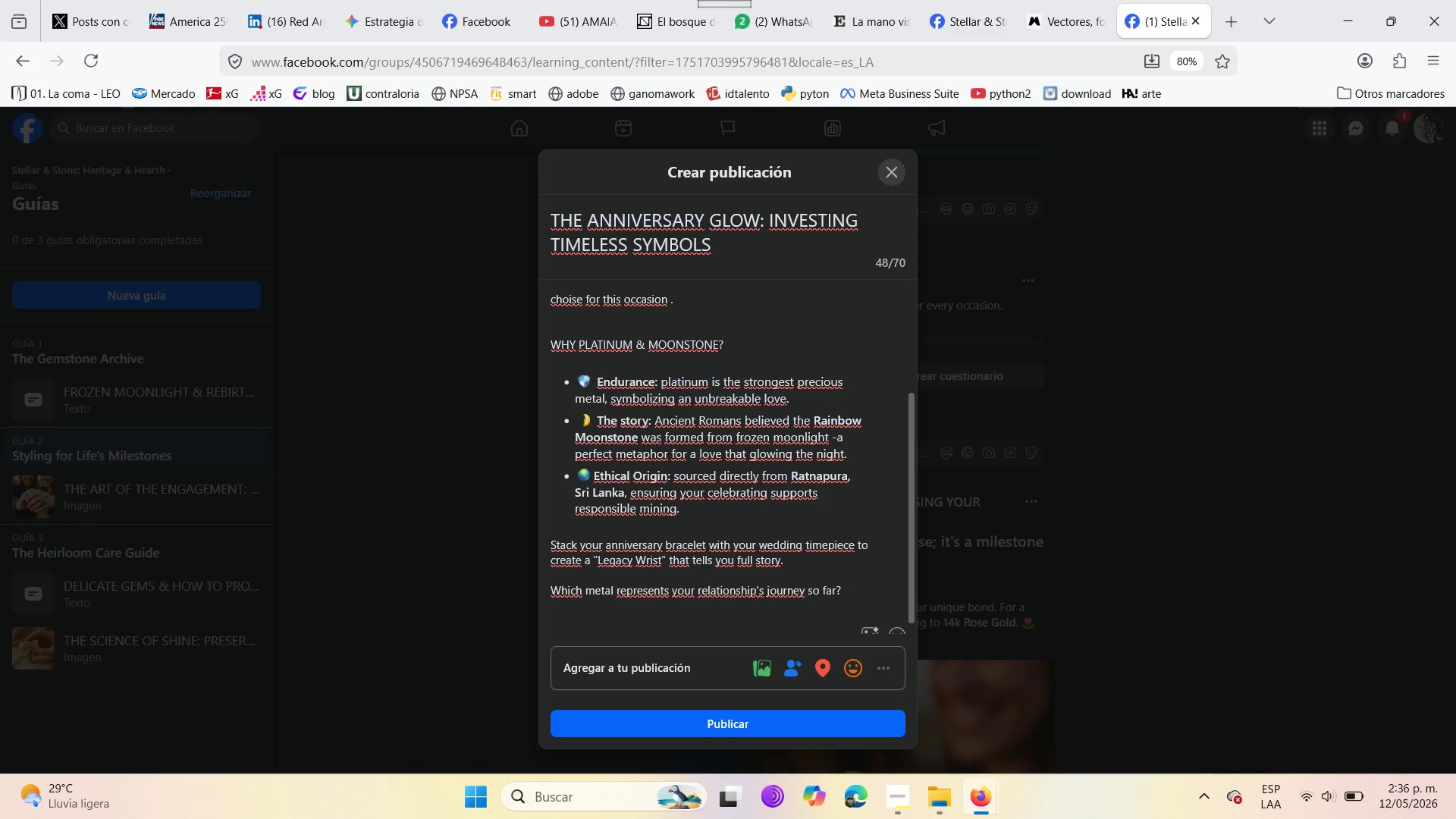 
key(Enter)
 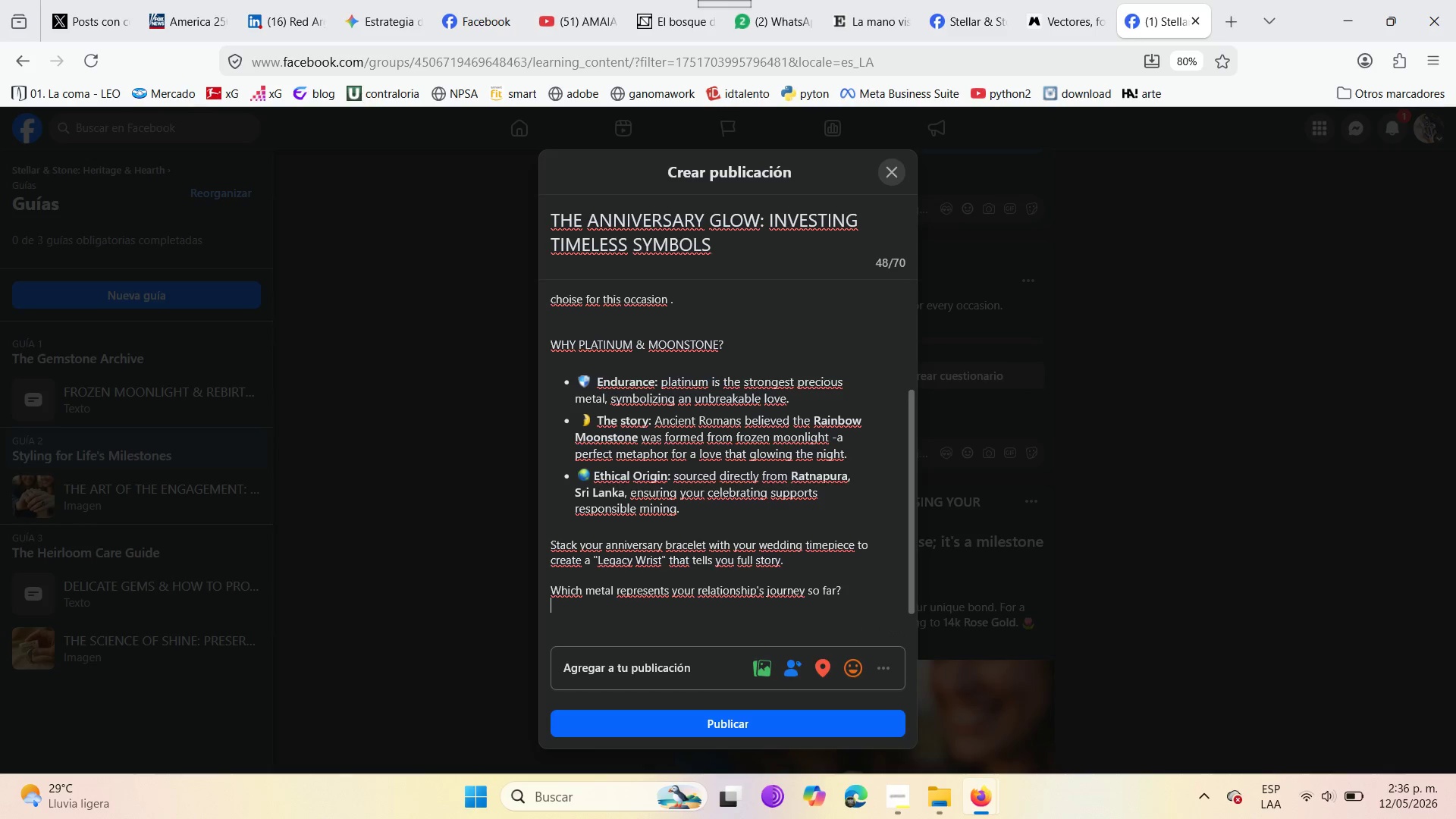 
key(Enter)
 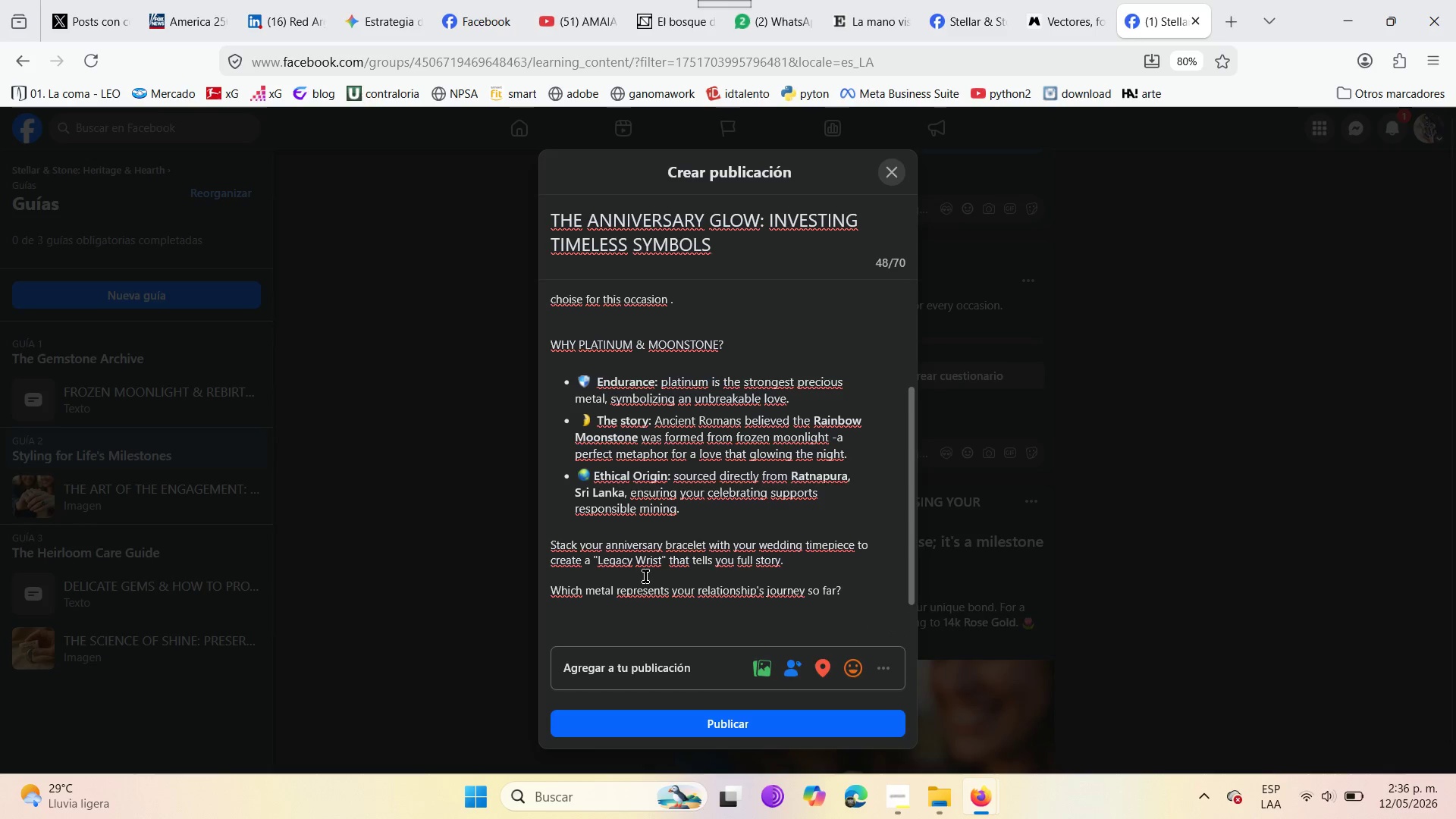 
scroll: coordinate [753, 552], scroll_direction: down, amount: 2.0
 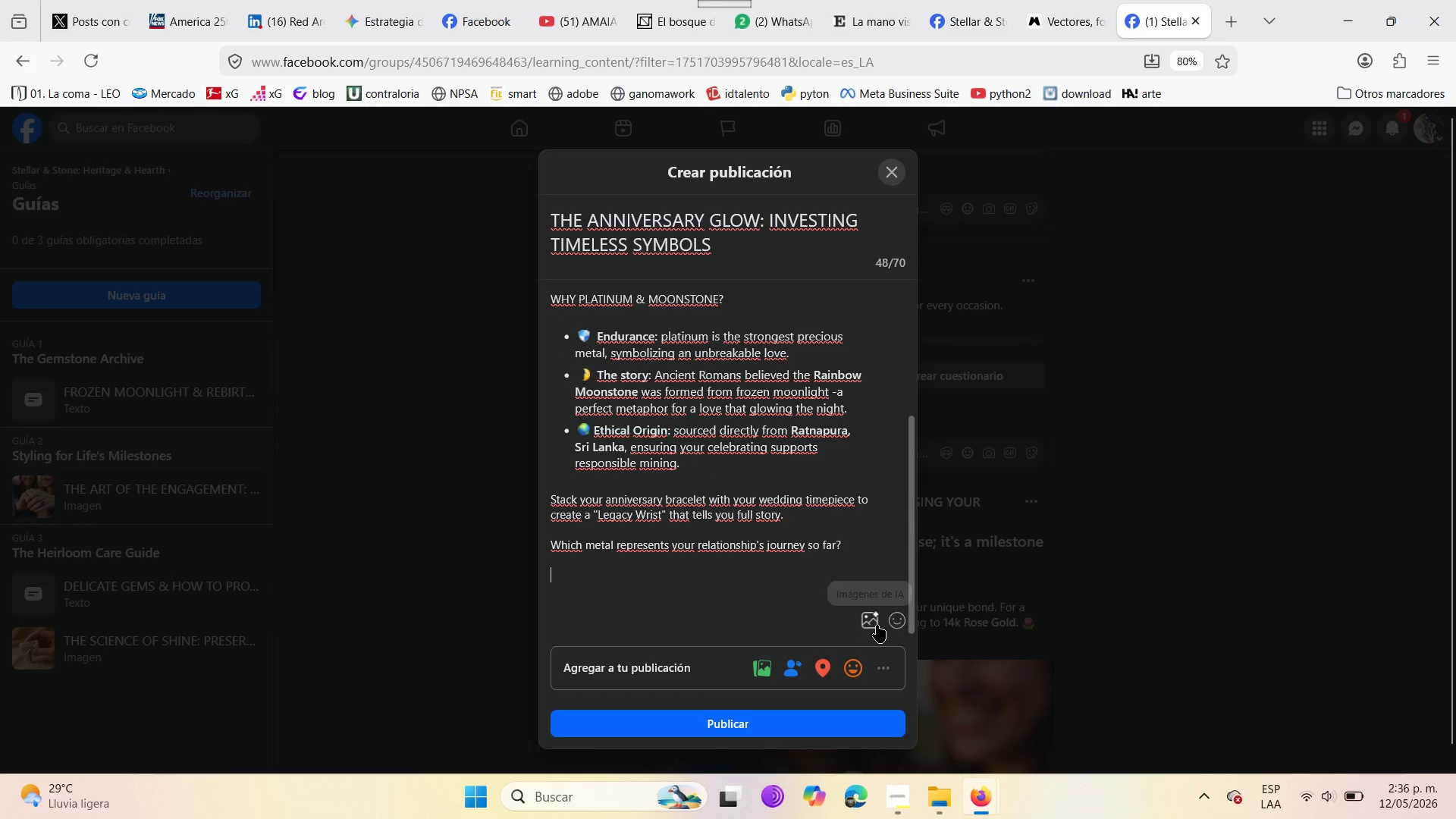 
mouse_move([889, 641])
 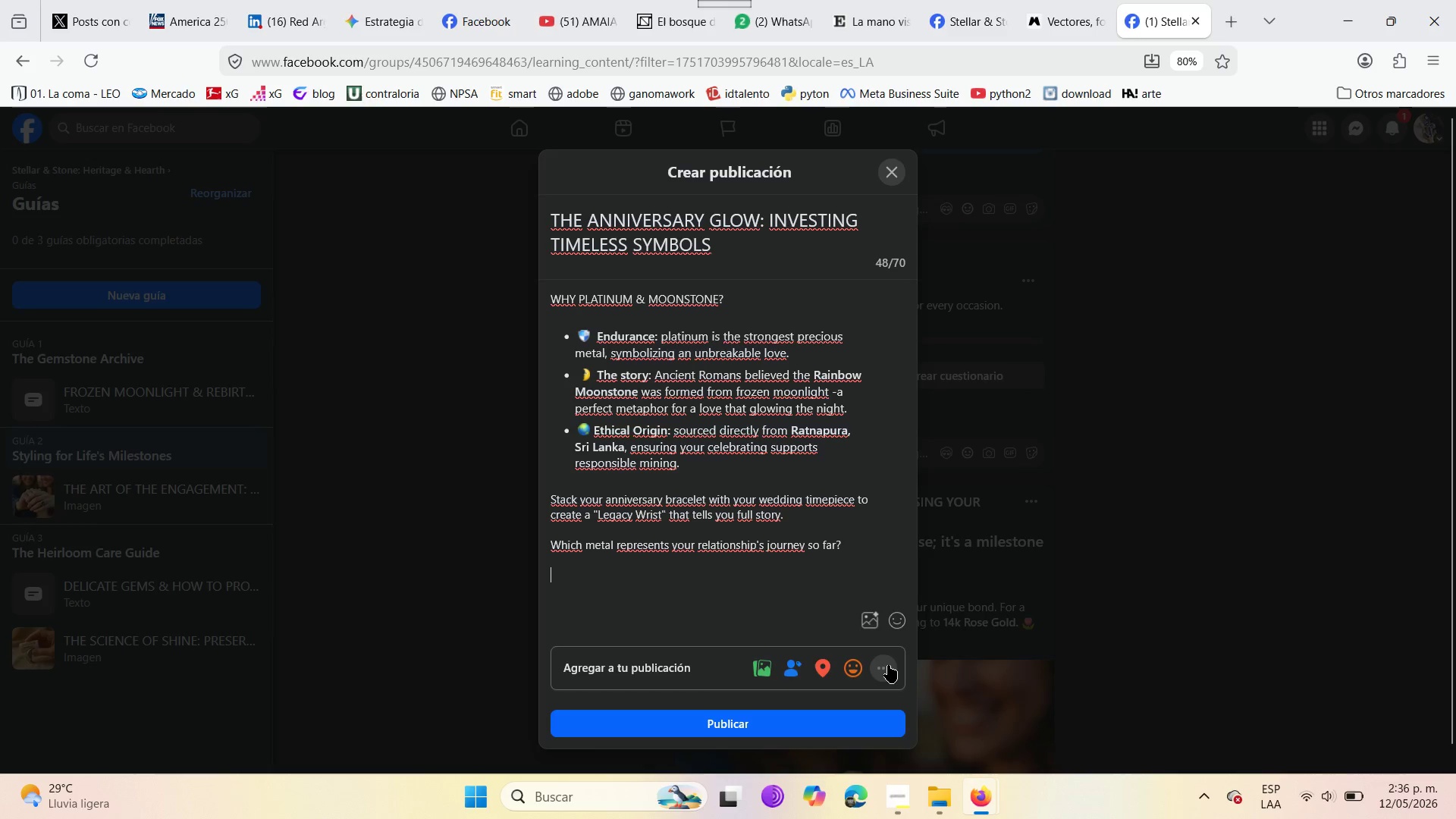 
left_click([888, 665])
 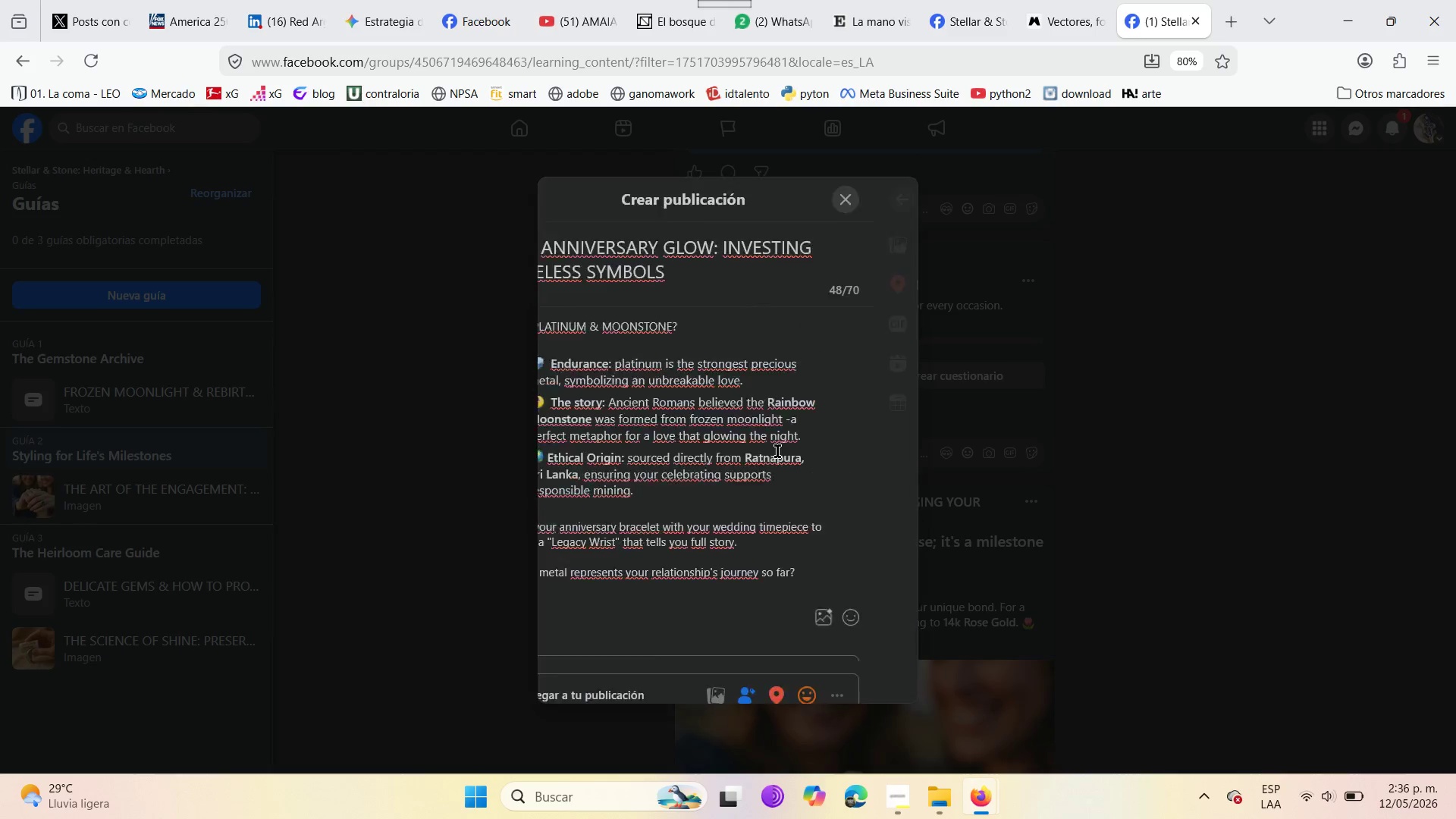 
scroll: coordinate [733, 493], scroll_direction: down, amount: 3.0
 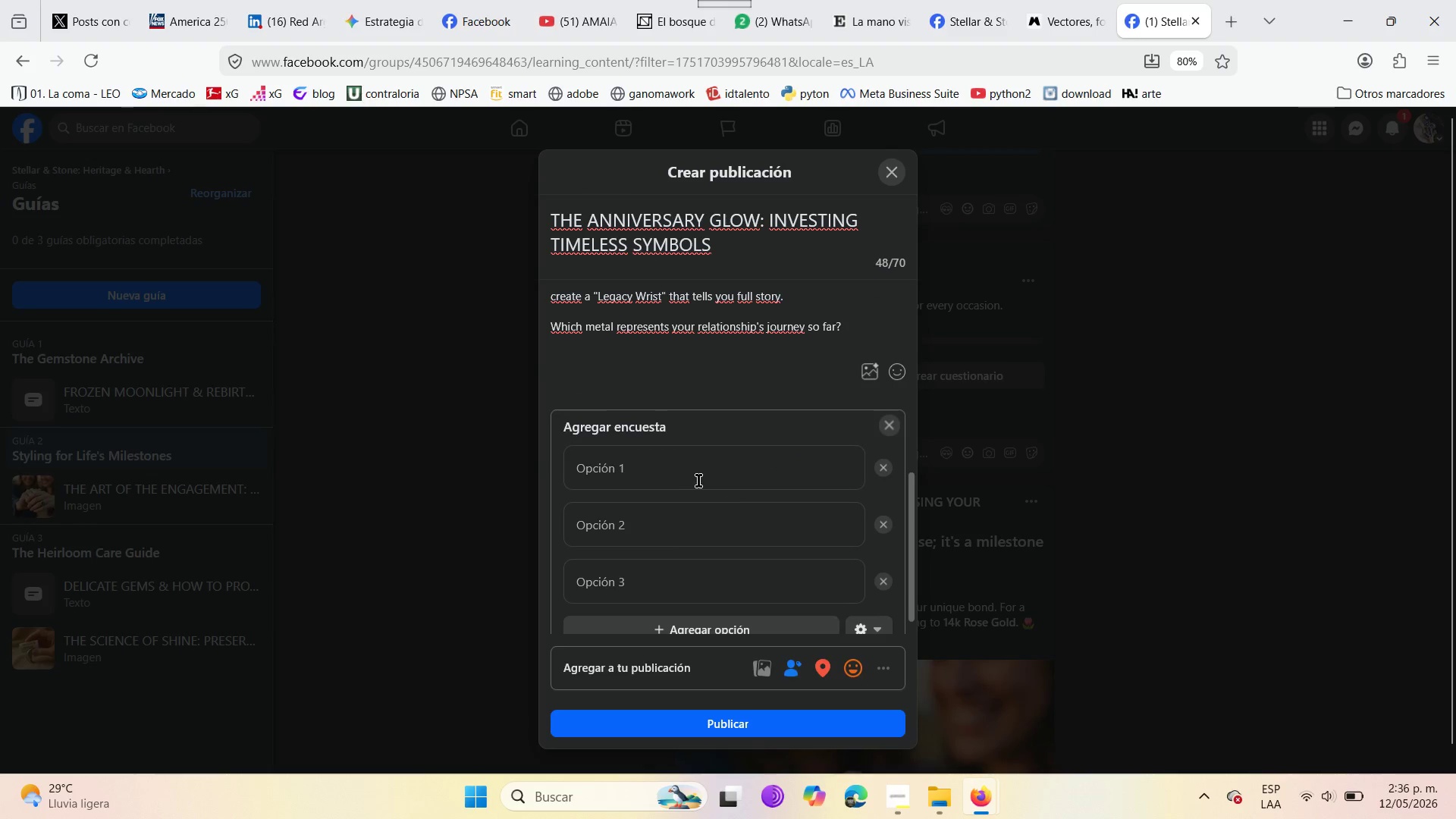 
left_click([692, 473])
 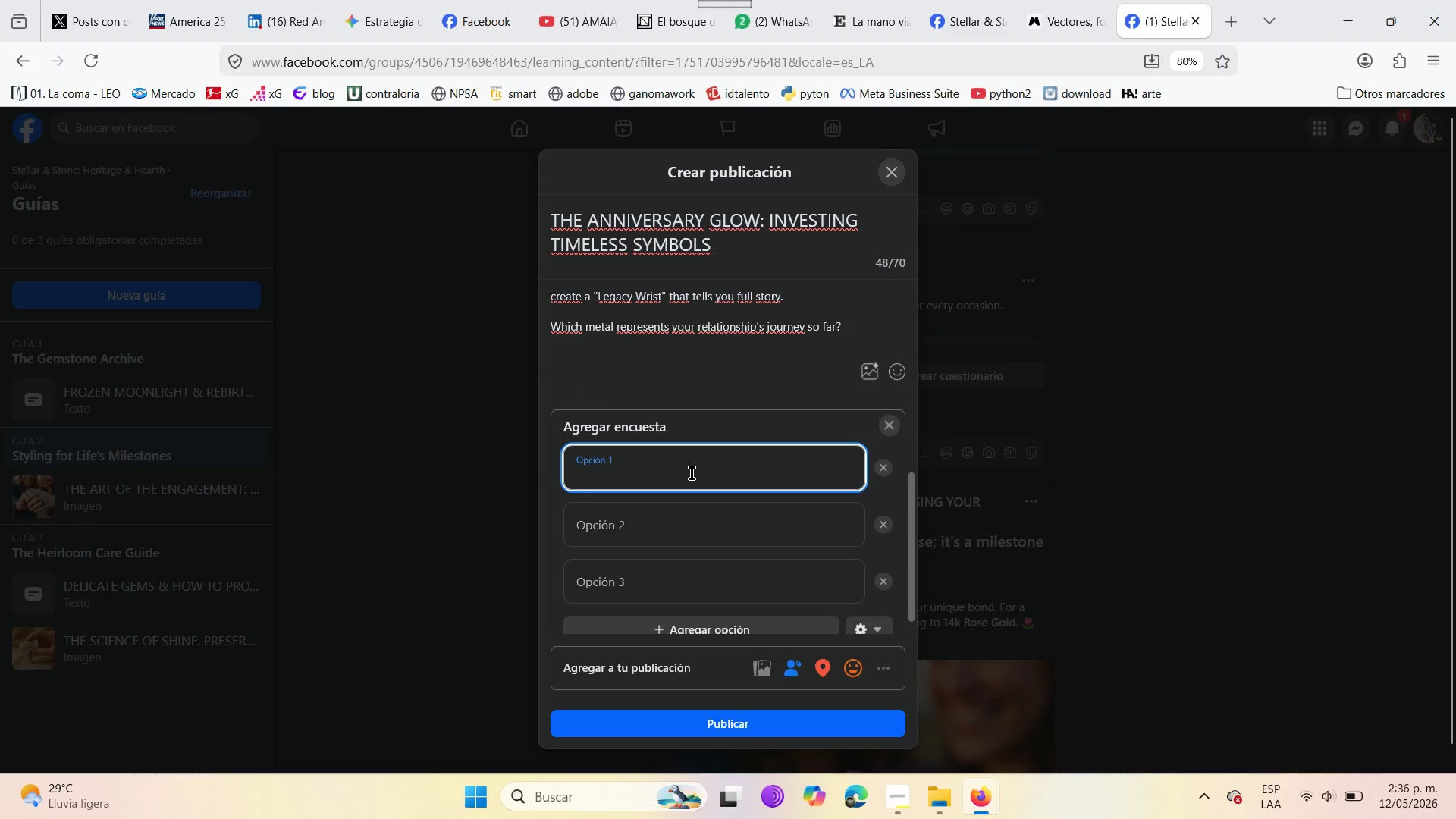 
type(Solid 18 k gold *classic ^ warm )
key(Backspace)
type(( )
 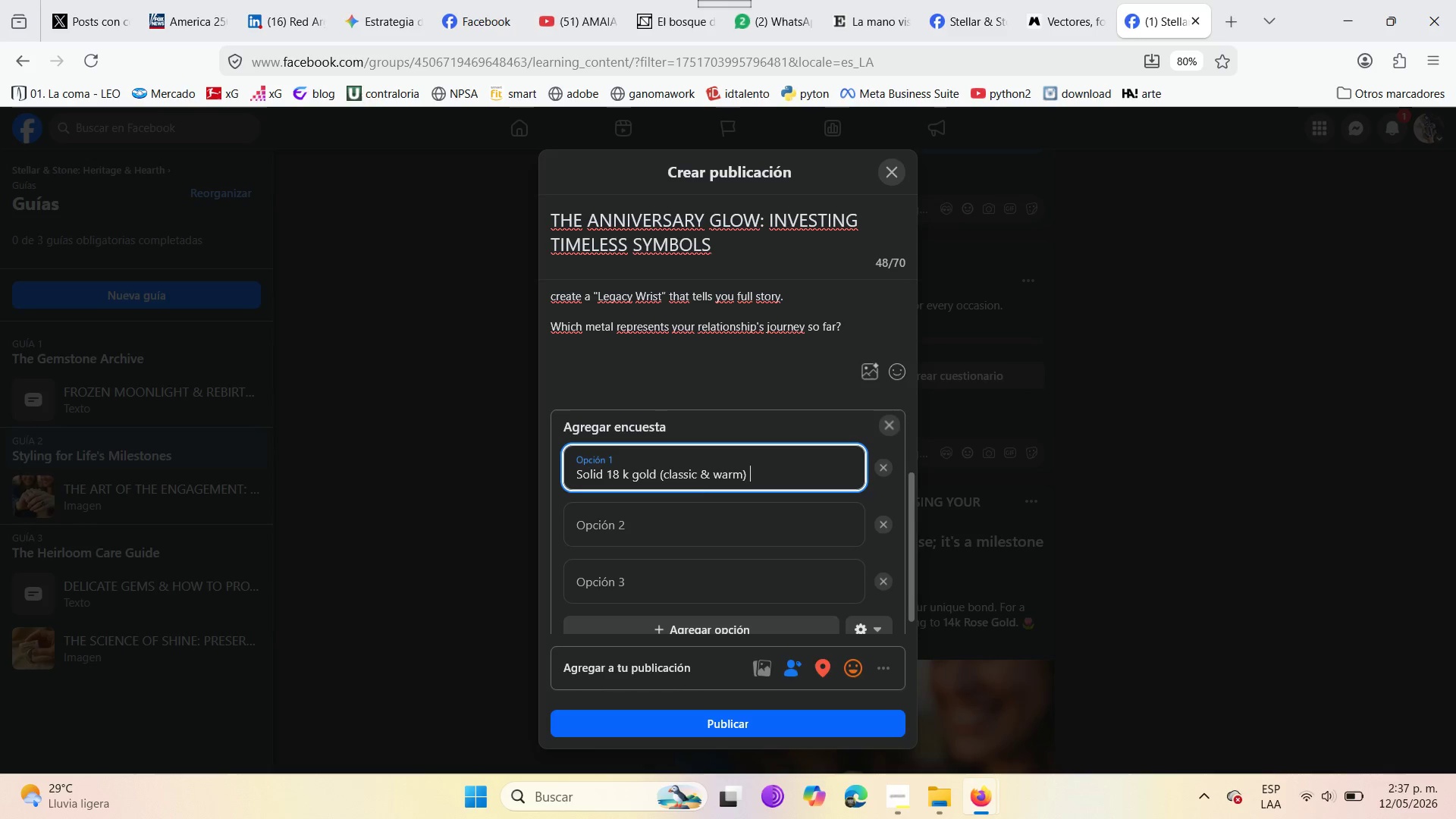 
left_click([753, 377])
 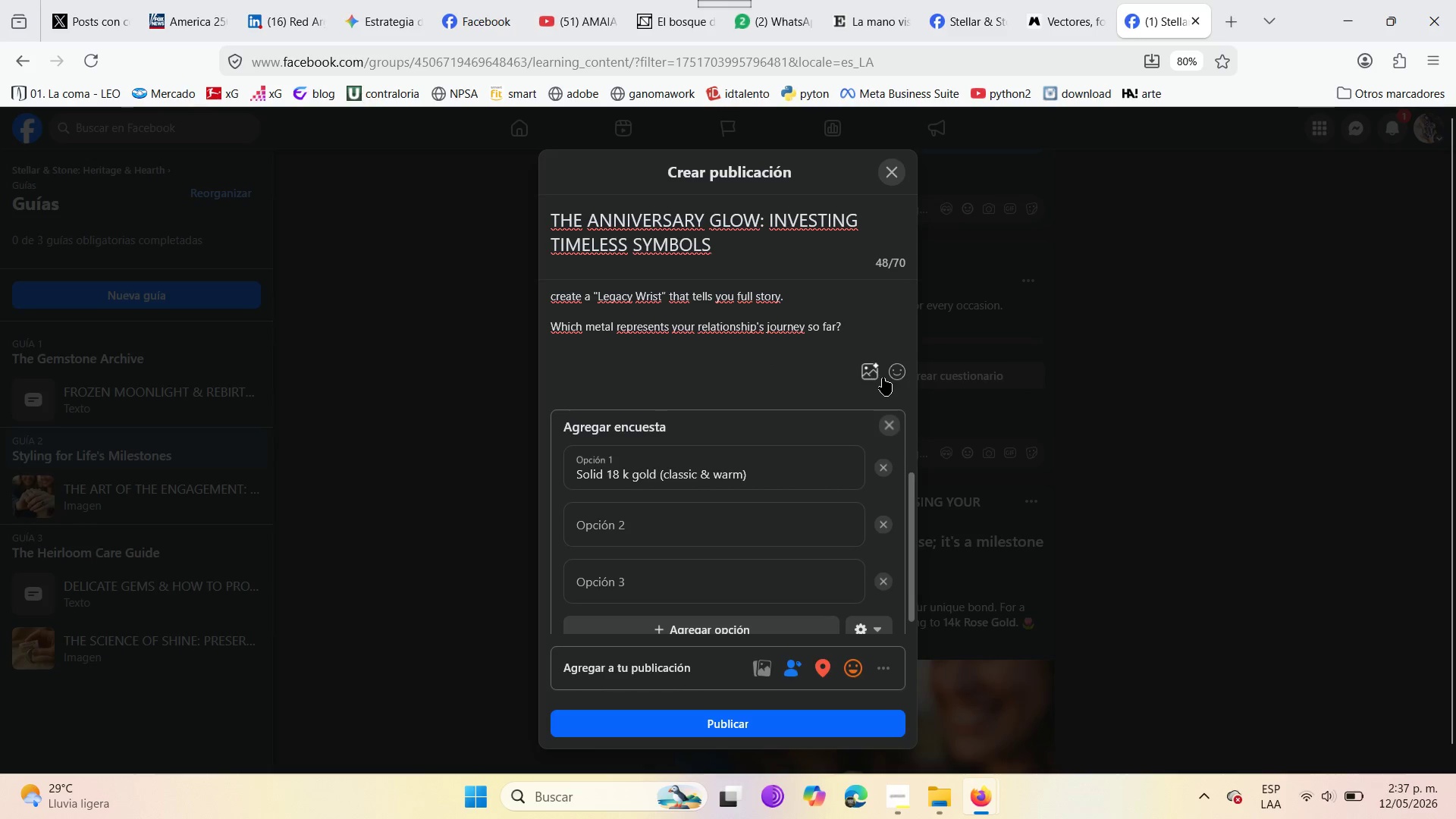 
left_click([885, 378])
 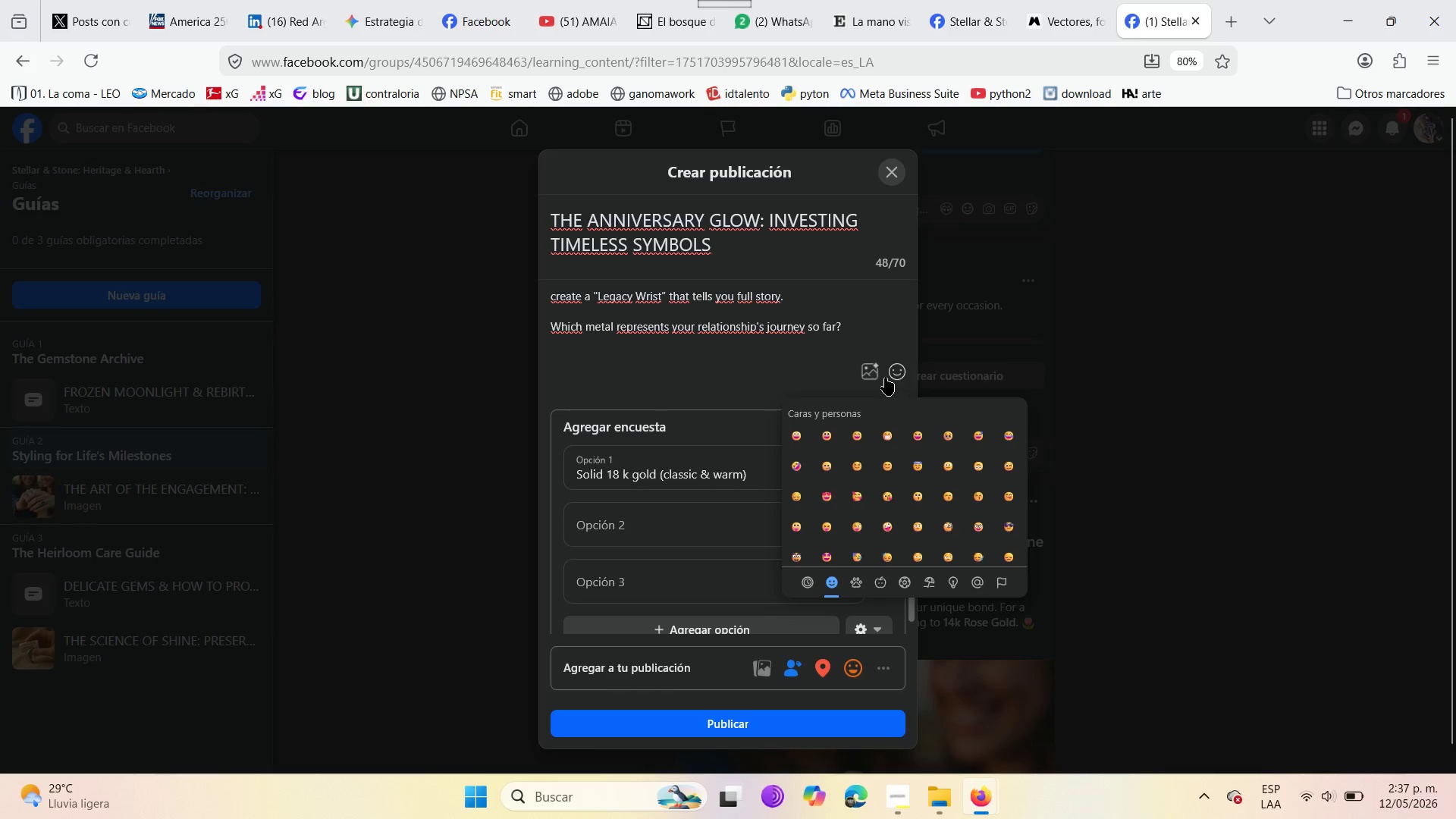 
scroll: coordinate [977, 519], scroll_direction: down, amount: 22.0
 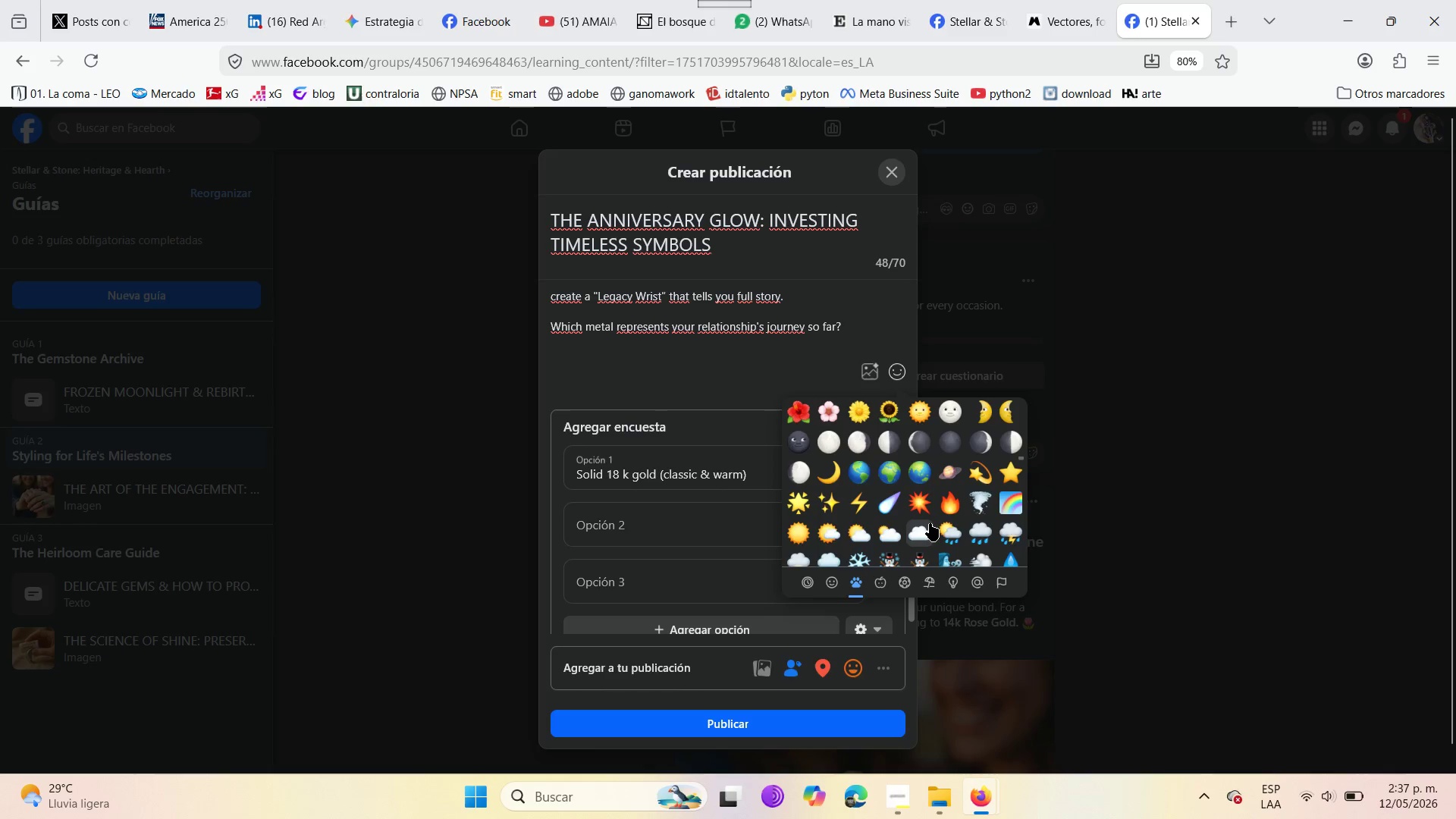 
left_click([924, 410])
 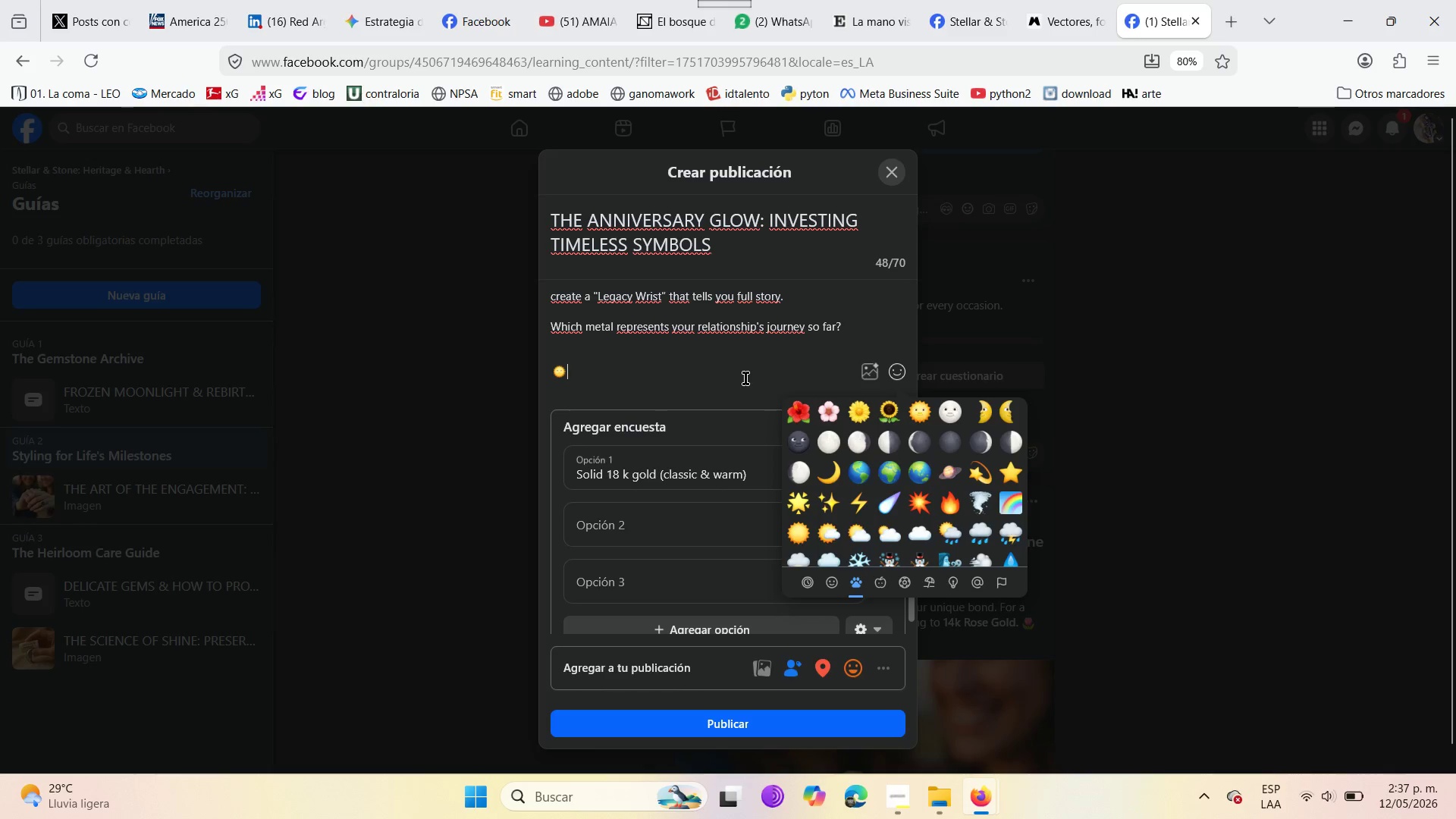 
left_click([745, 378])
 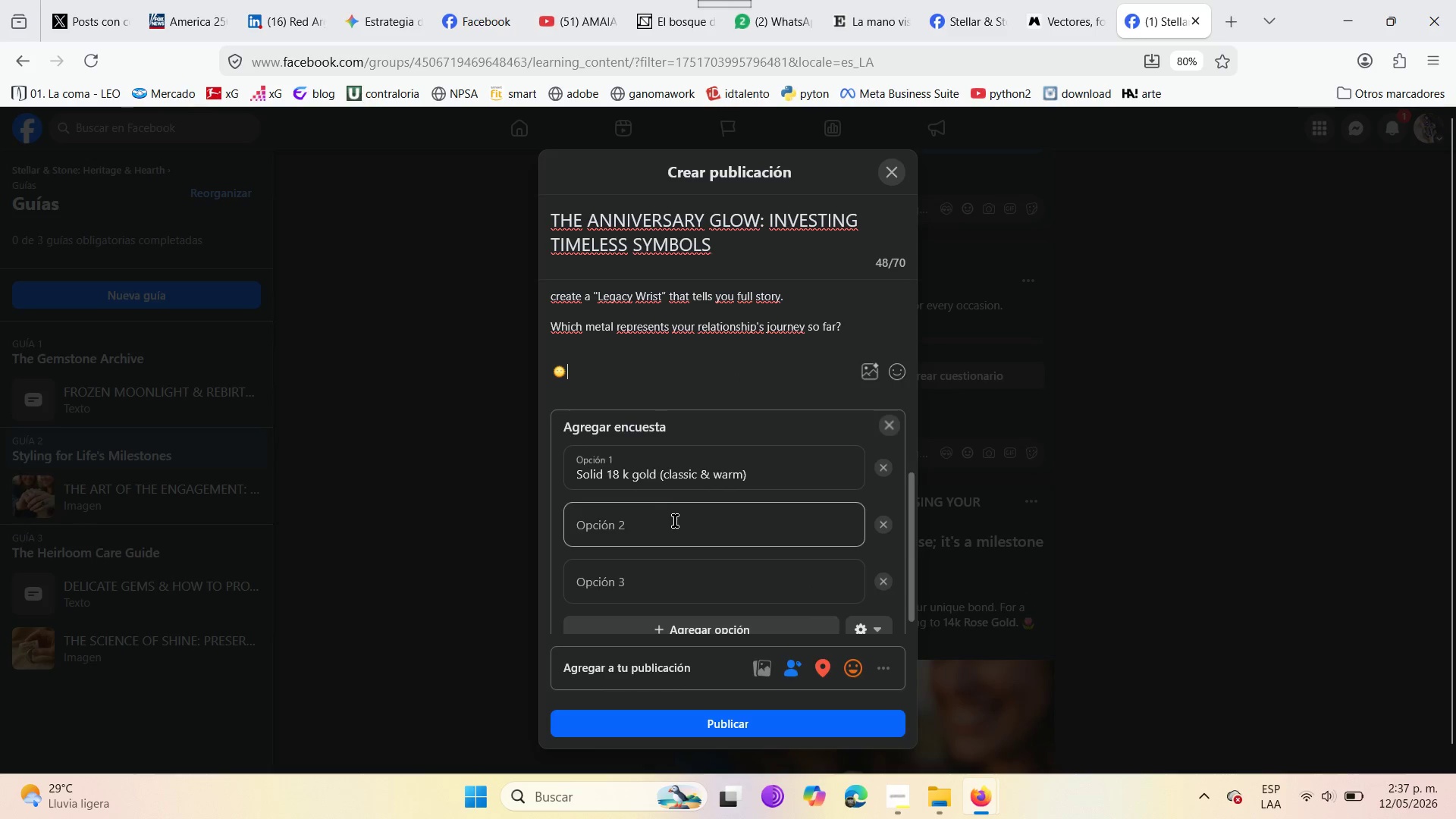 
left_click([666, 527])
 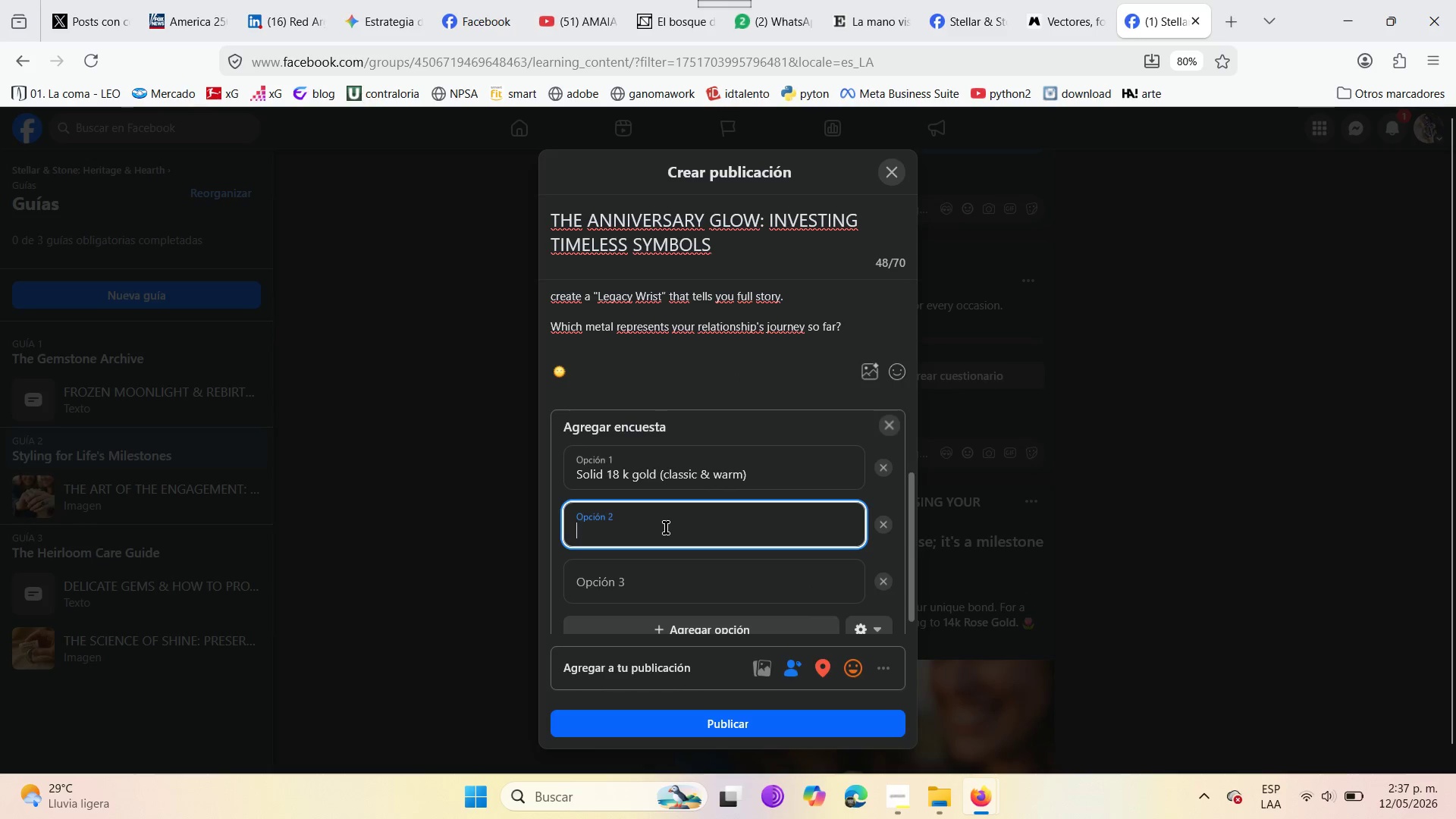 
type(Platinum *strong)
 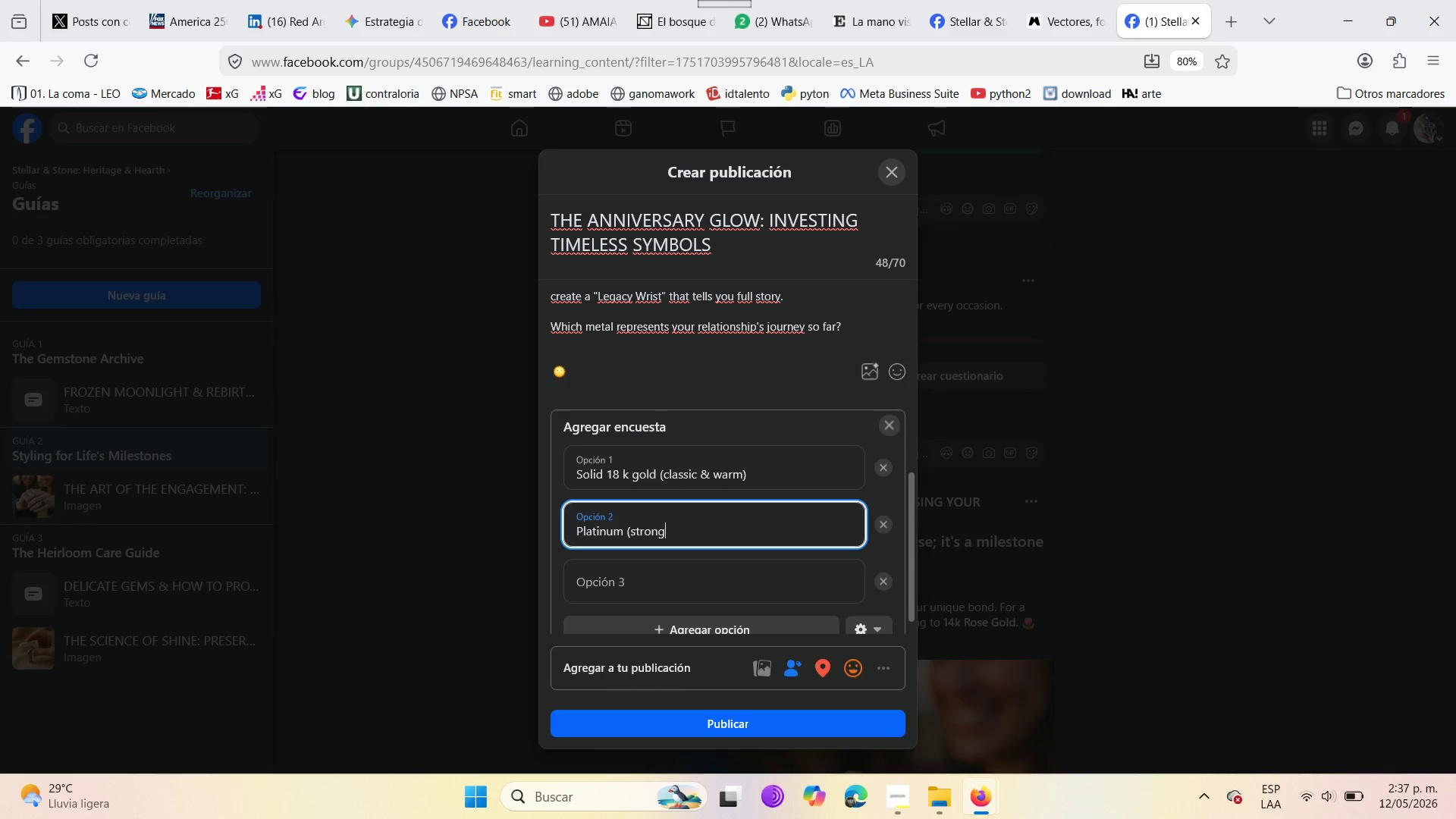 
type( ^ eternal )
key(Backspace)
type(( )
 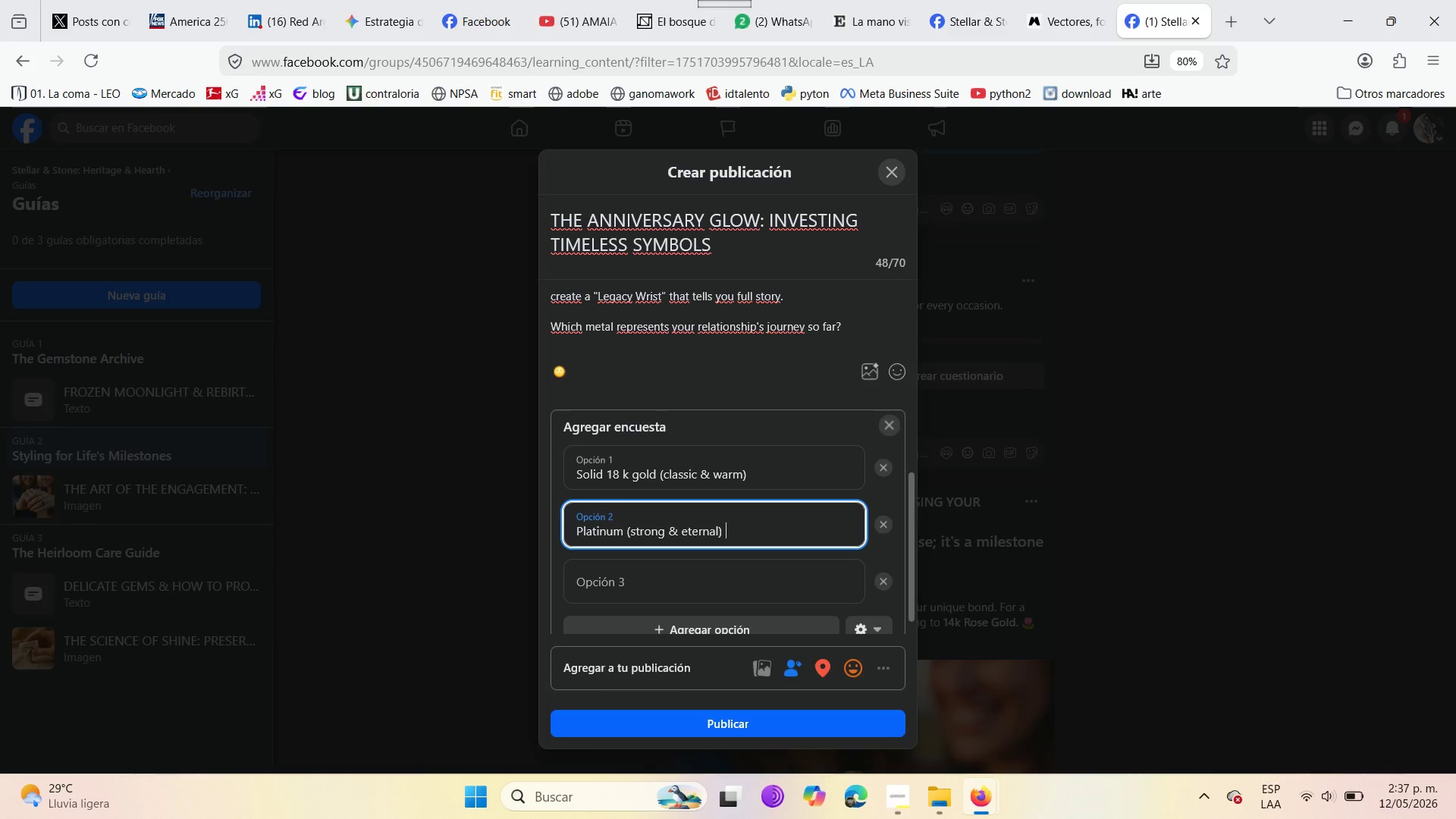 
scroll: coordinate [695, 375], scroll_direction: up, amount: 3.0
 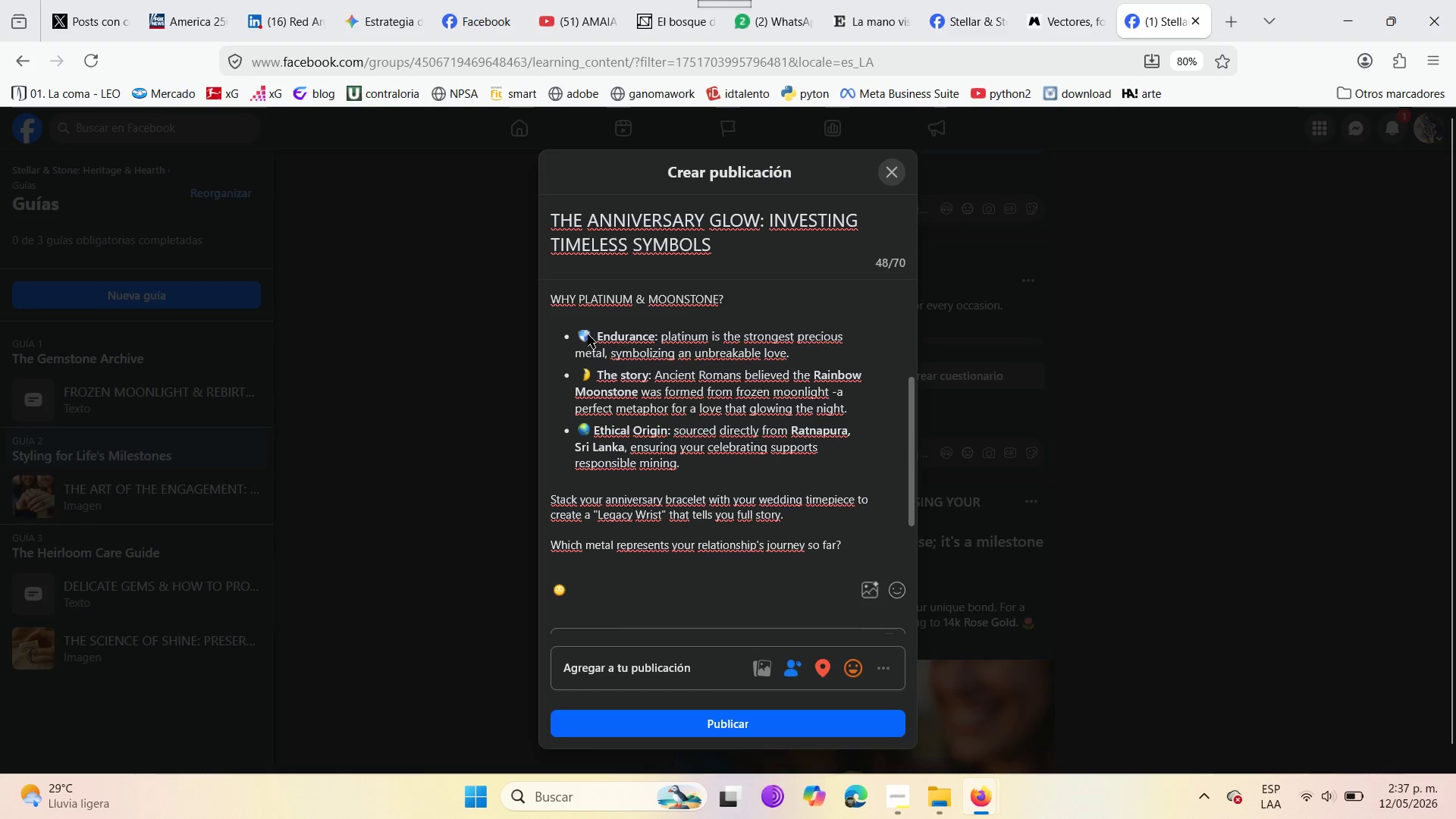 
left_click_drag(start_coordinate=[592, 334], to_coordinate=[578, 339])
 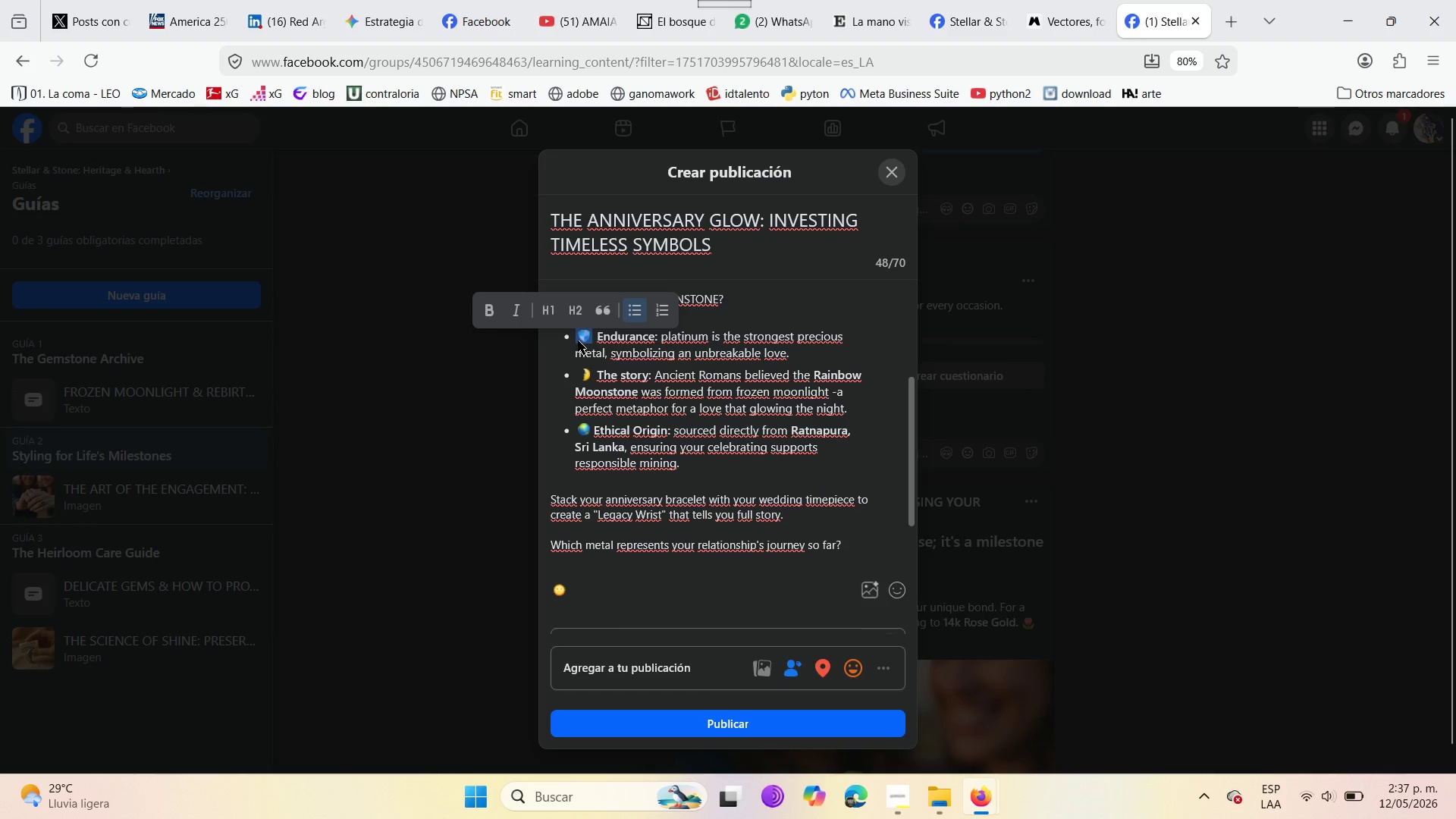 
key(Control+C)
 